 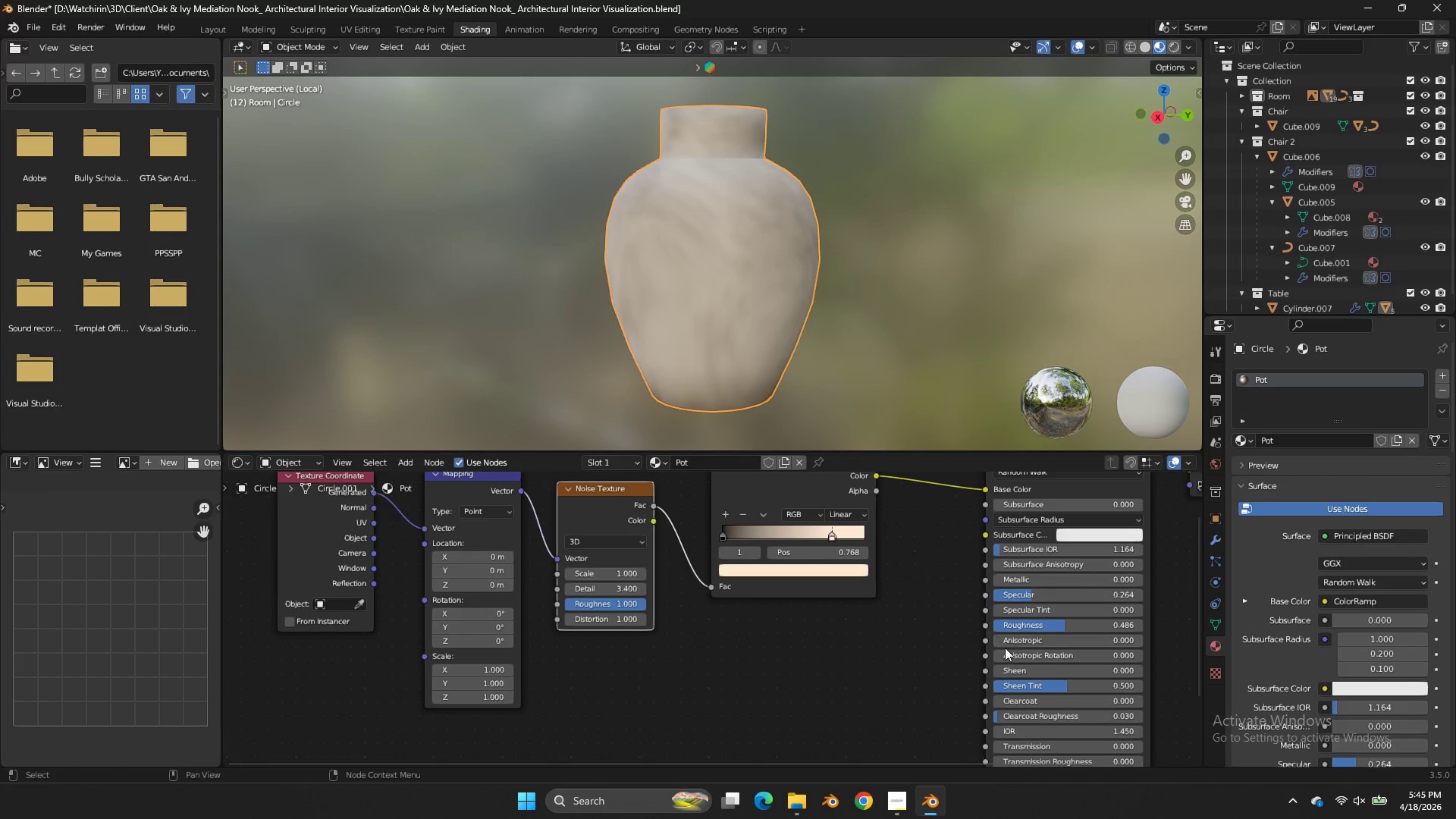 
left_click_drag(start_coordinate=[1056, 626], to_coordinate=[654, 430])
 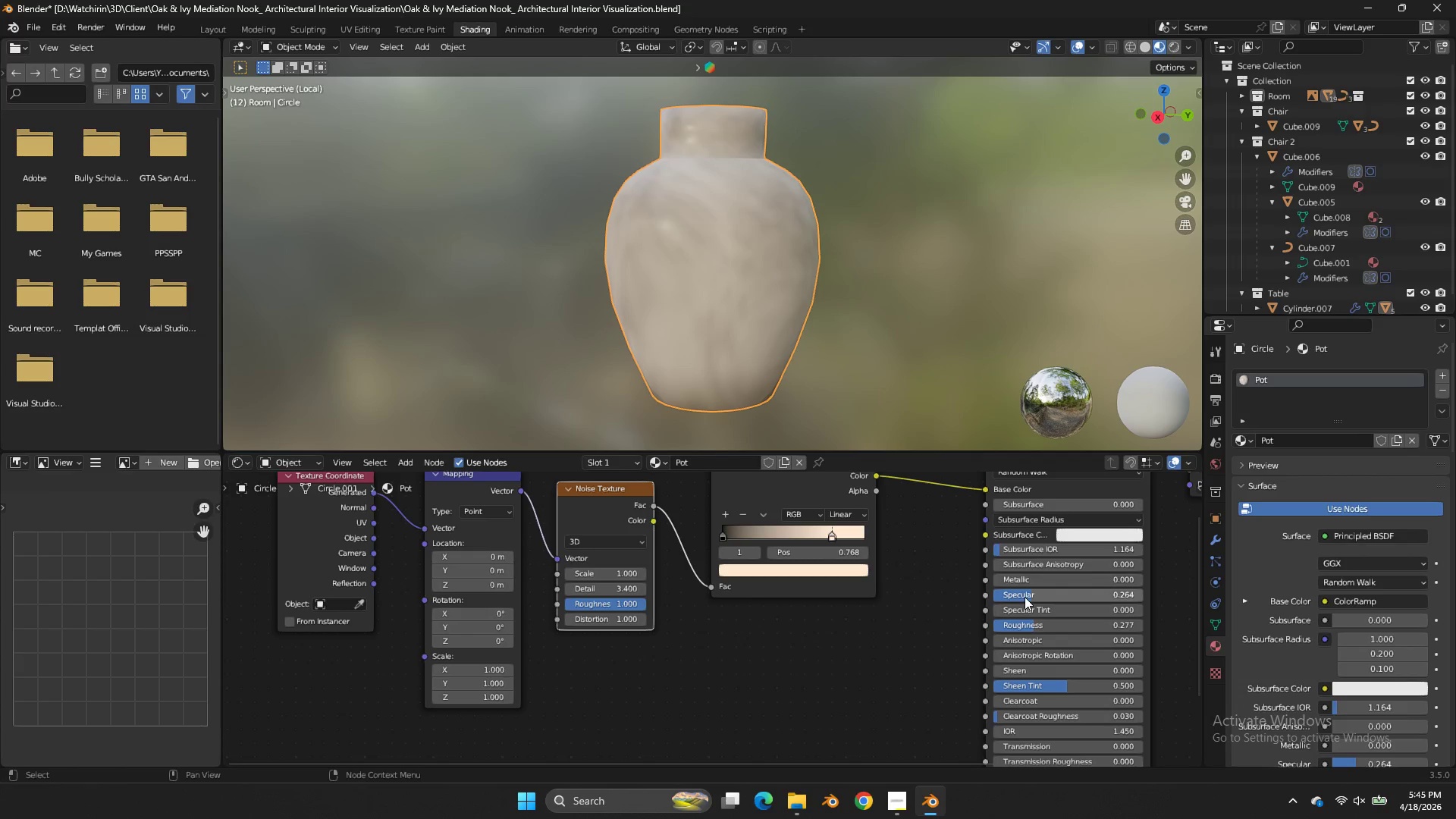 
left_click_drag(start_coordinate=[1025, 598], to_coordinate=[715, 405])
 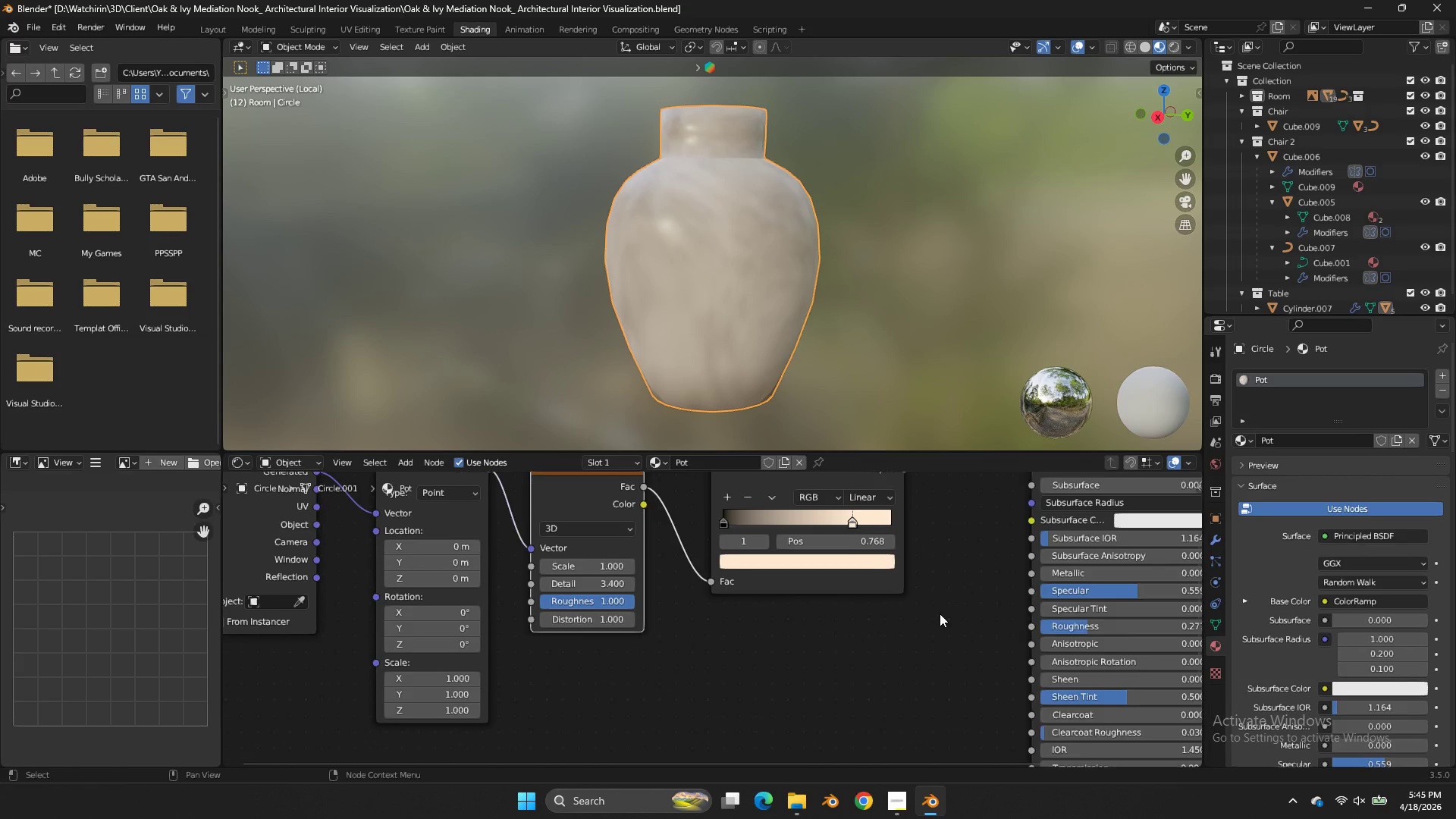 
scroll: coordinate [940, 613], scroll_direction: up, amount: 3.0
 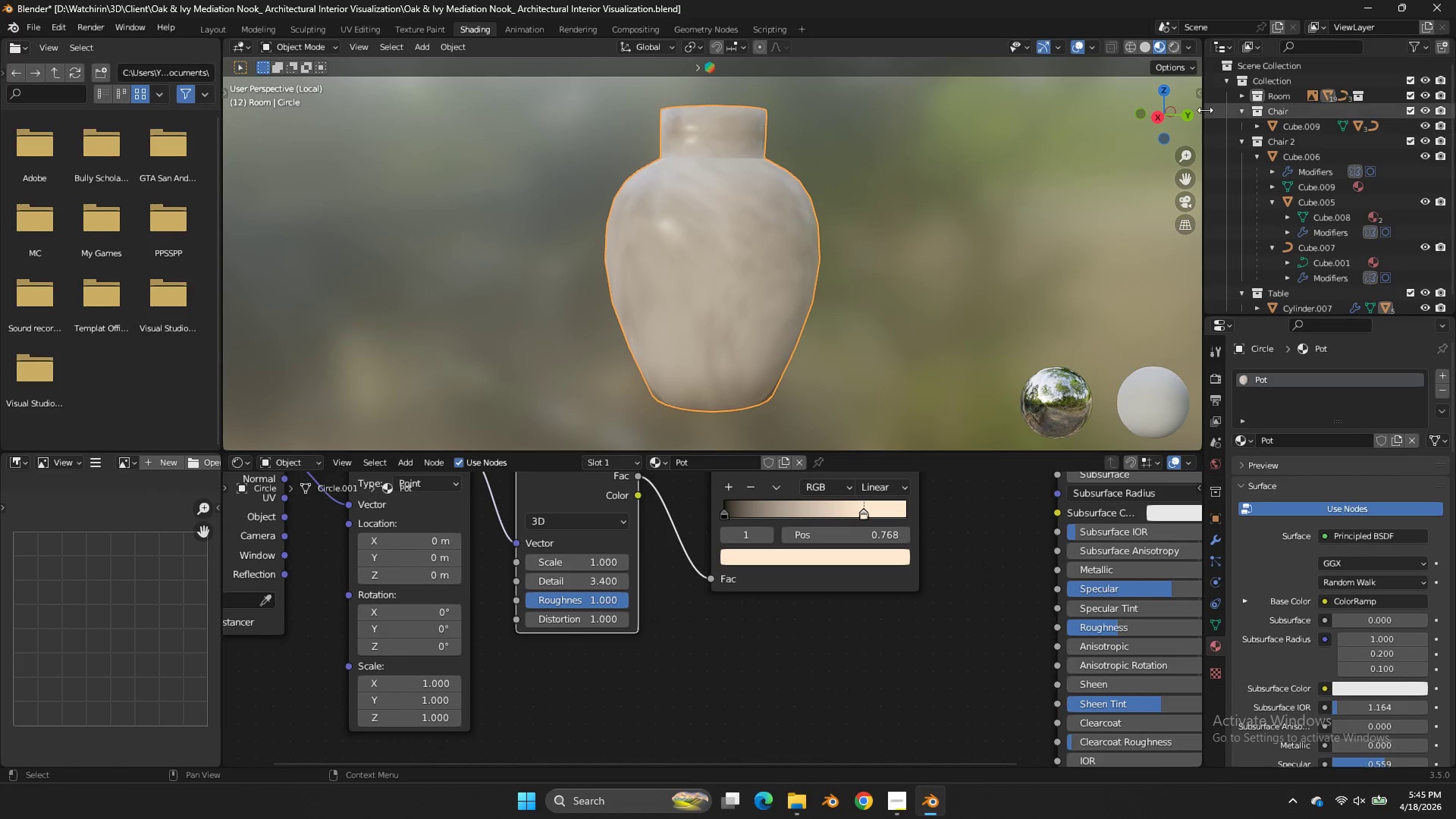 
left_click_drag(start_coordinate=[1186, 116], to_coordinate=[1065, 127])
 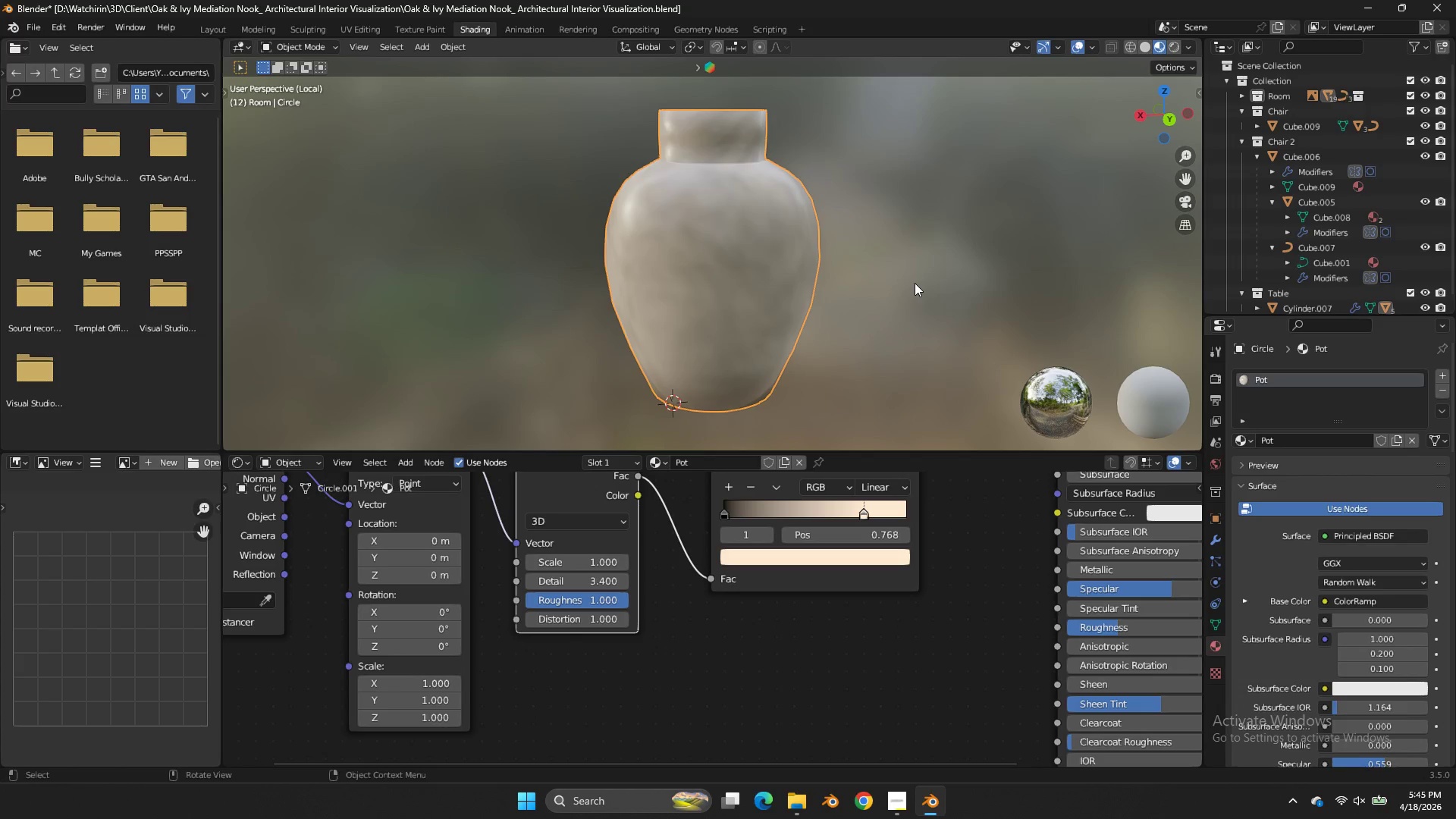 
key(NumpadDivide)
 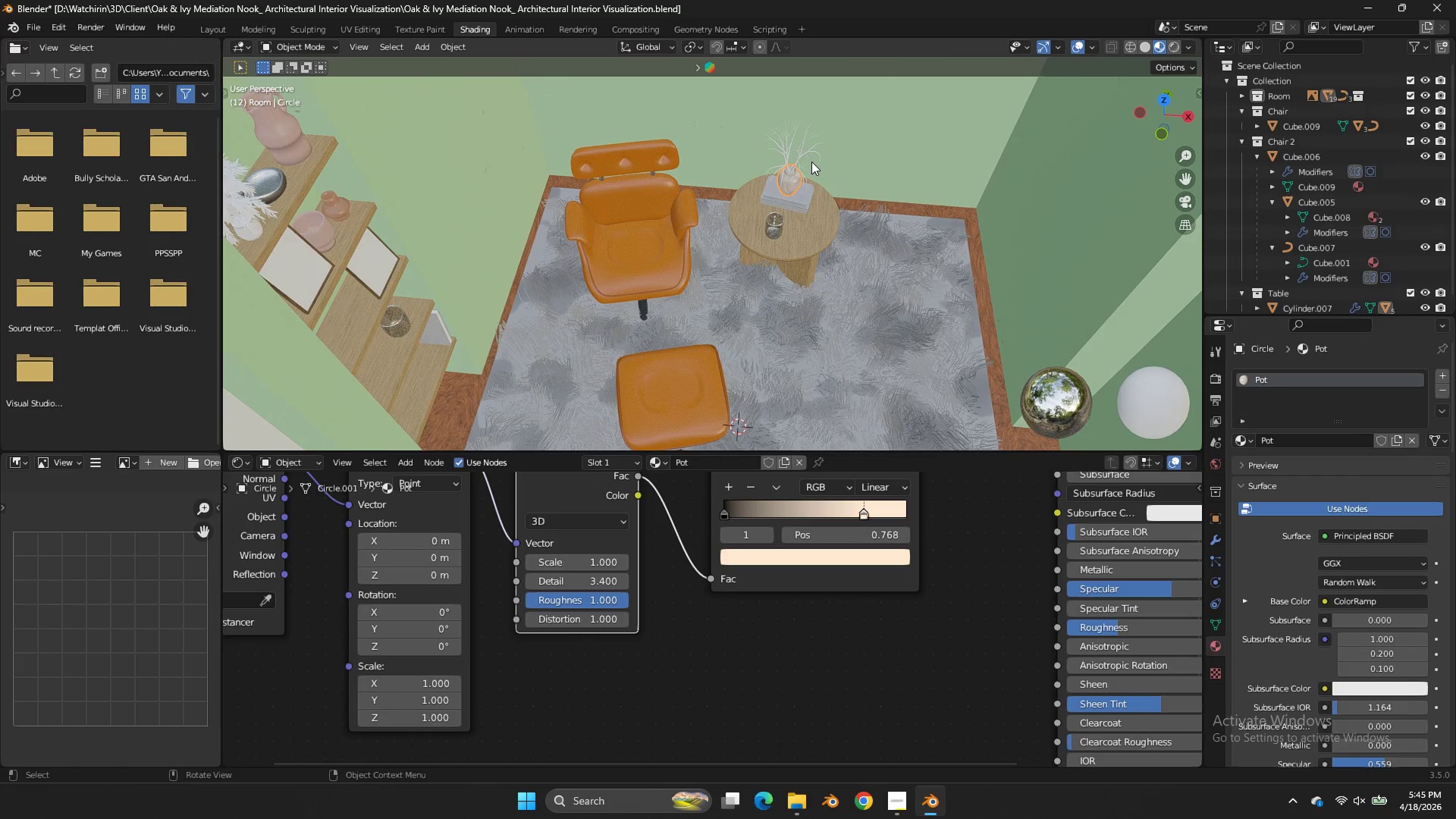 
left_click([807, 158])
 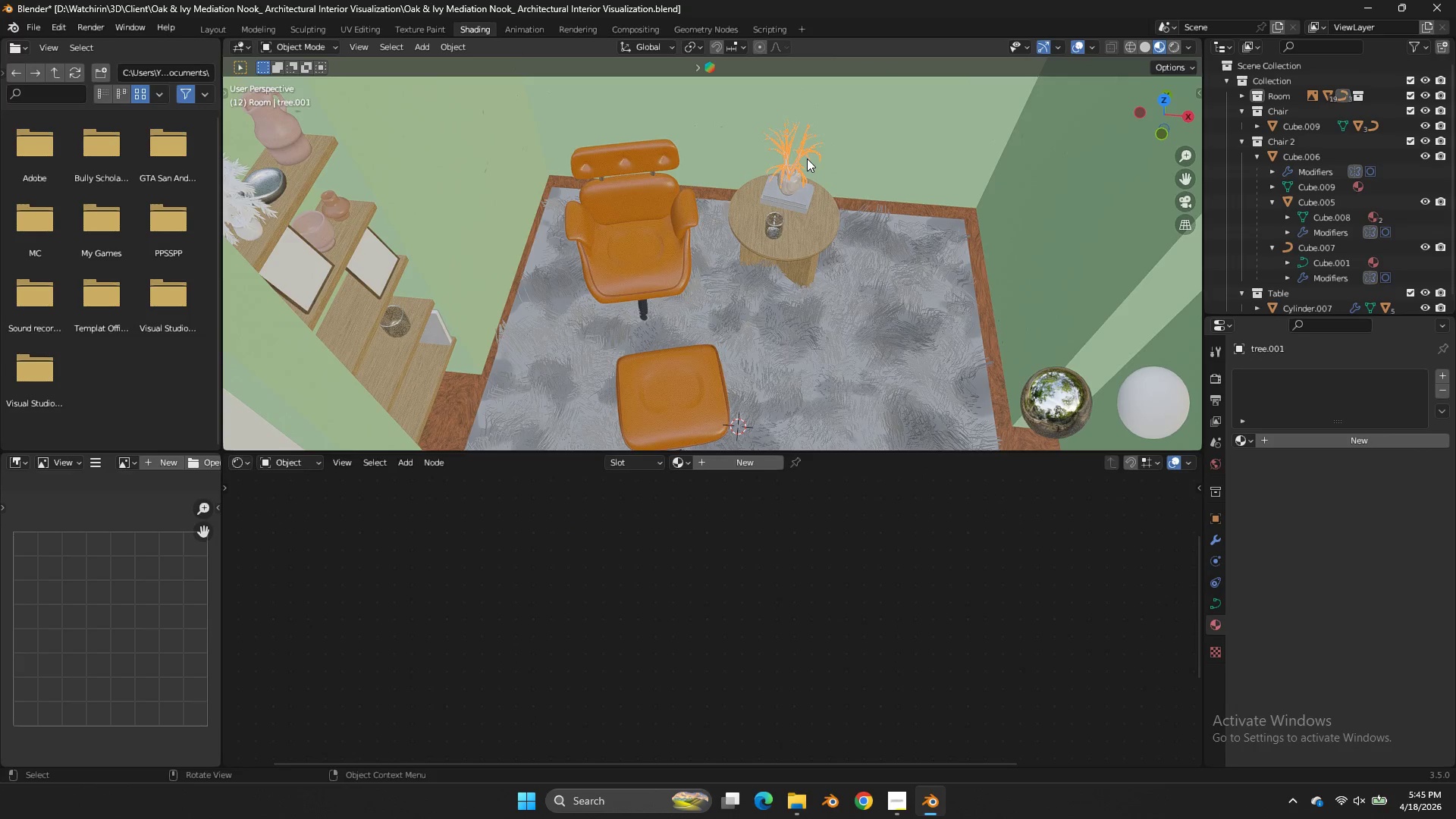 
key(NumpadDivide)
 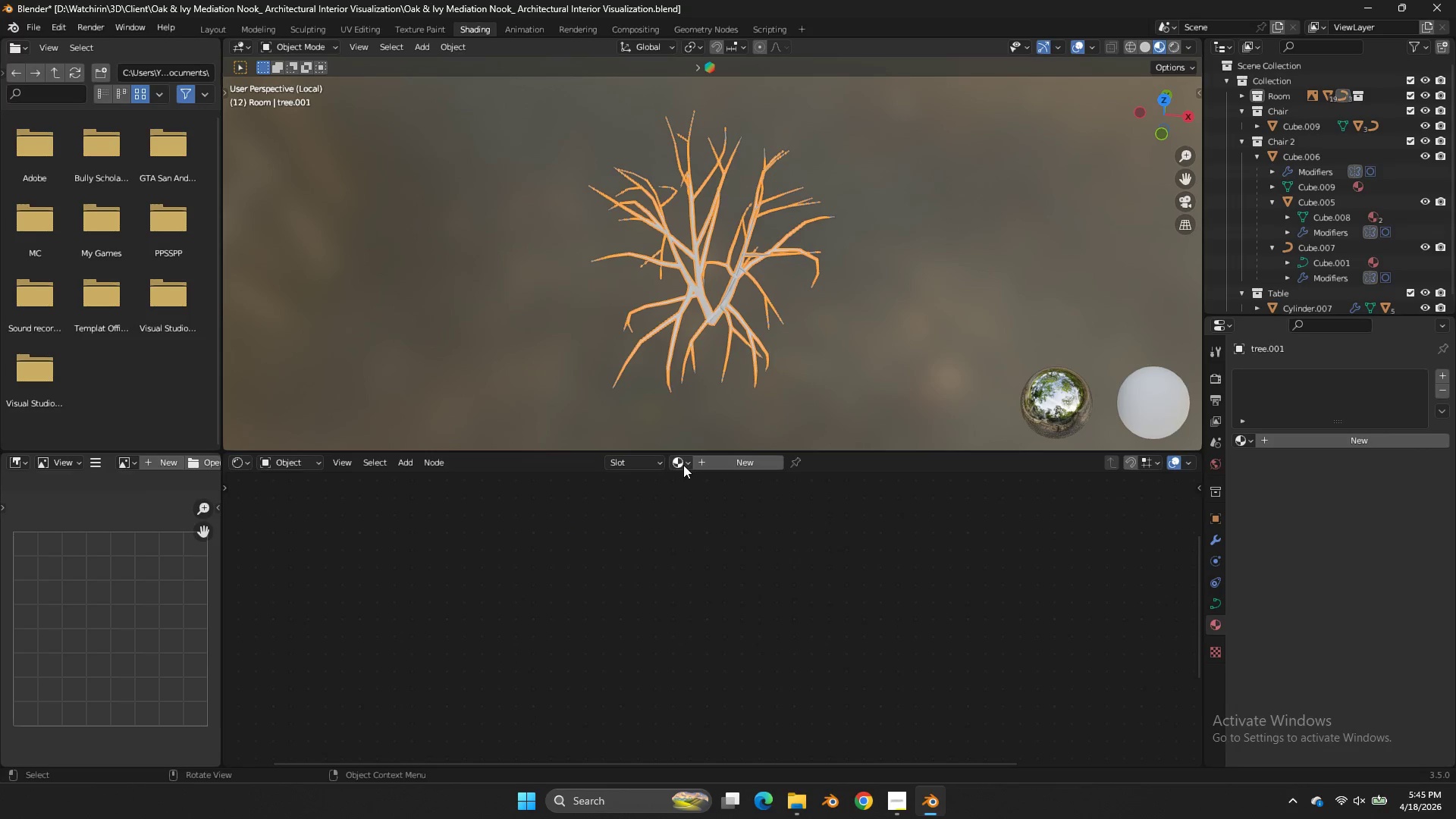 
double_click([683, 465])
 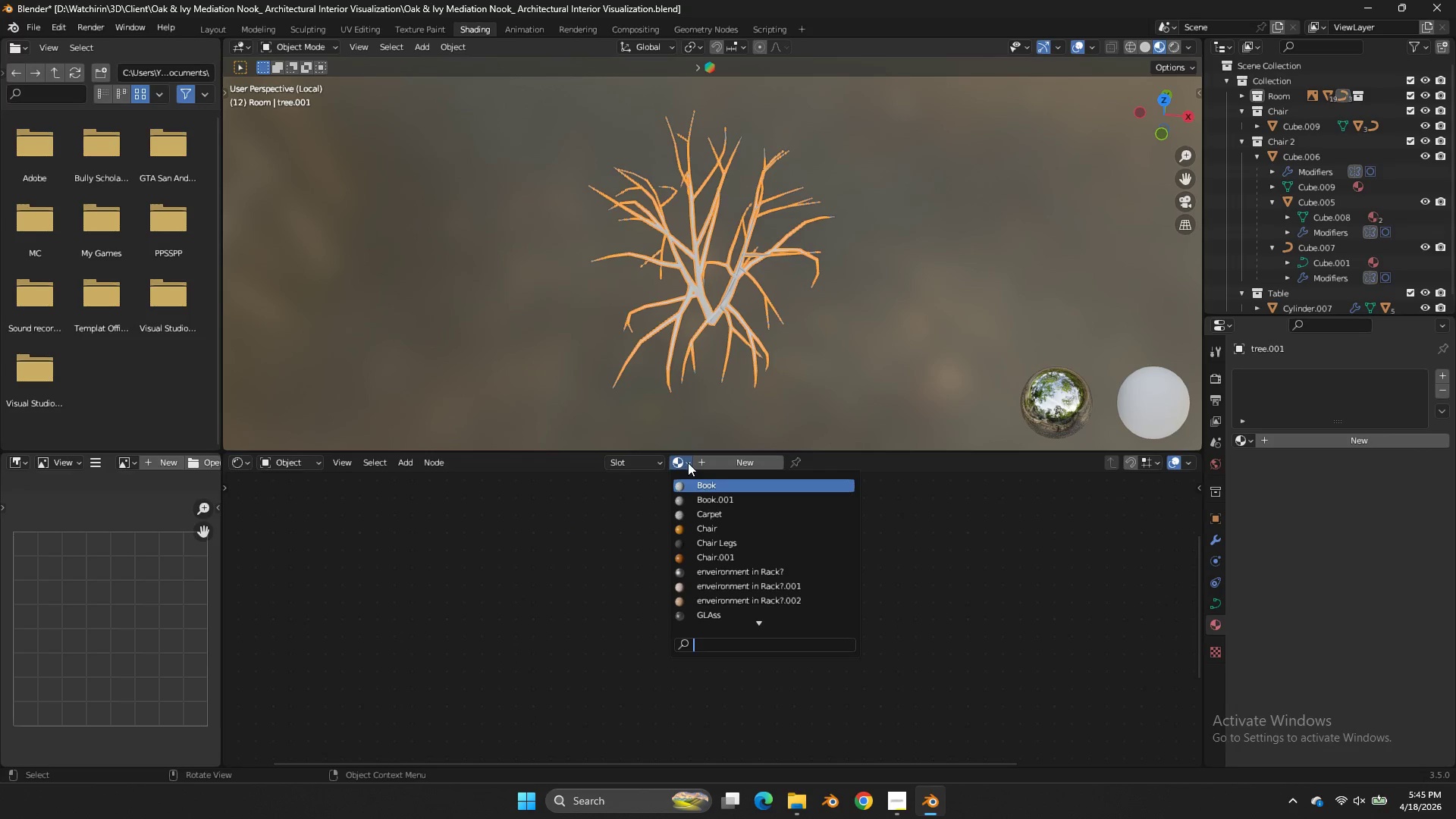 
triple_click([688, 463])
 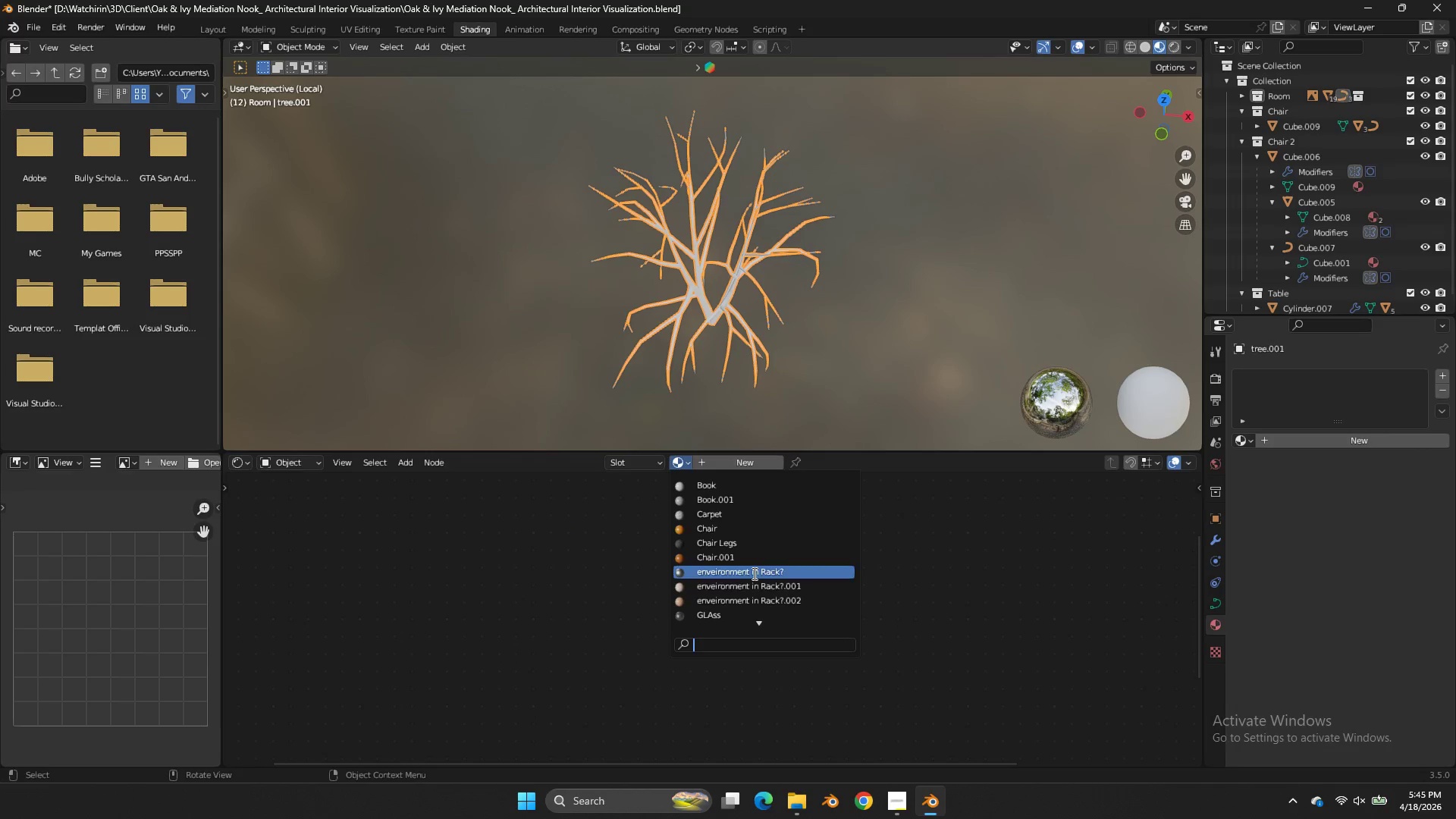 
scroll: coordinate [748, 595], scroll_direction: down, amount: 13.0
 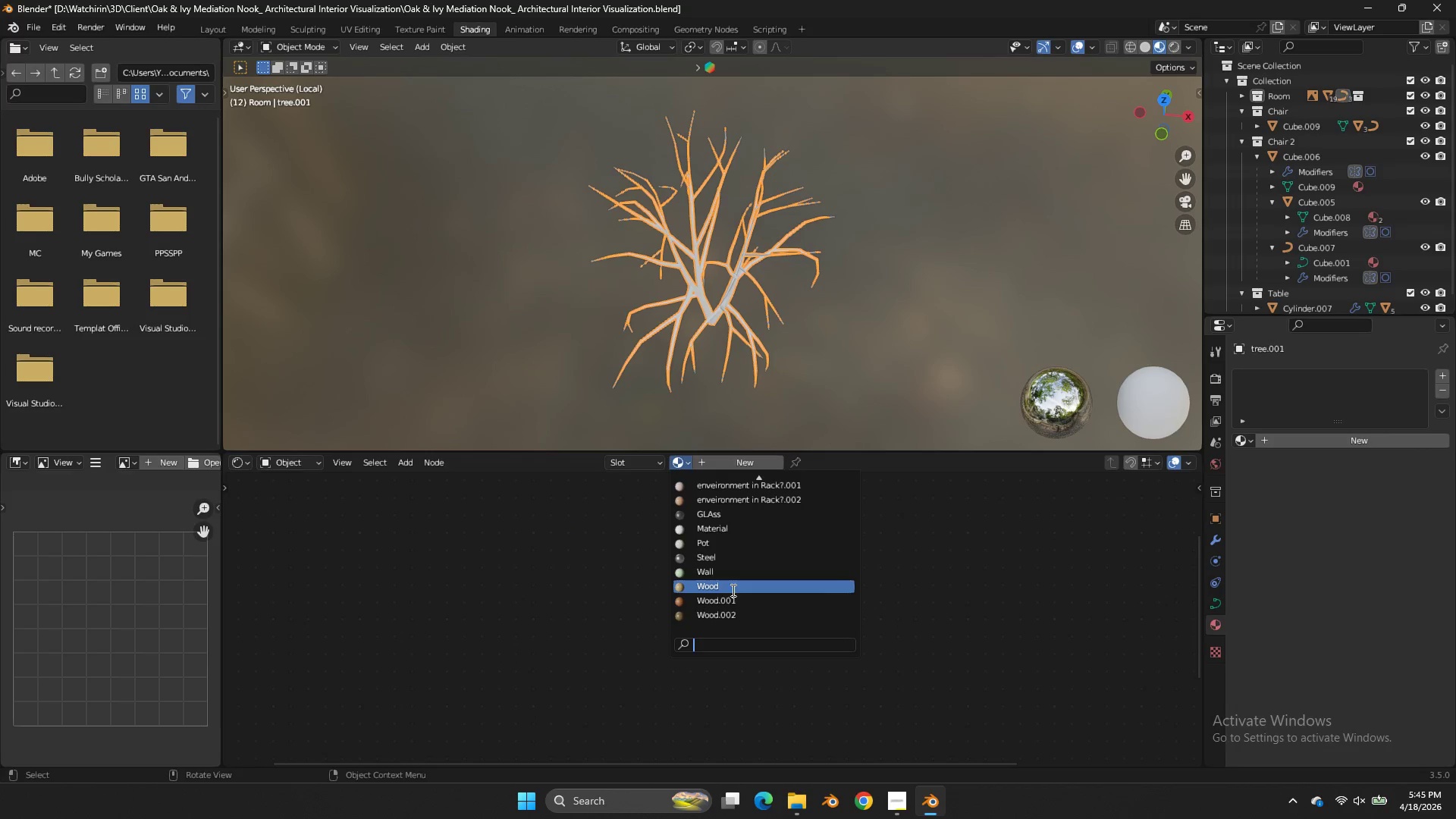 
left_click([728, 582])
 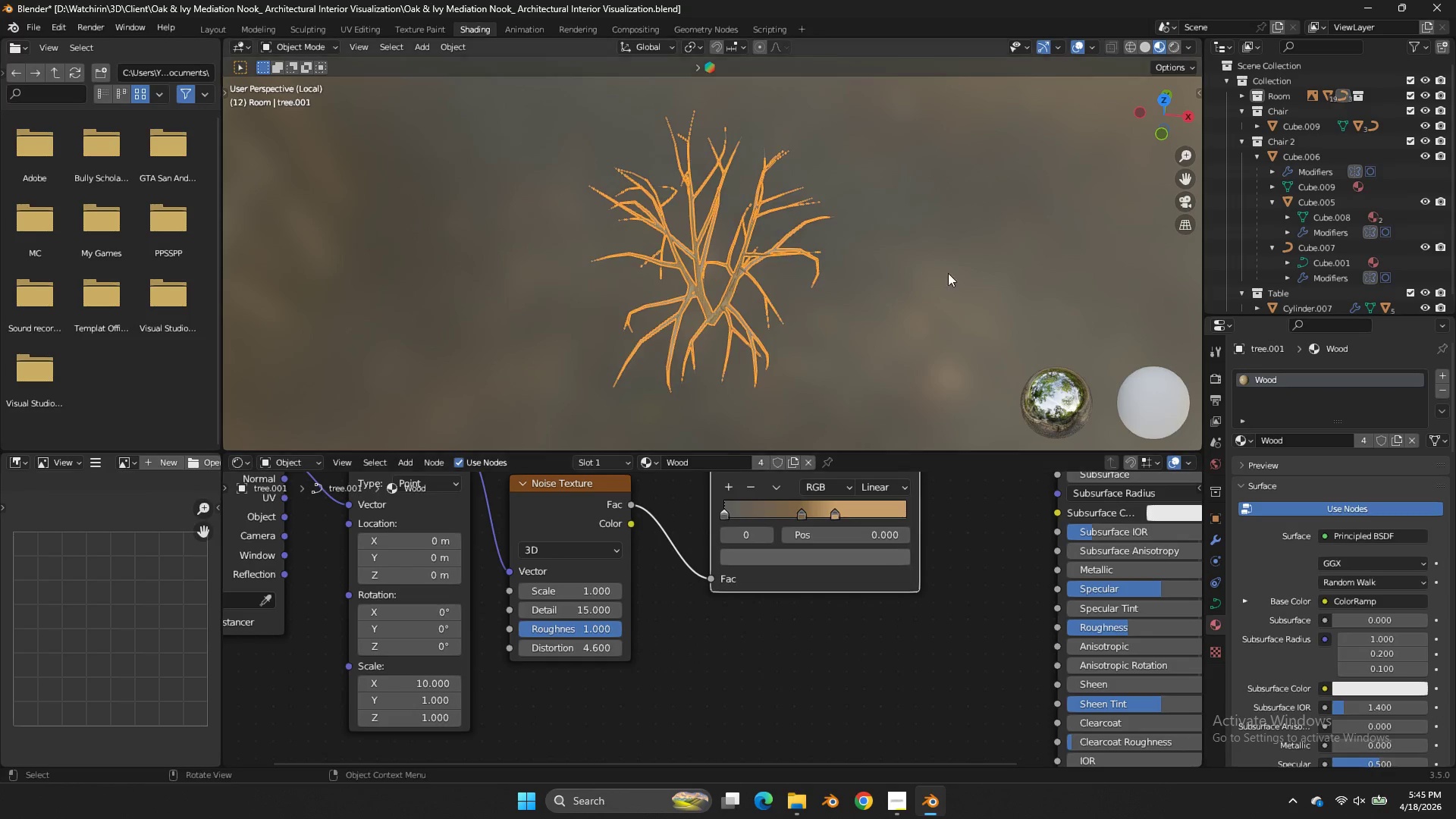 
scroll: coordinate [950, 269], scroll_direction: up, amount: 4.0
 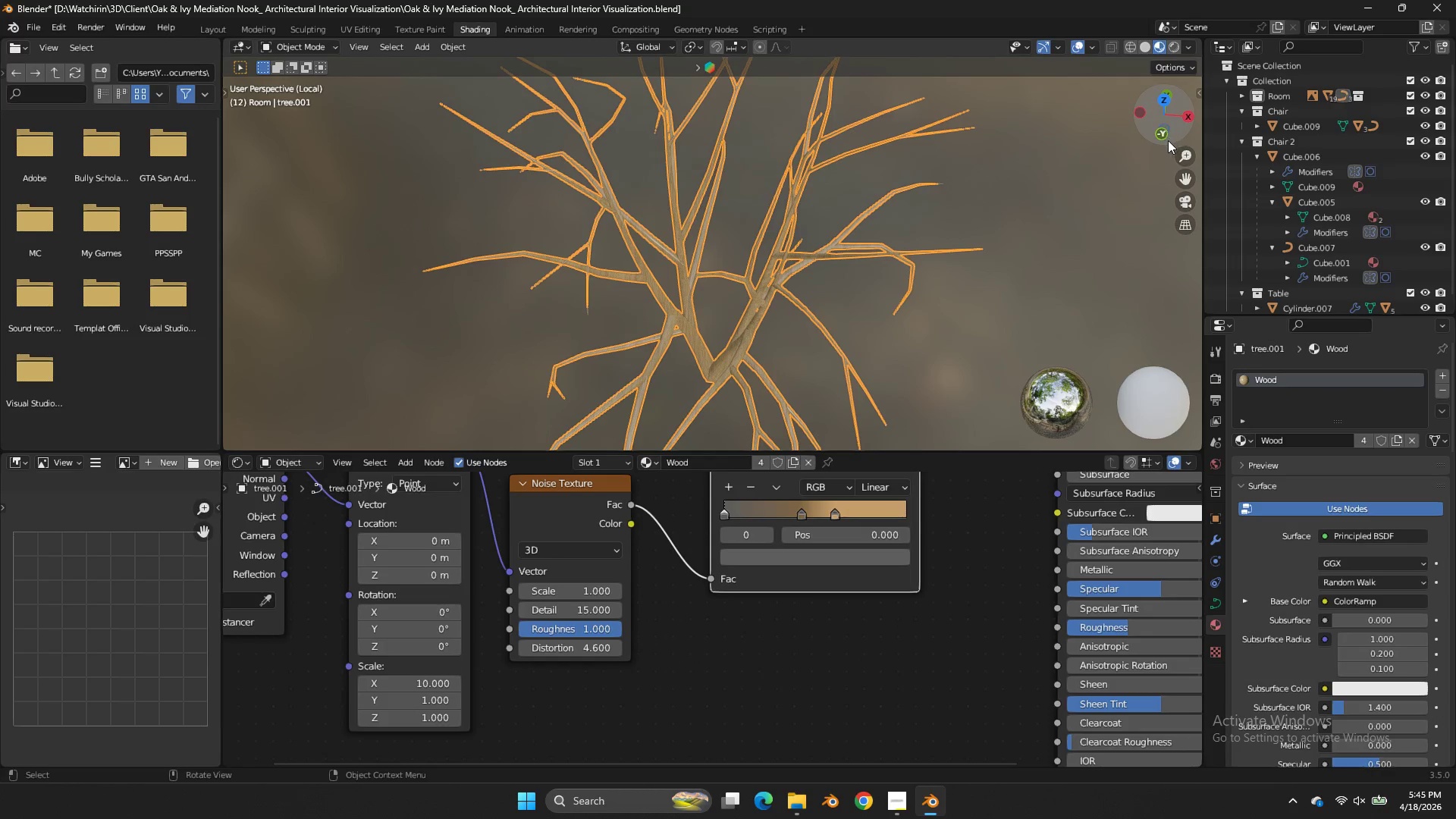 
left_click_drag(start_coordinate=[1167, 140], to_coordinate=[1082, 410])
 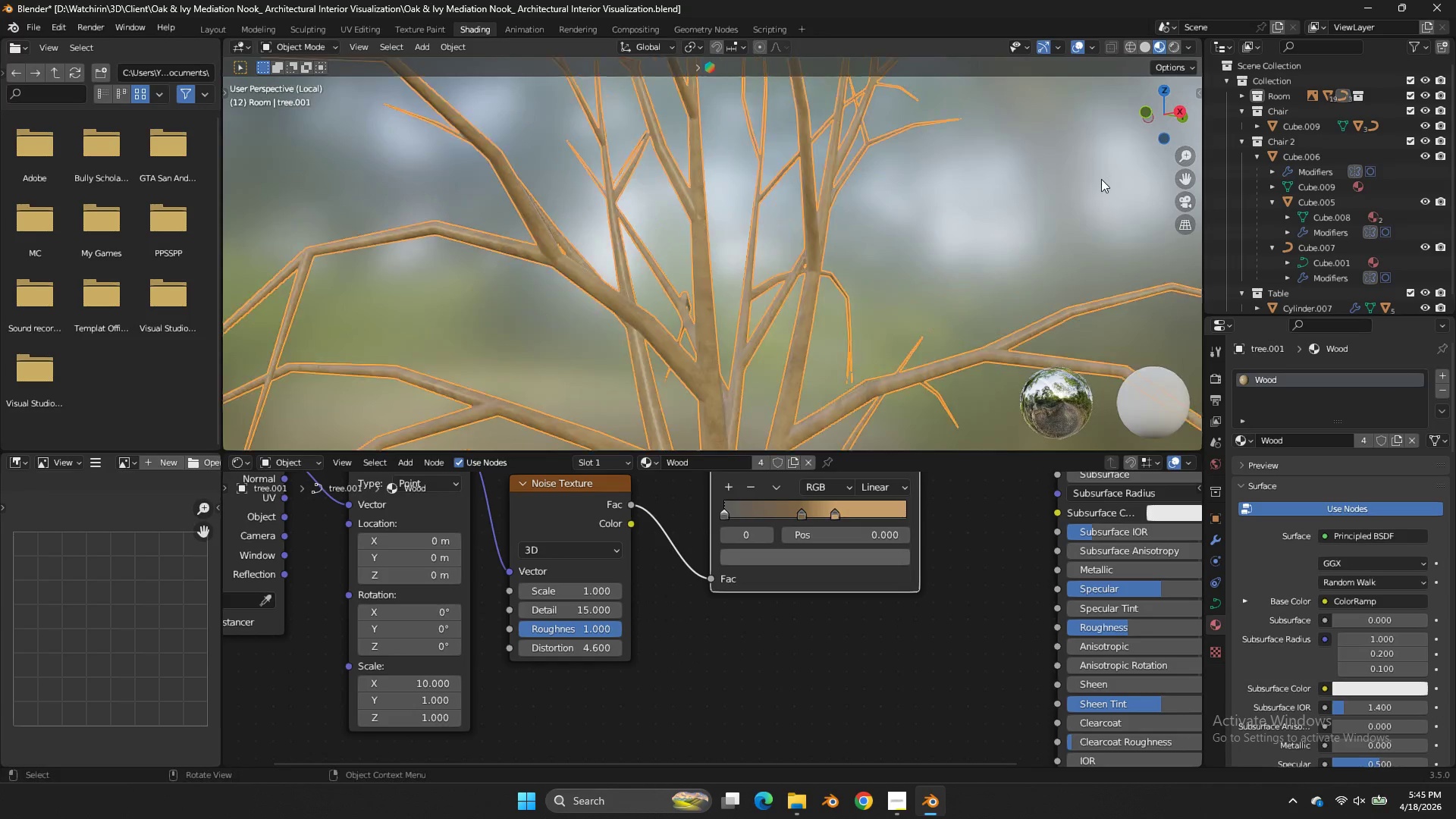 
scroll: coordinate [1101, 179], scroll_direction: up, amount: 7.0
 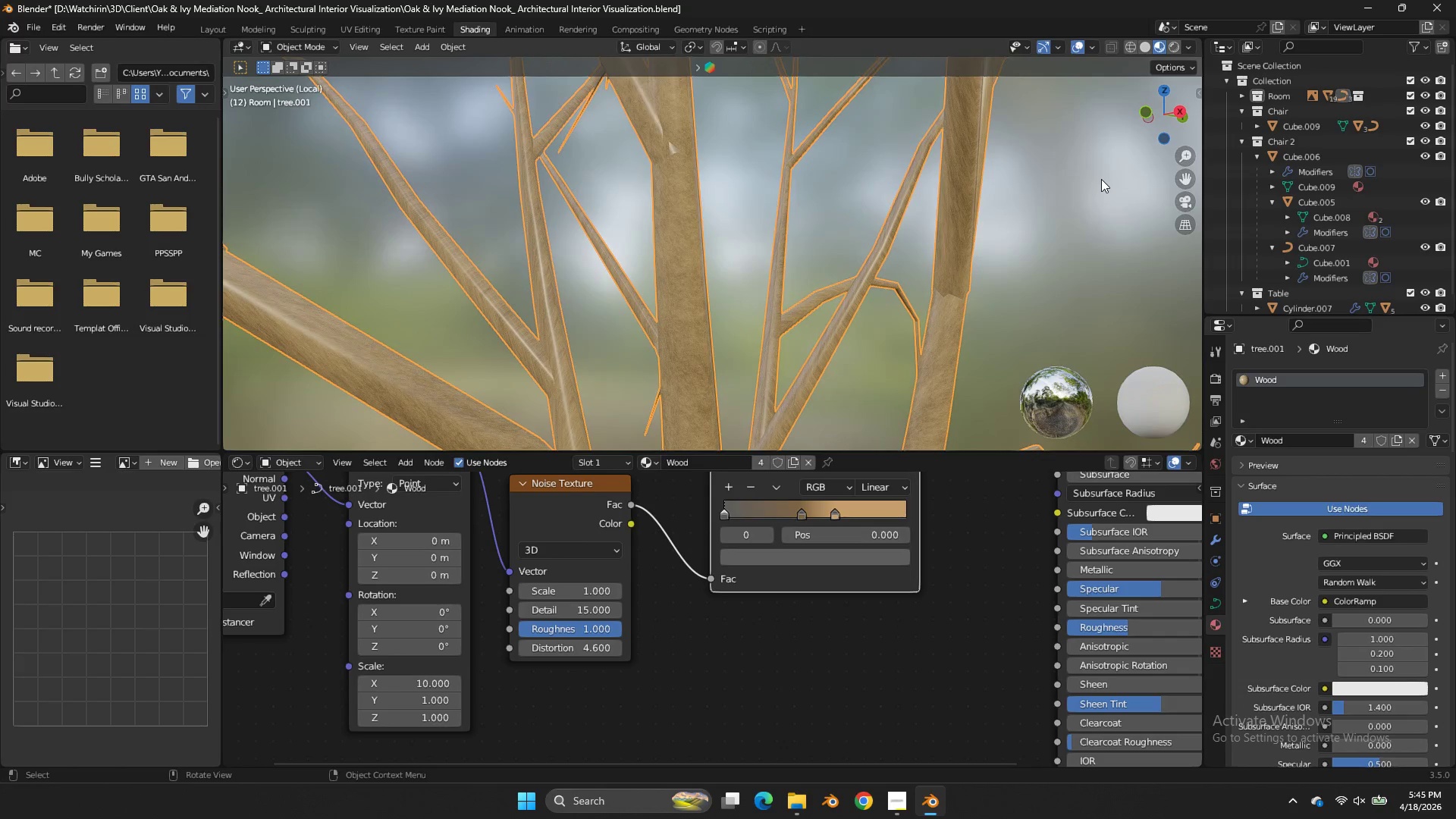 
scroll: coordinate [1101, 179], scroll_direction: down, amount: 3.0
 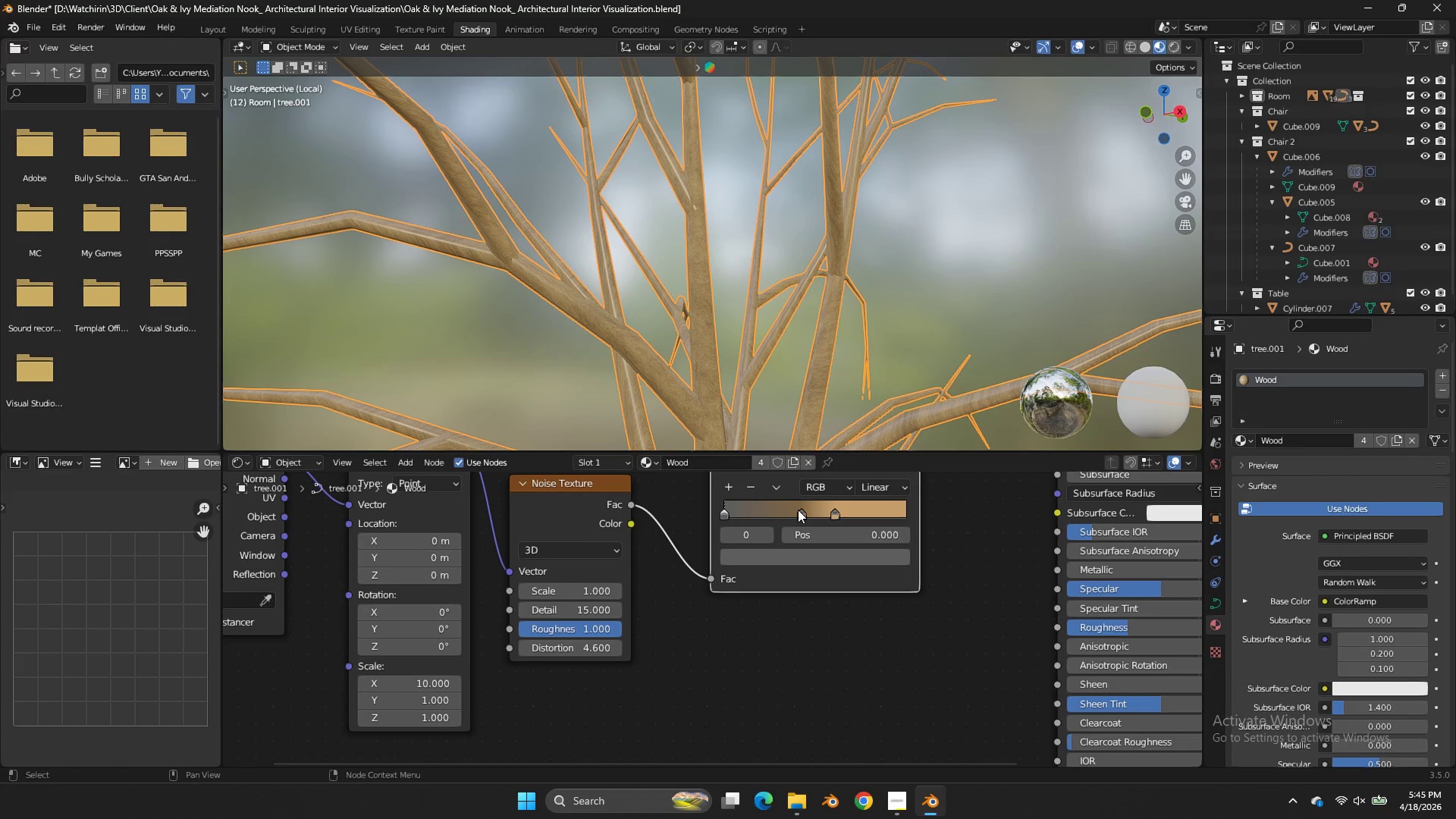 
left_click_drag(start_coordinate=[795, 512], to_coordinate=[780, 516])
 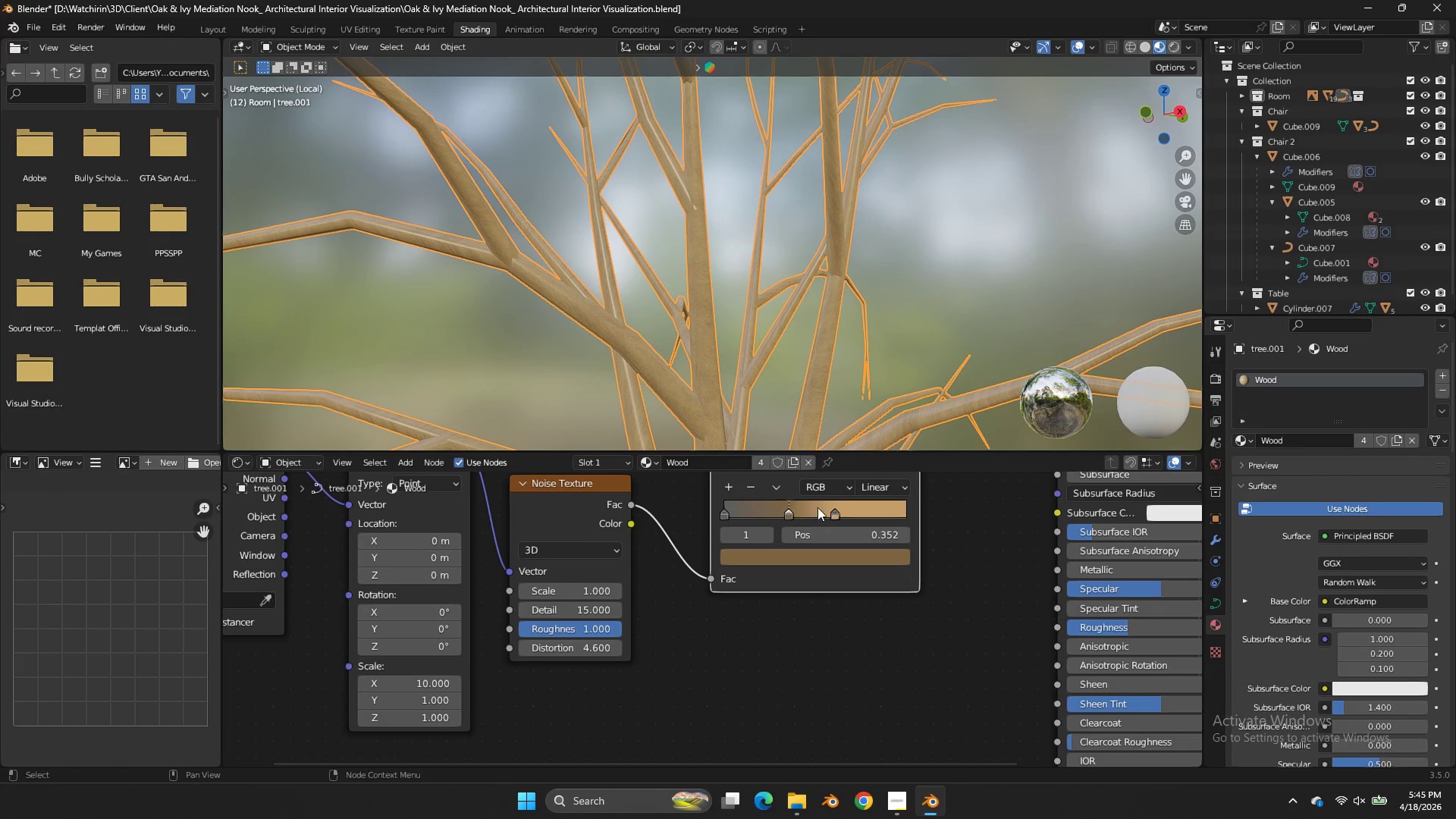 
key(Control+Z)
 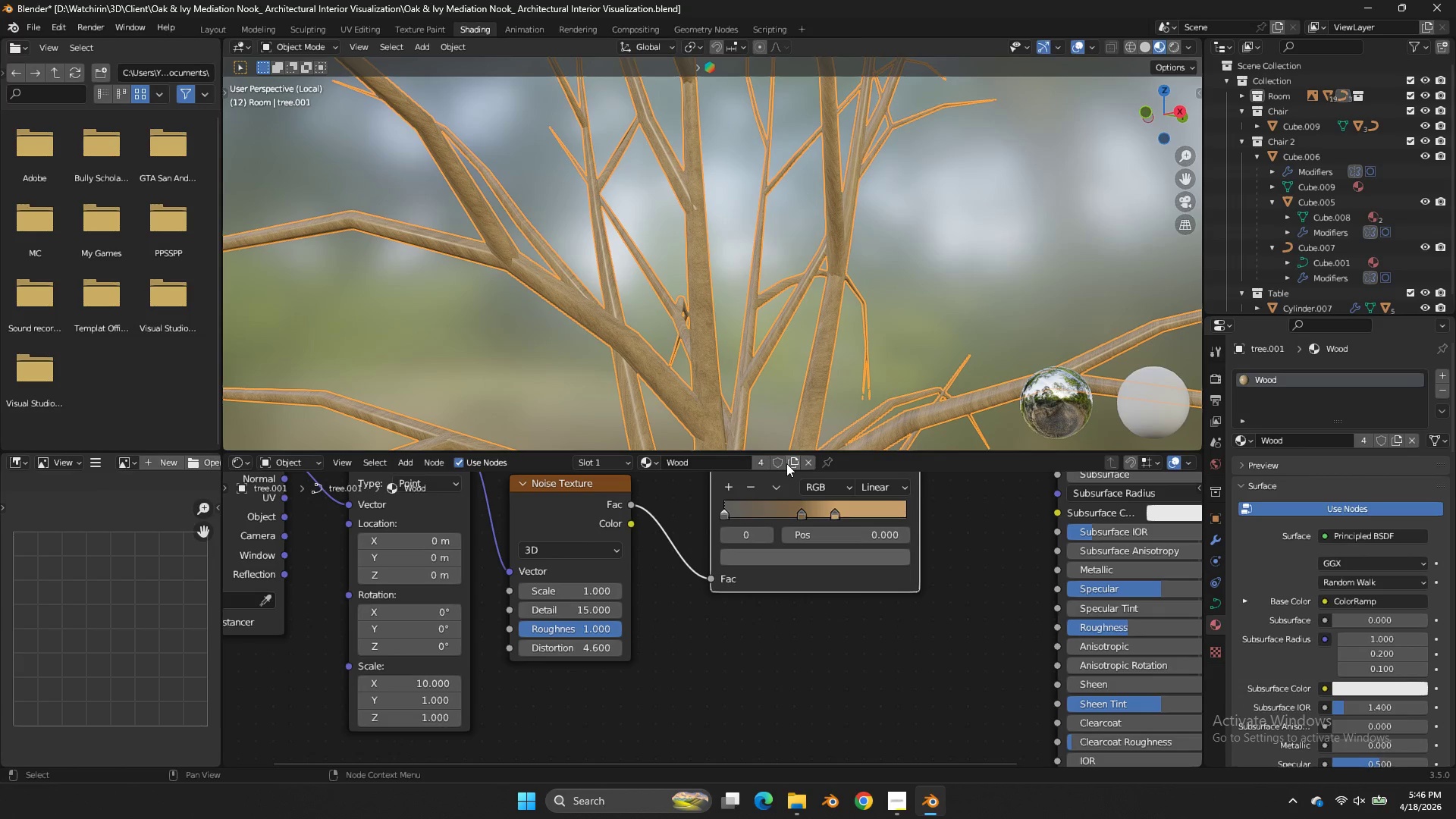 
left_click([786, 463])
 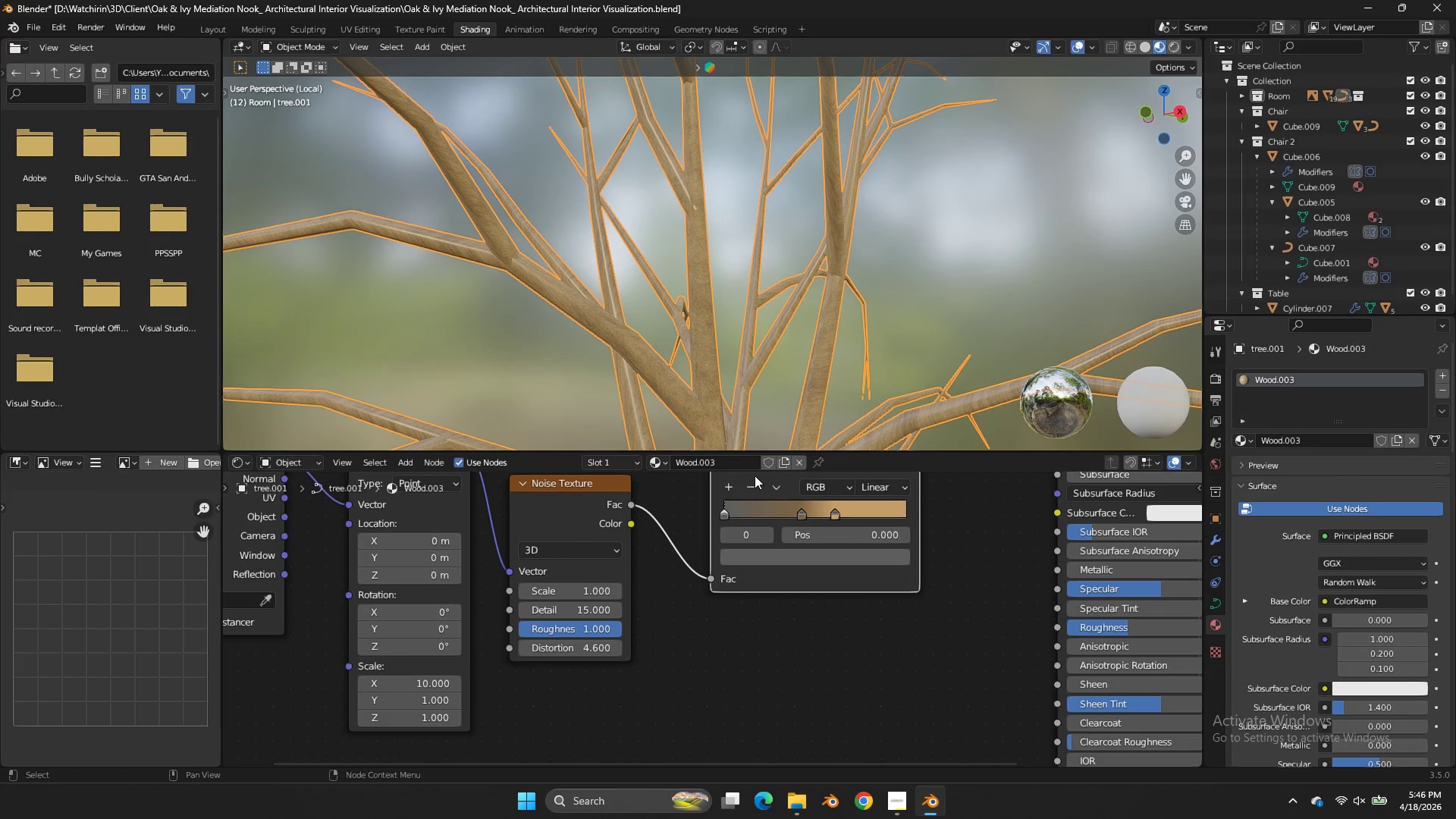 
left_click([749, 468])
 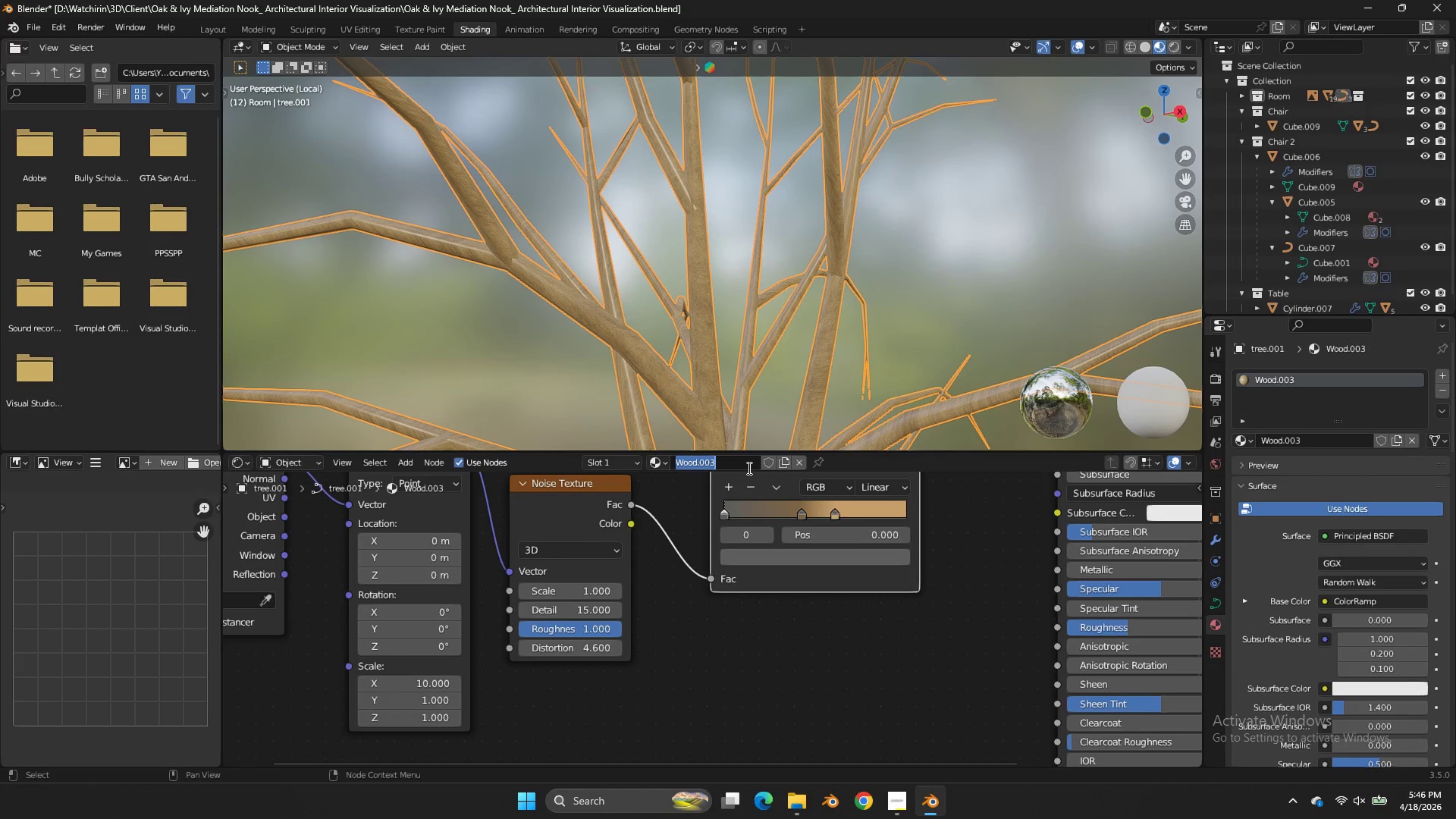 
type(Branch)
 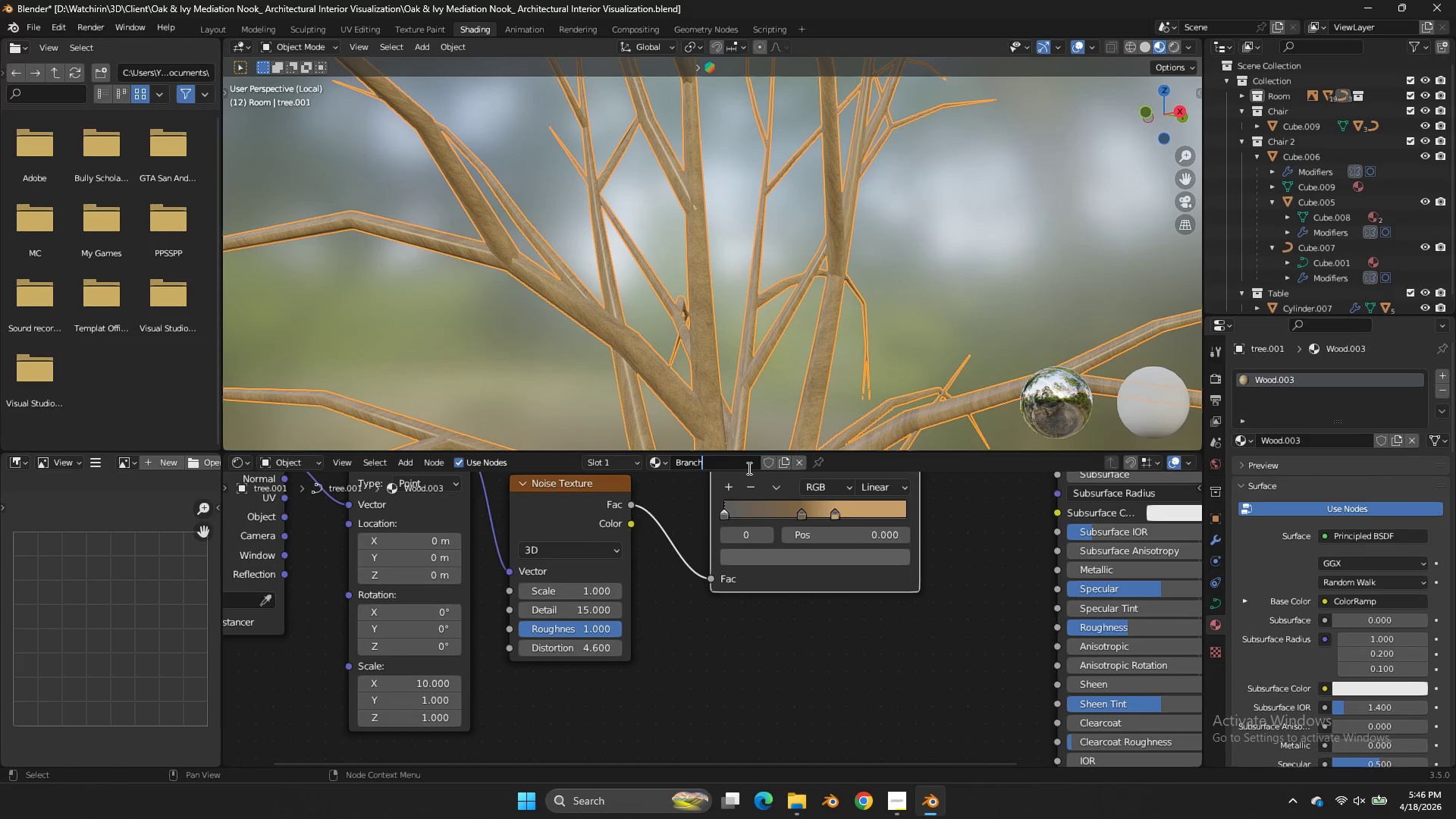 
key(Enter)
 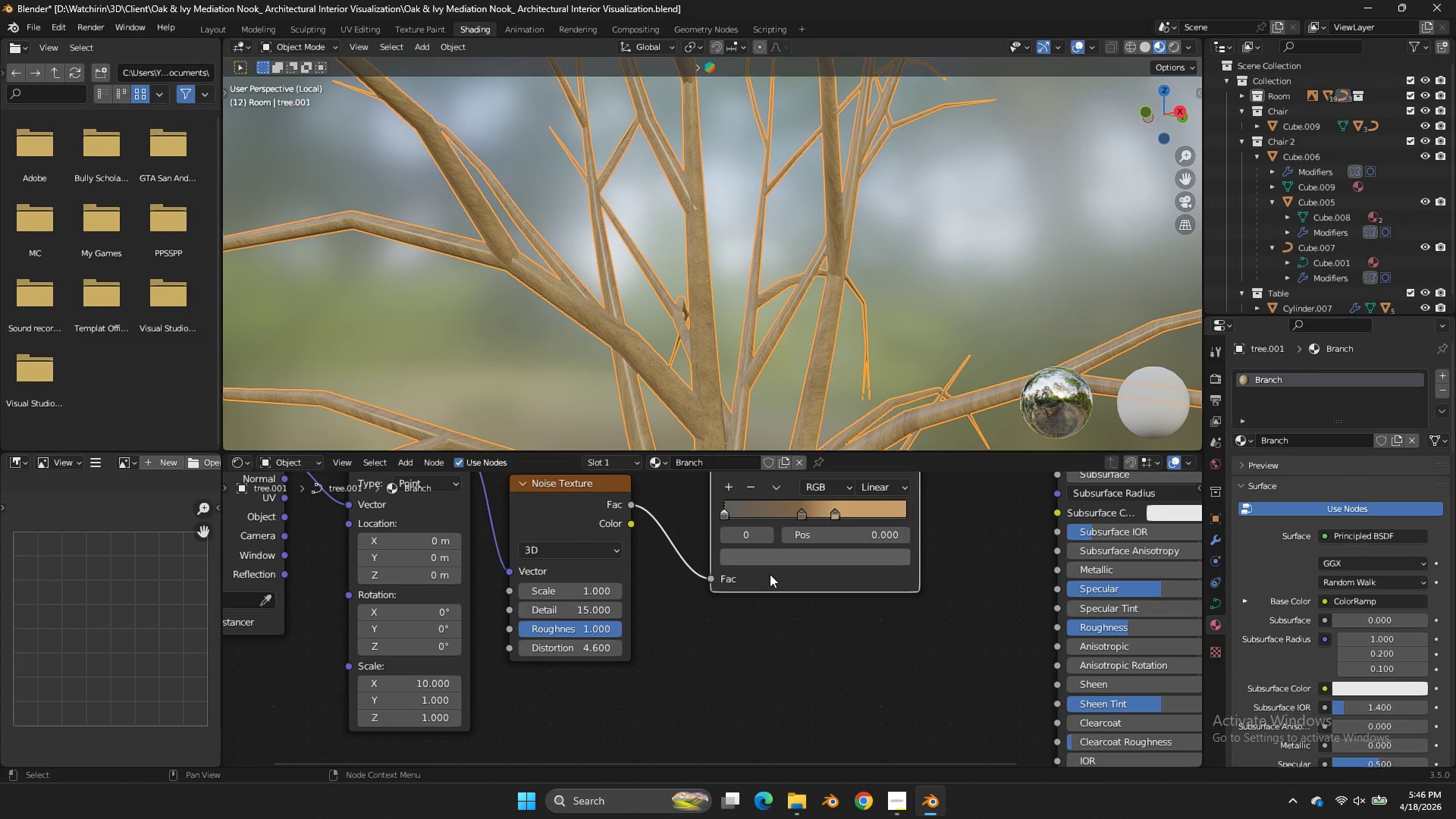 
scroll: coordinate [786, 624], scroll_direction: down, amount: 5.0
 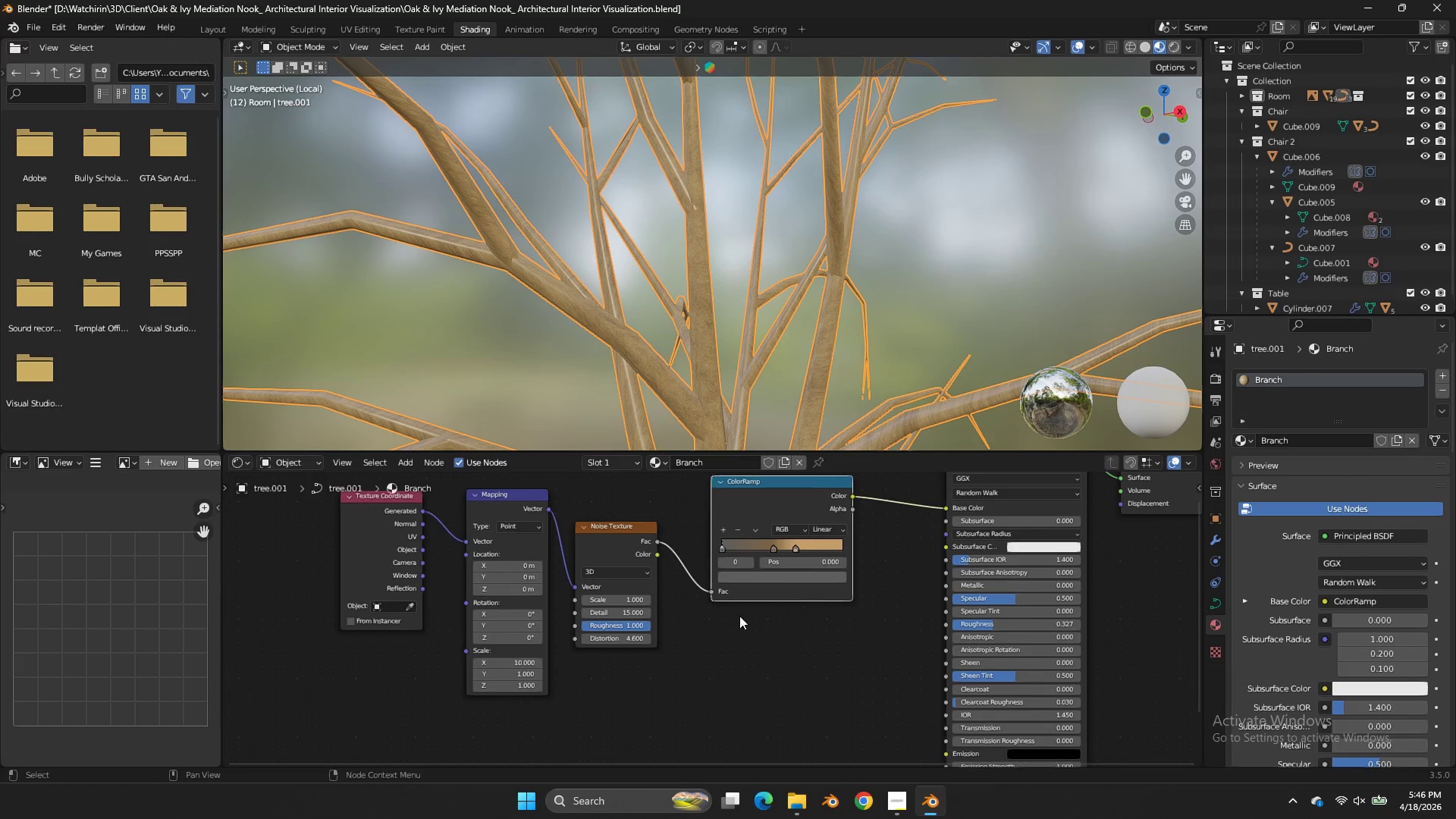 
scroll: coordinate [719, 622], scroll_direction: up, amount: 3.0
 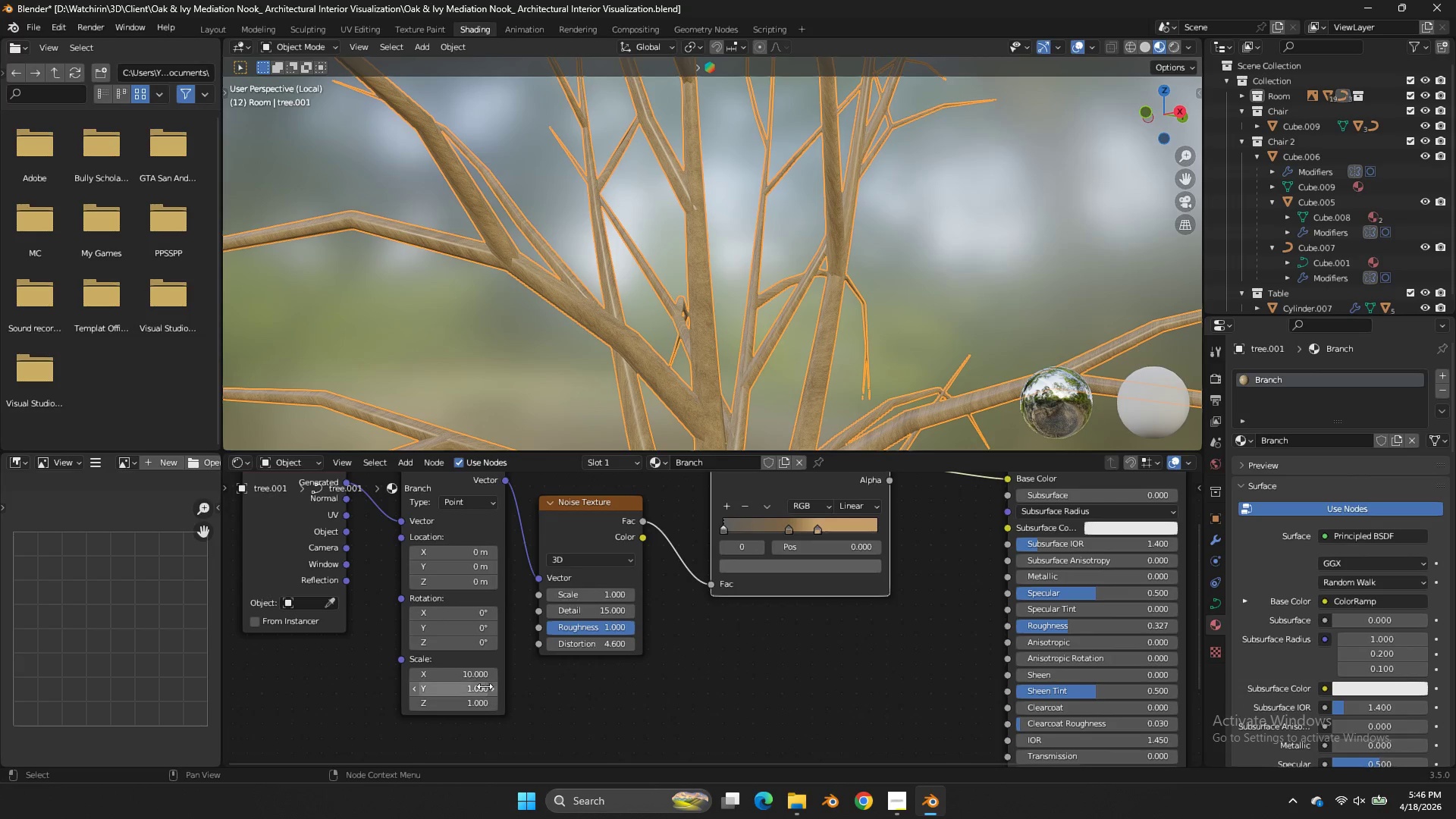 
left_click([482, 679])
 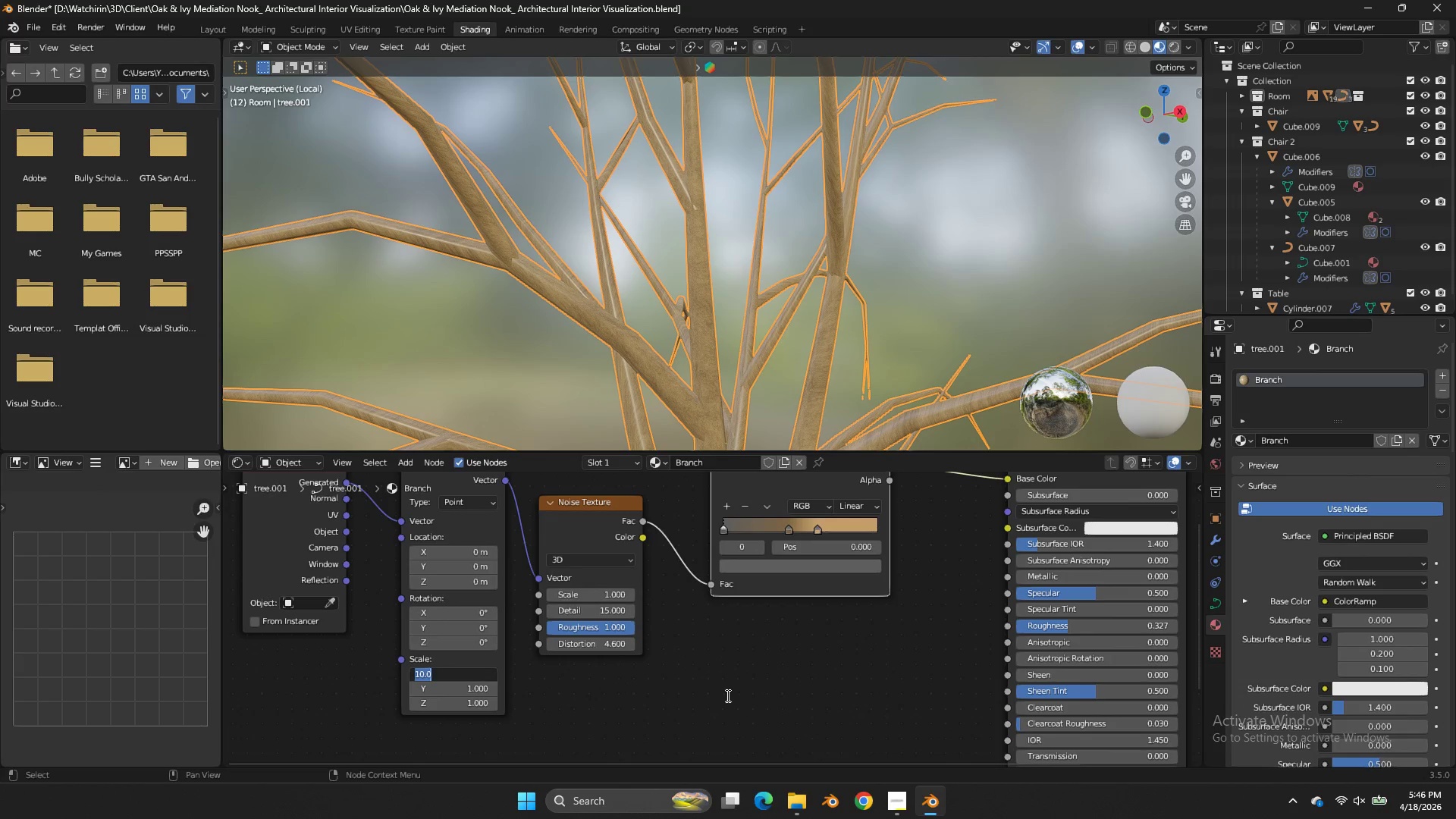 
key(1)
 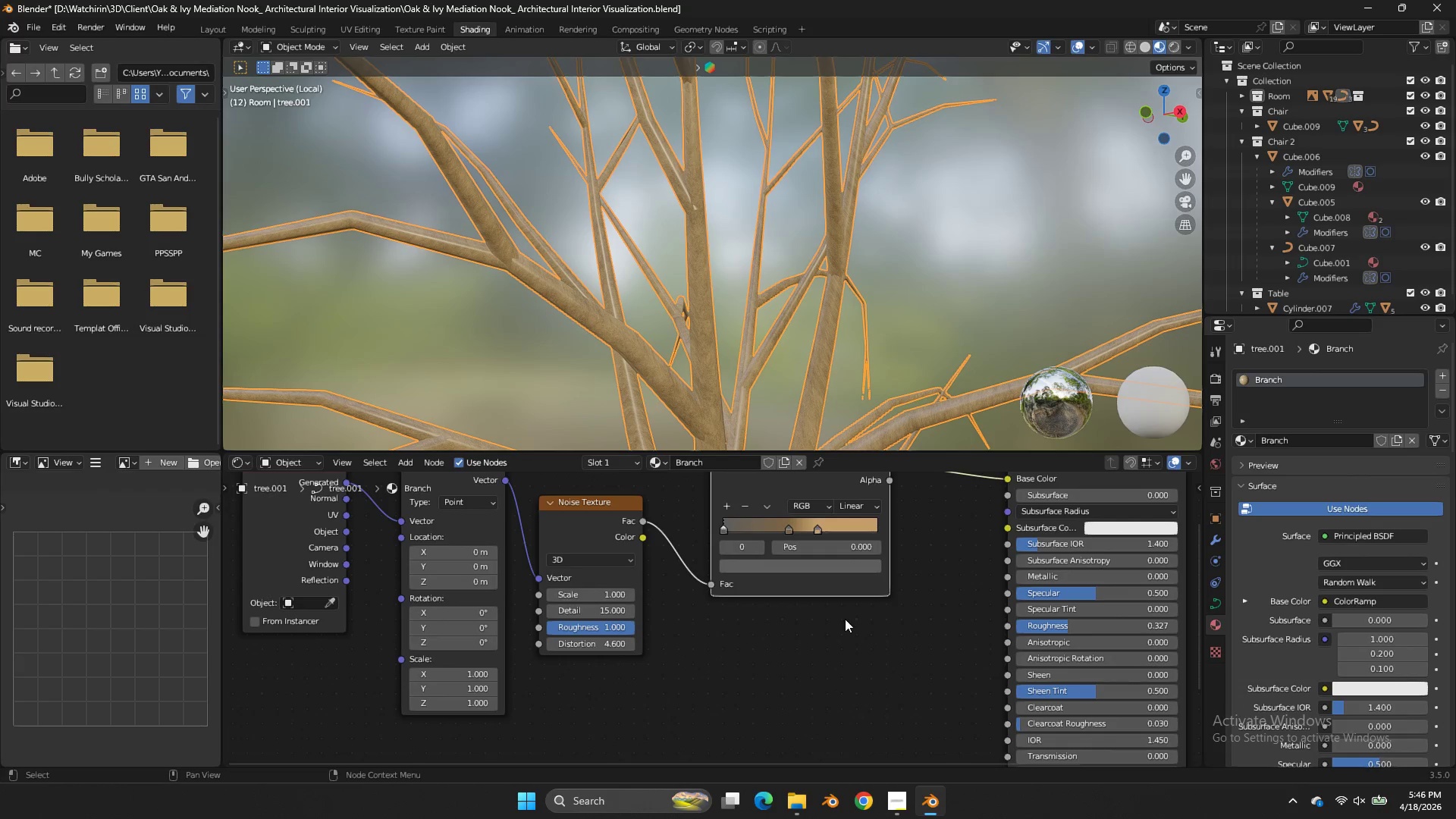 
scroll: coordinate [855, 607], scroll_direction: up, amount: 3.0
 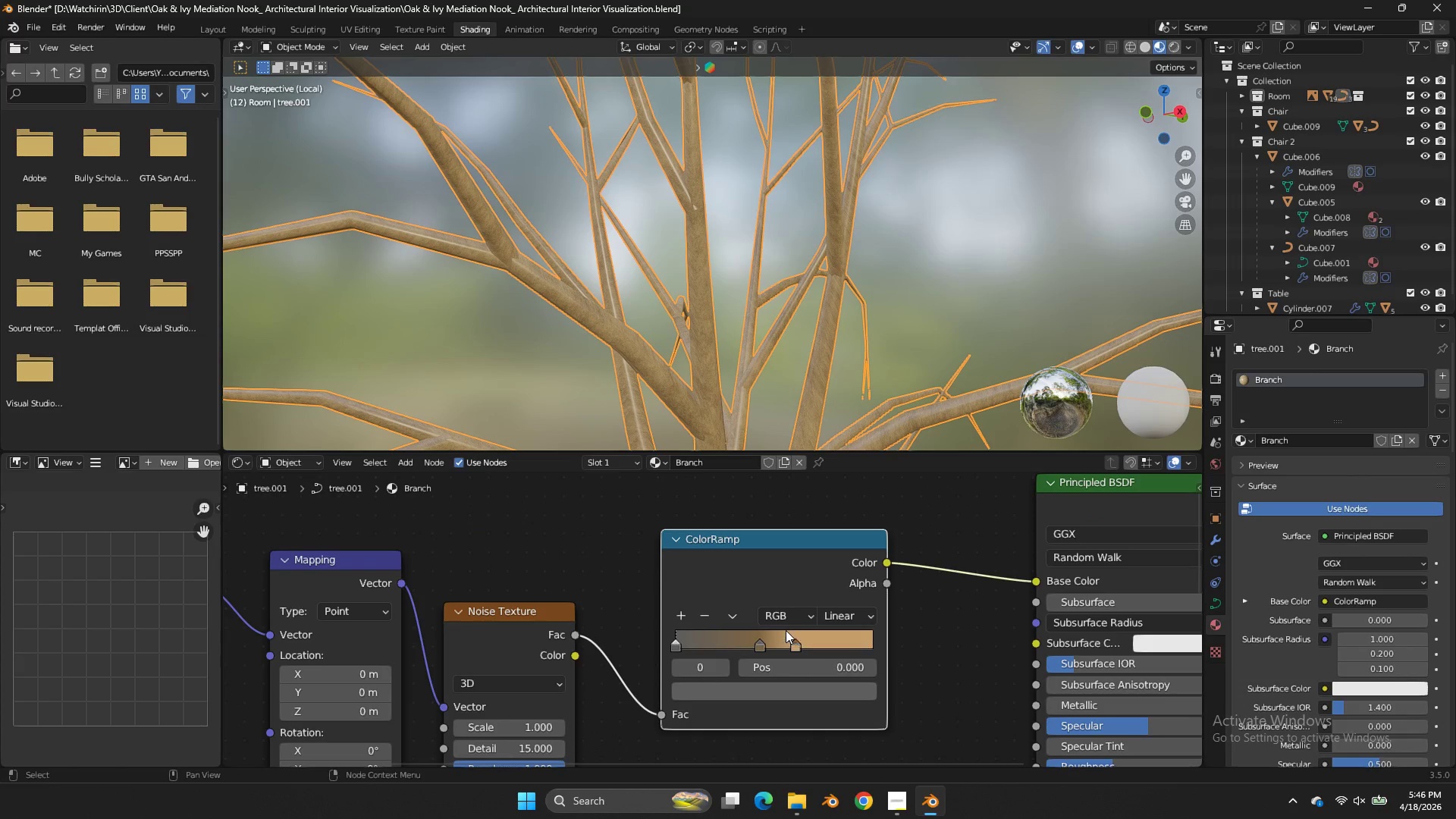 
left_click_drag(start_coordinate=[771, 637], to_coordinate=[755, 640])
 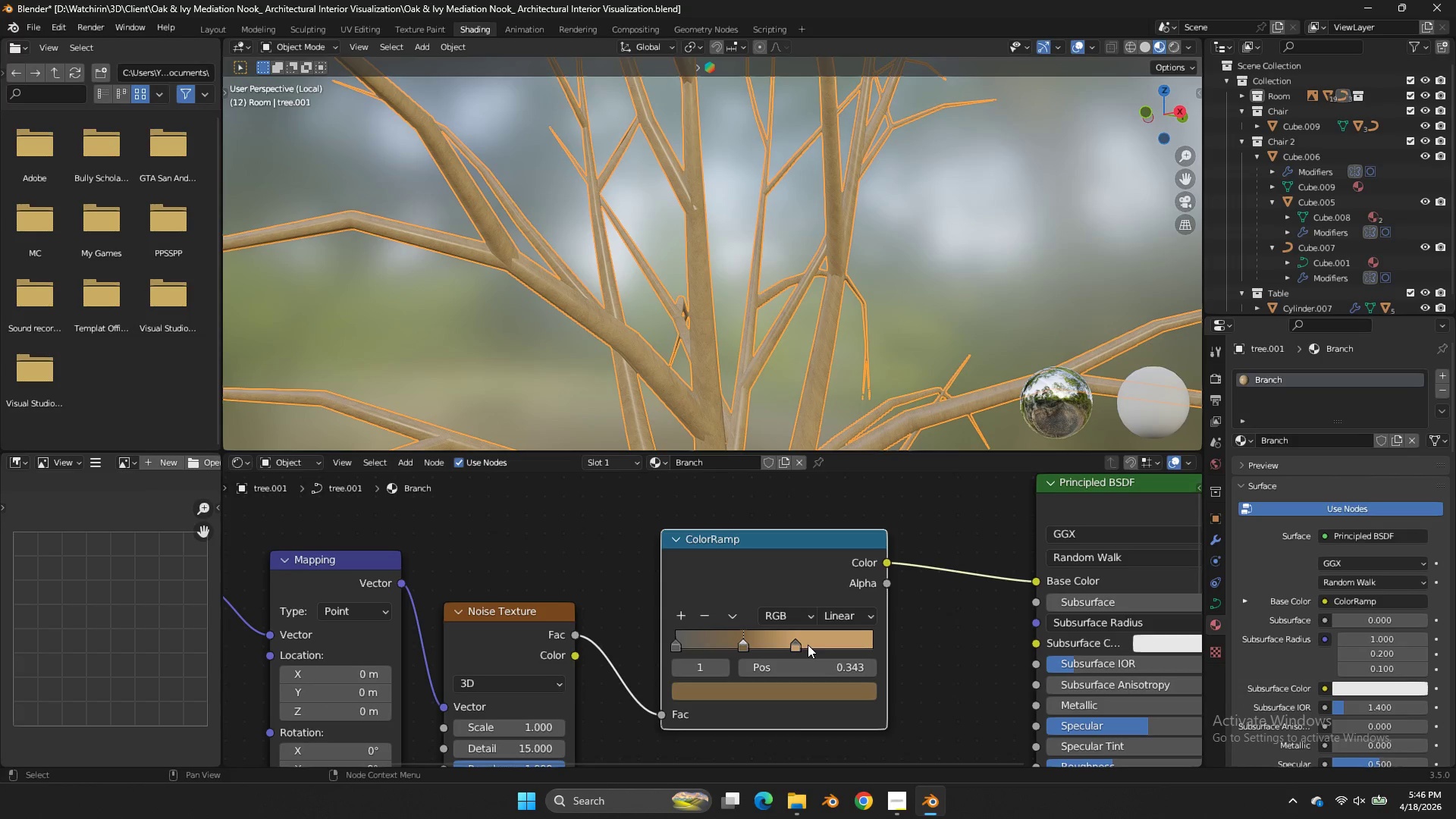 
left_click_drag(start_coordinate=[803, 641], to_coordinate=[830, 642])
 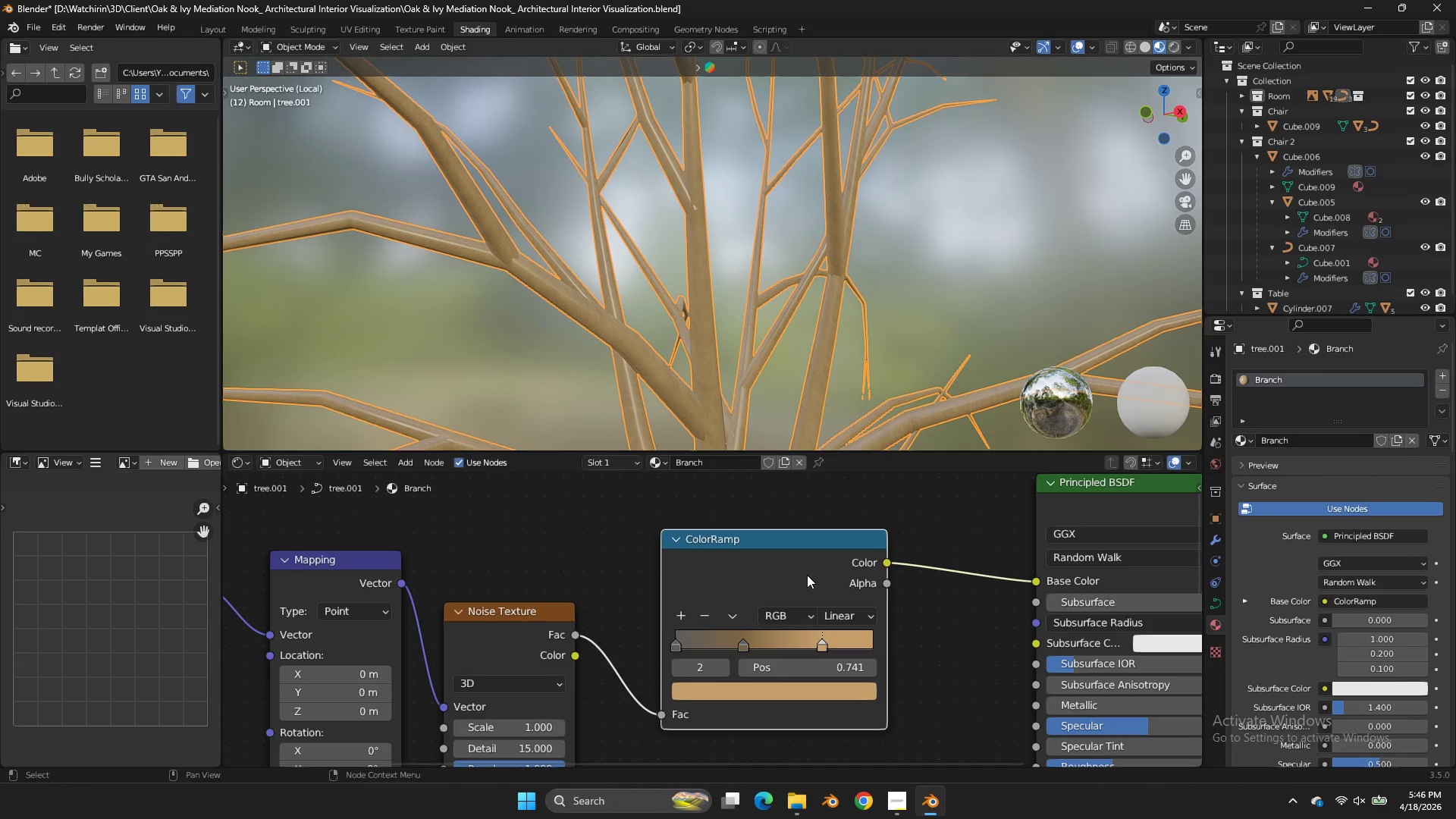 
left_click_drag(start_coordinate=[807, 575], to_coordinate=[744, 576])
 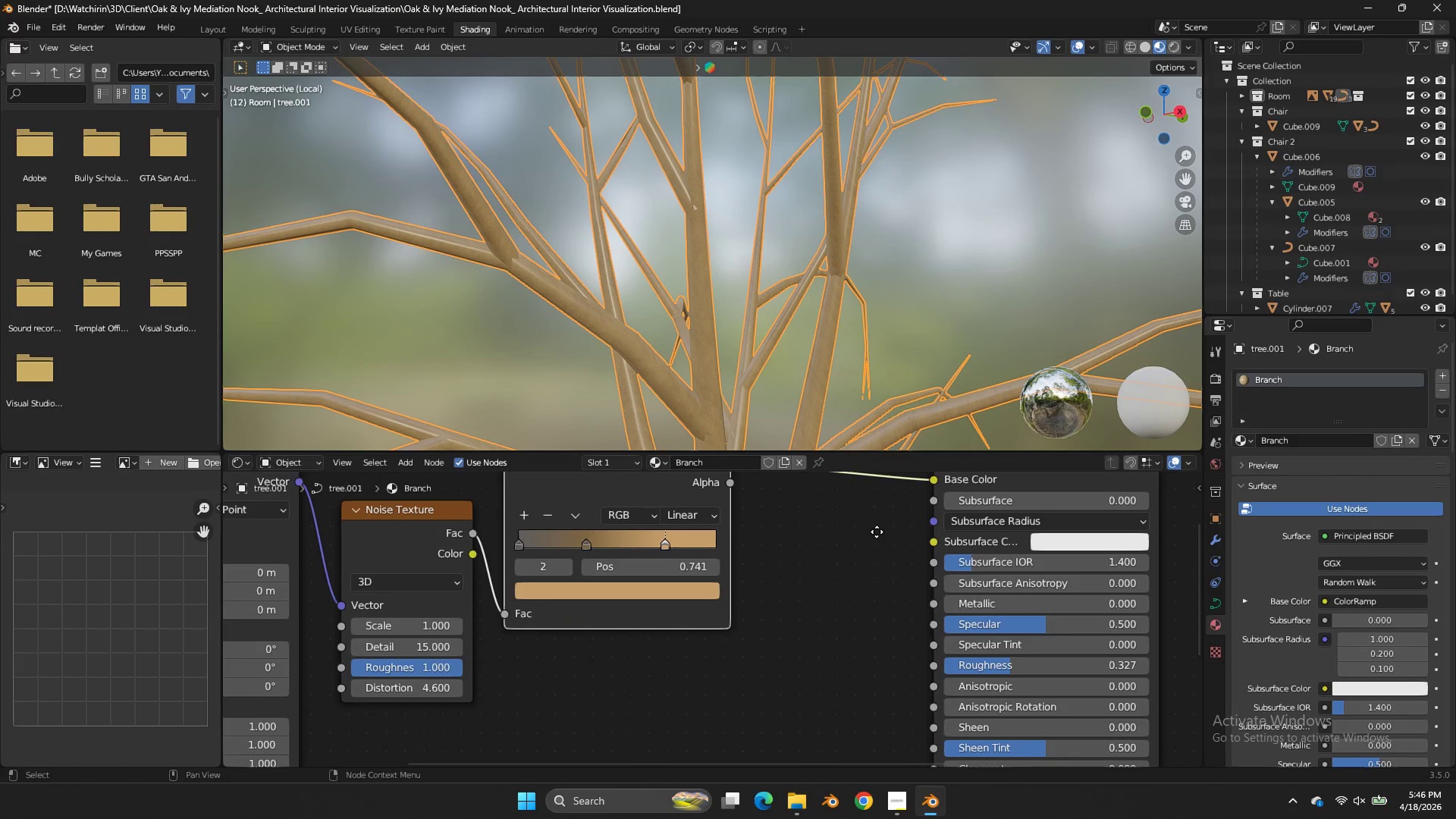 
scroll: coordinate [876, 523], scroll_direction: down, amount: 4.0
 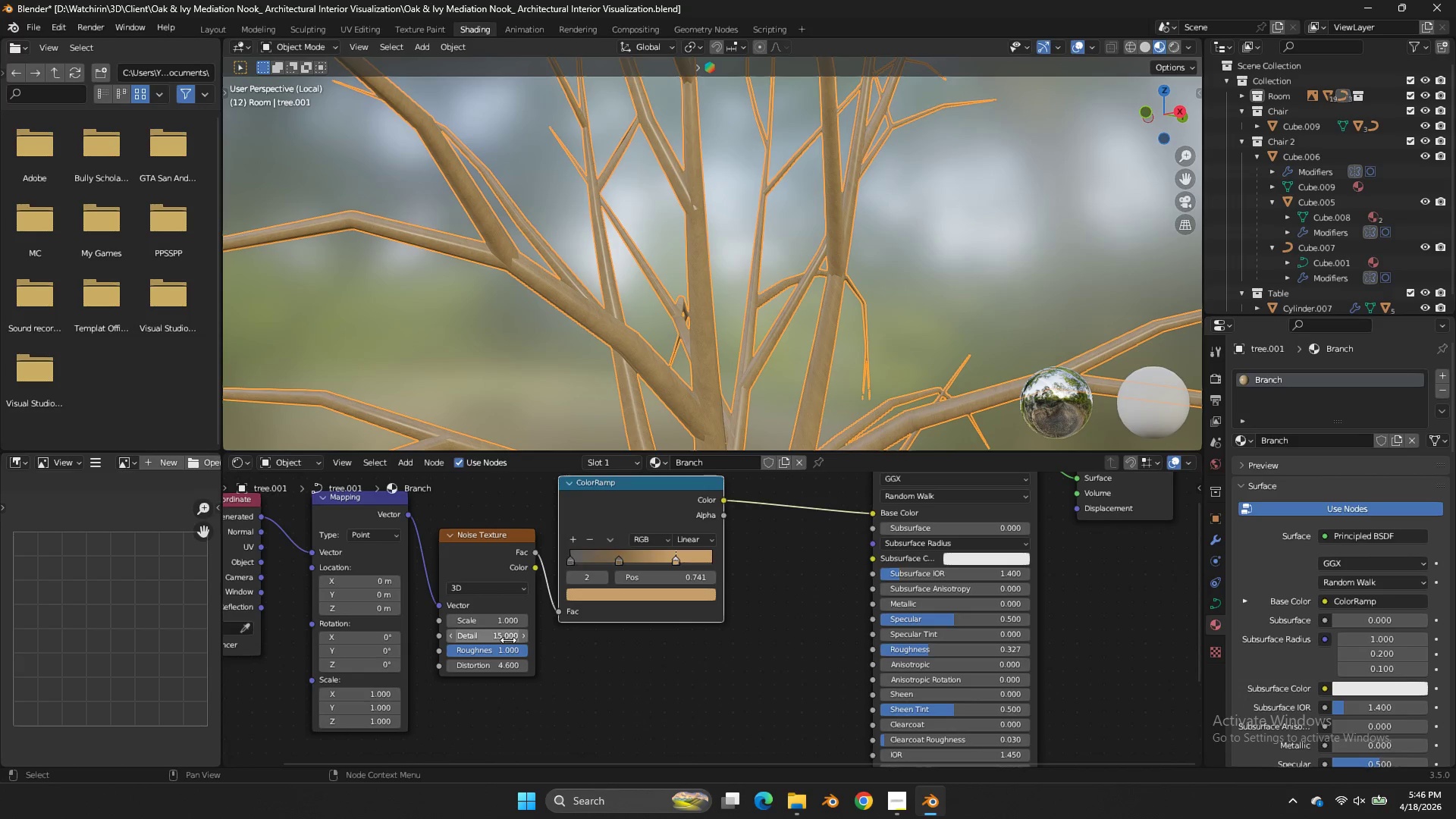 
key(Shift+ShiftLeft)
 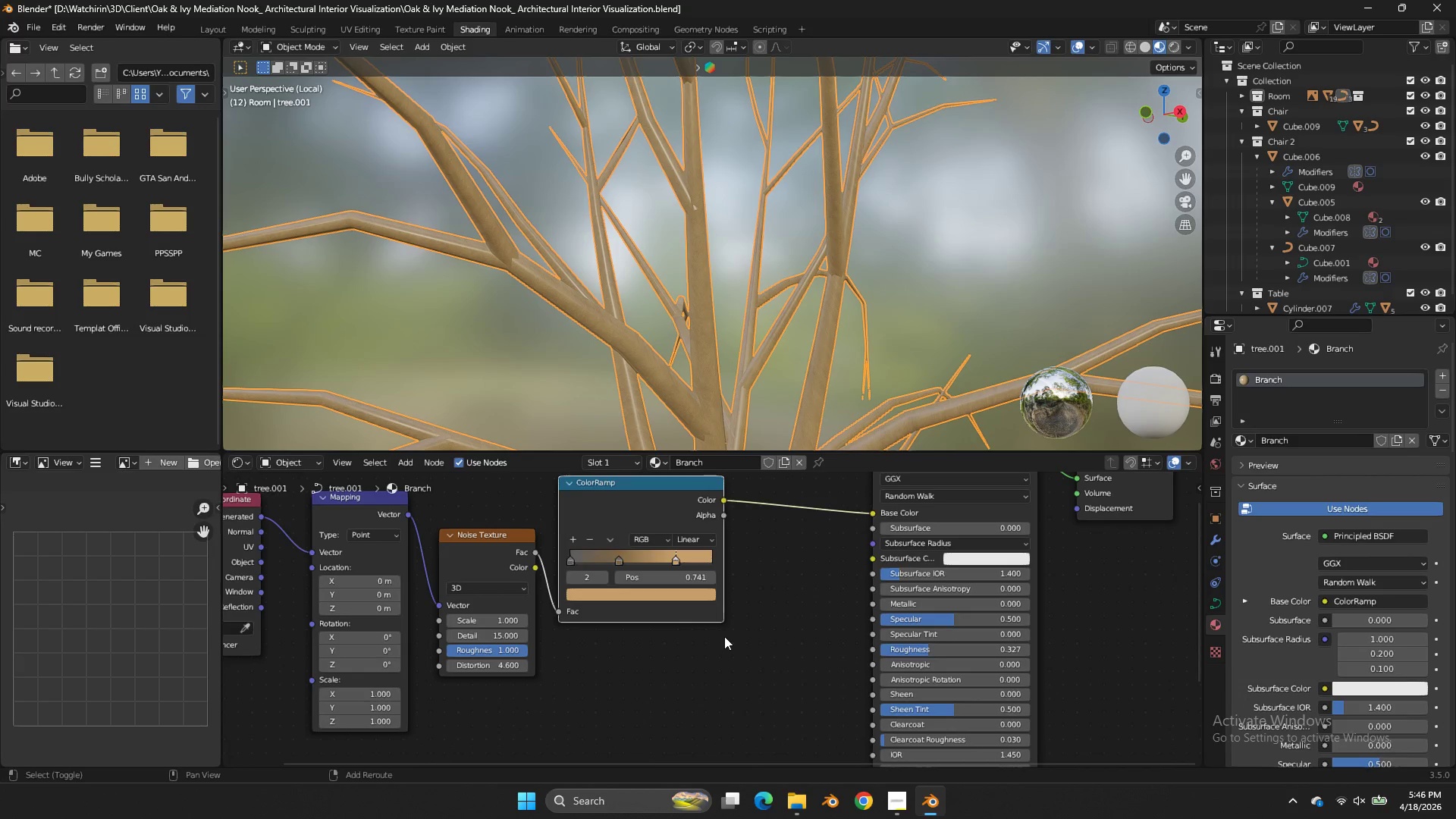 
key(Shift+A)
 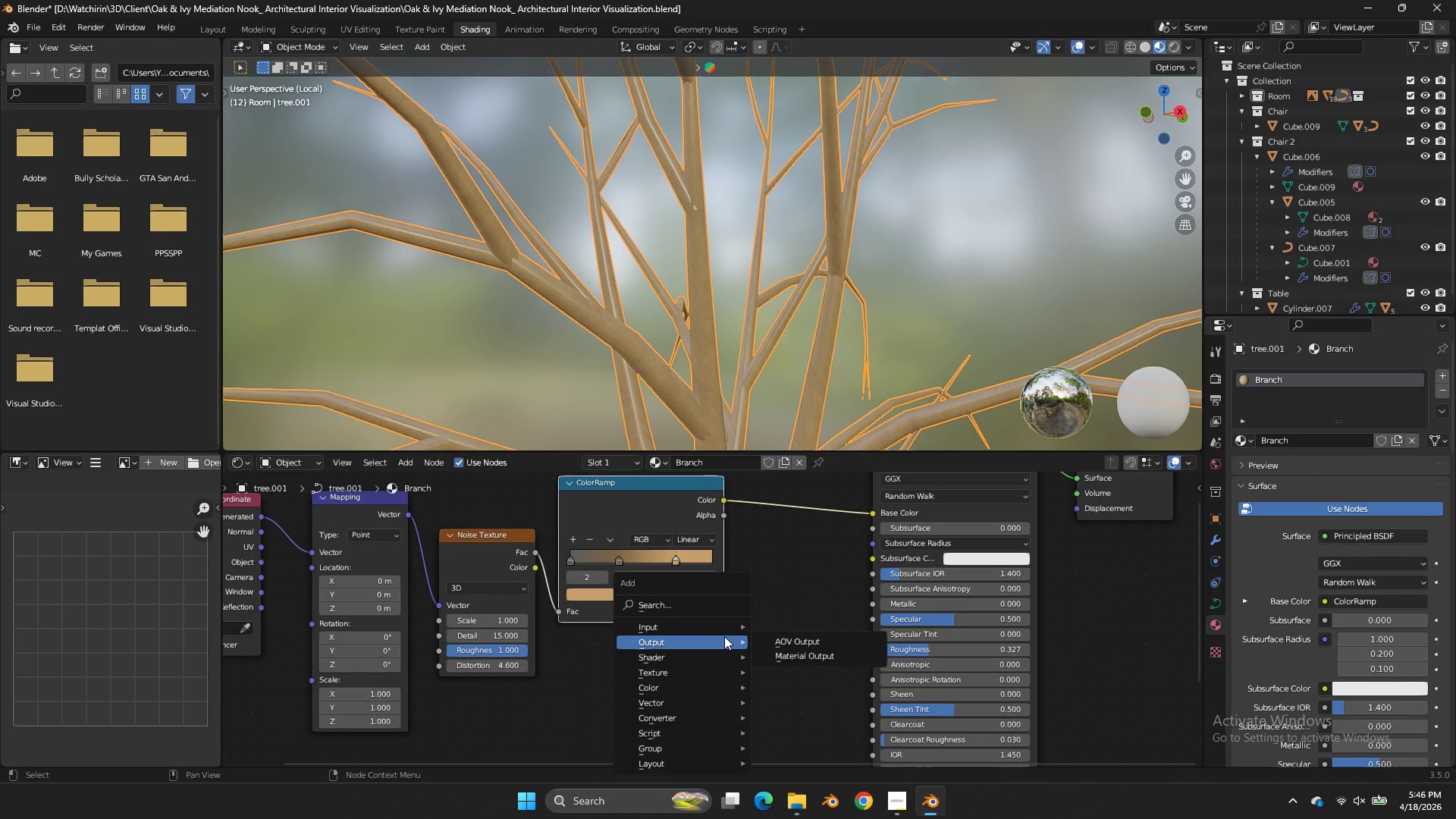 
left_click([724, 636])
 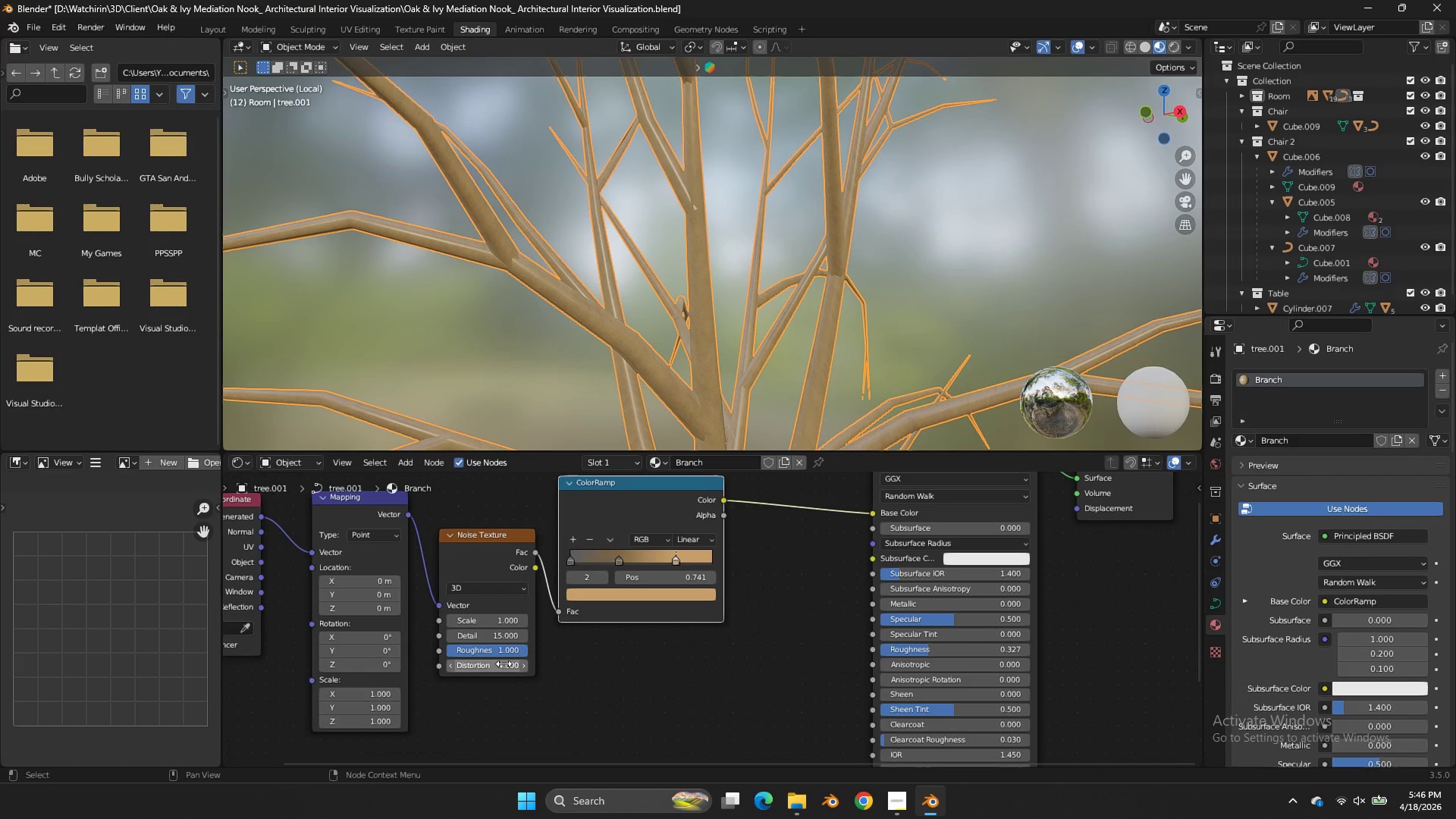 
double_click([504, 664])
 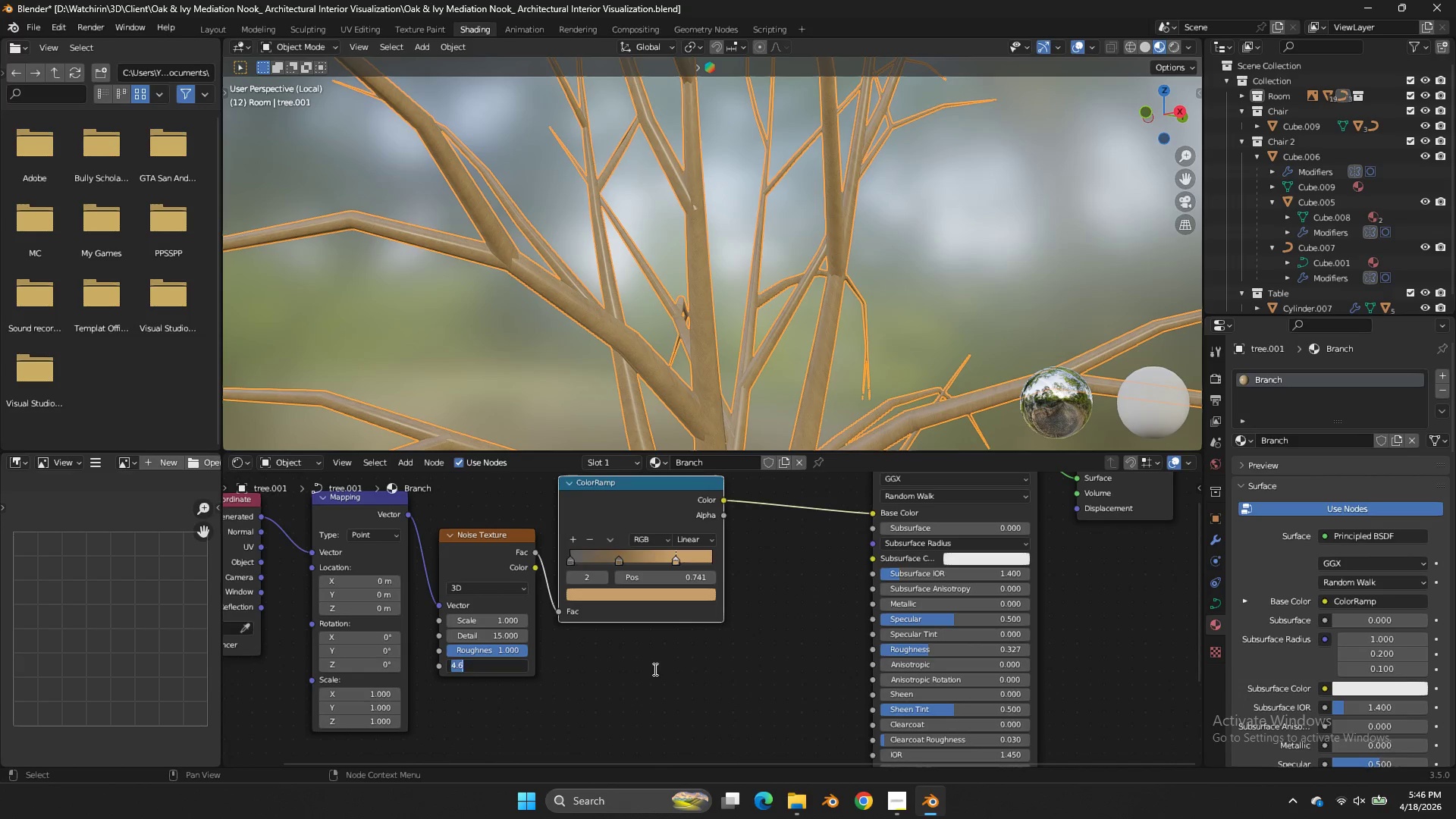 
key(1)
 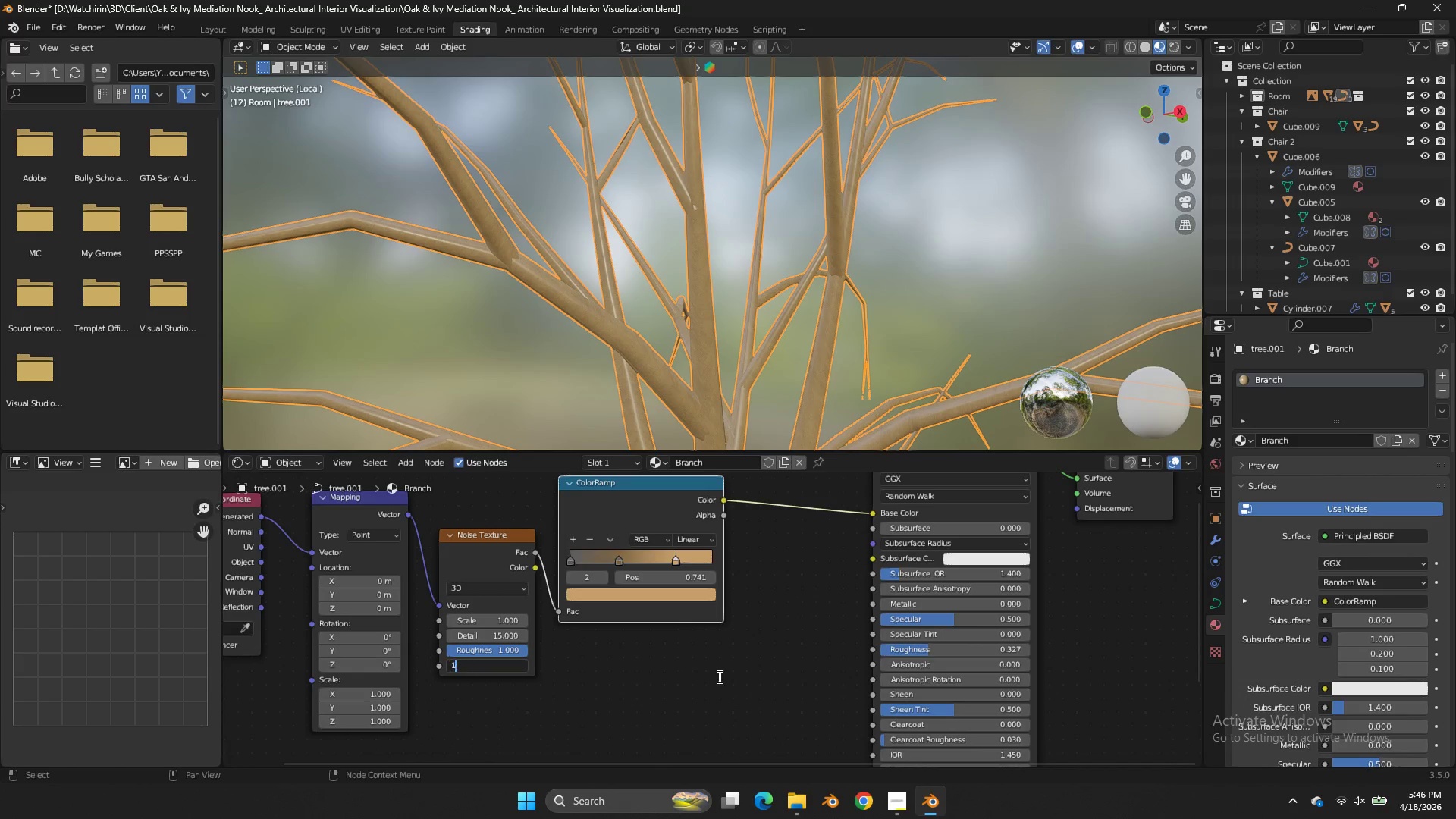 
triple_click([718, 676])
 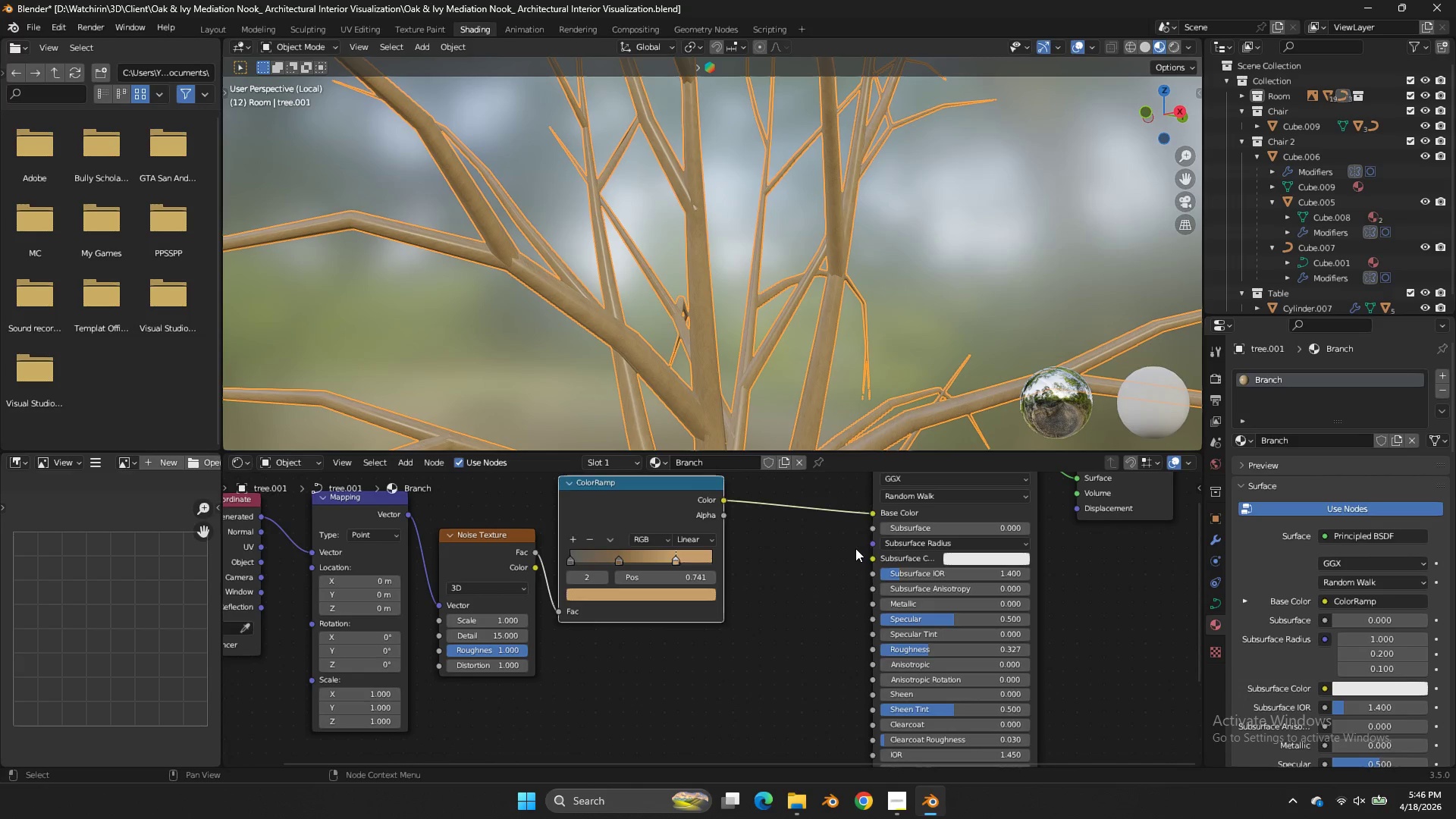 
left_click([855, 548])
 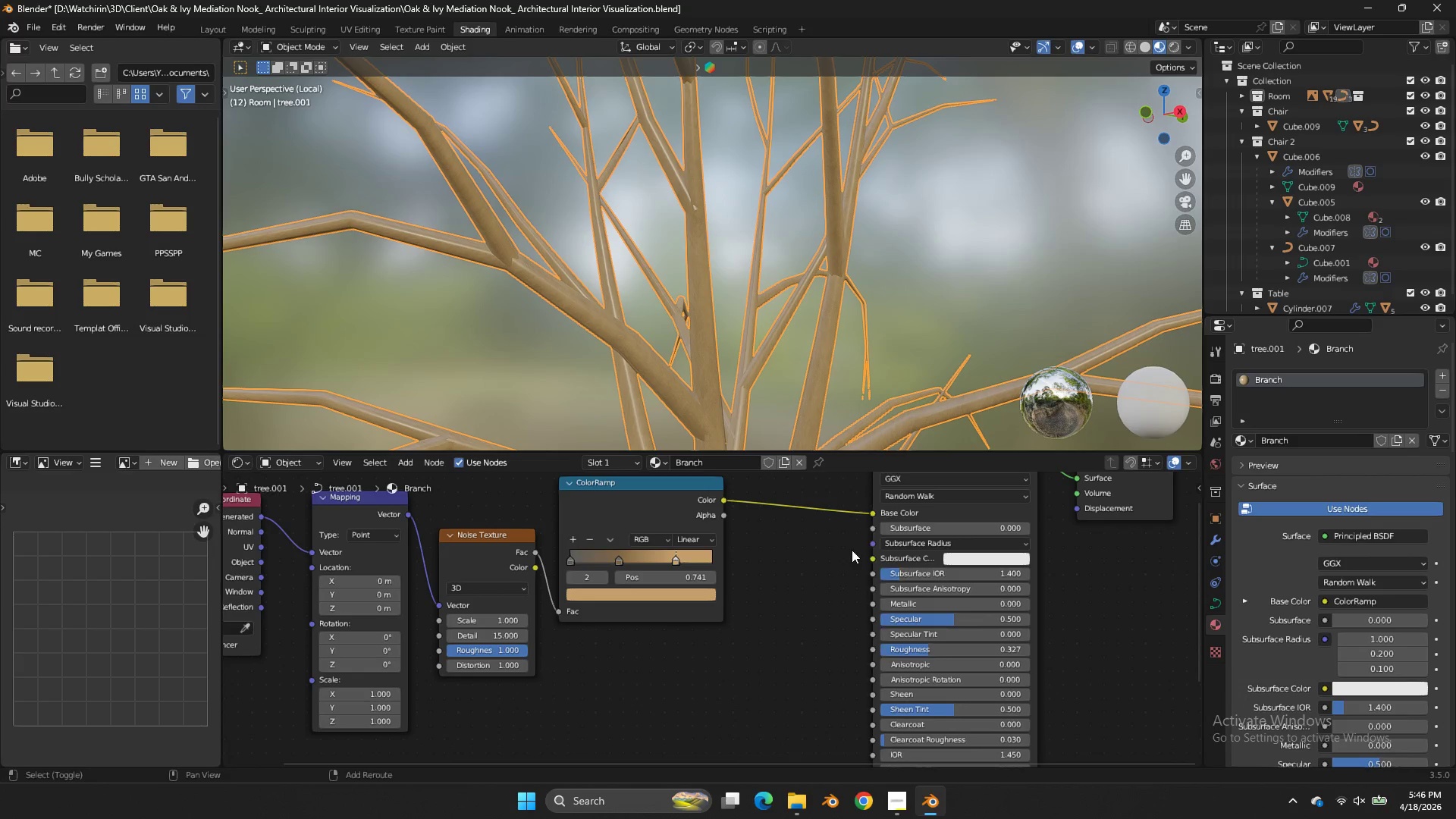 
key(Shift+ShiftLeft)
 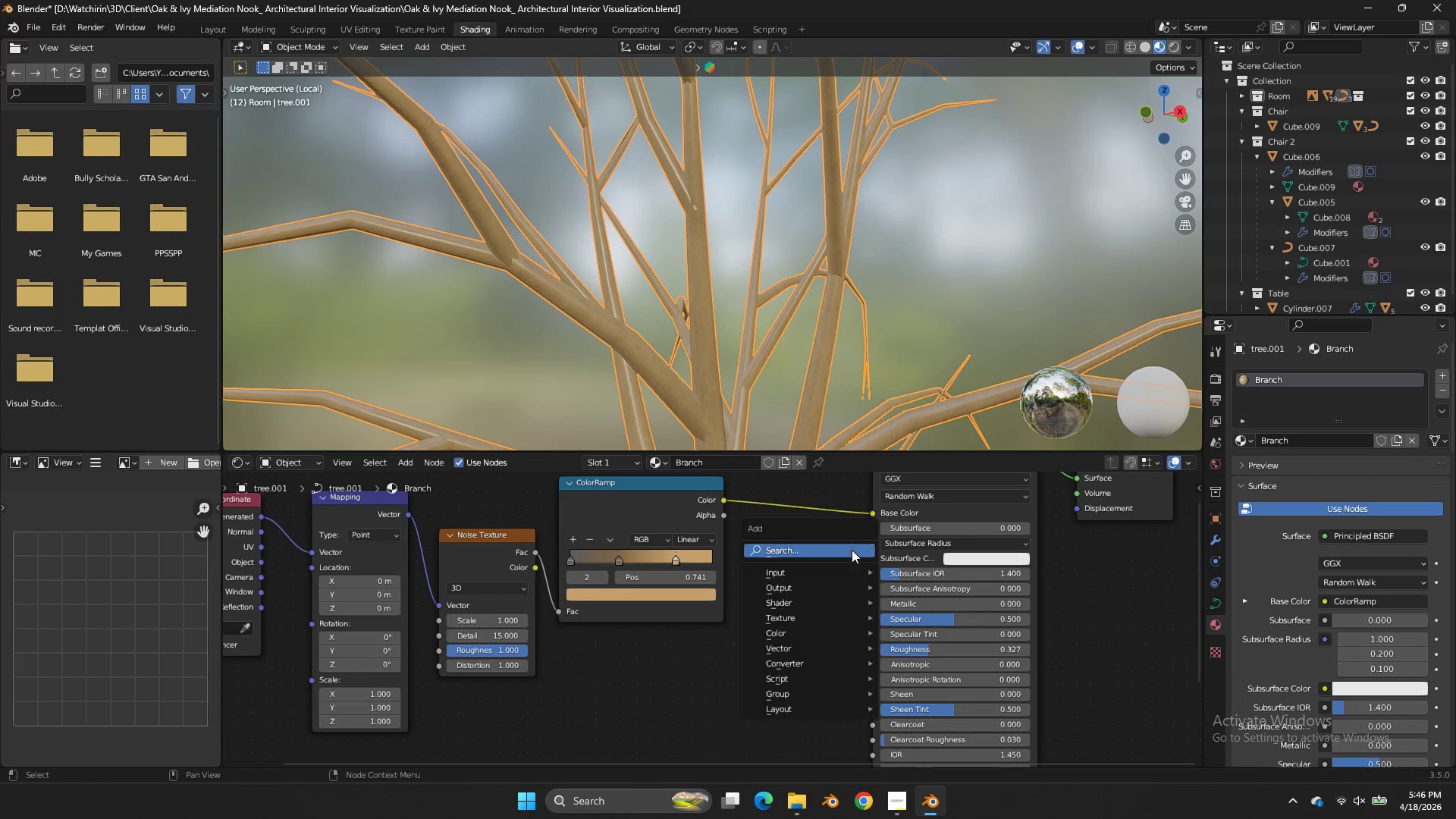 
key(Shift+A)
 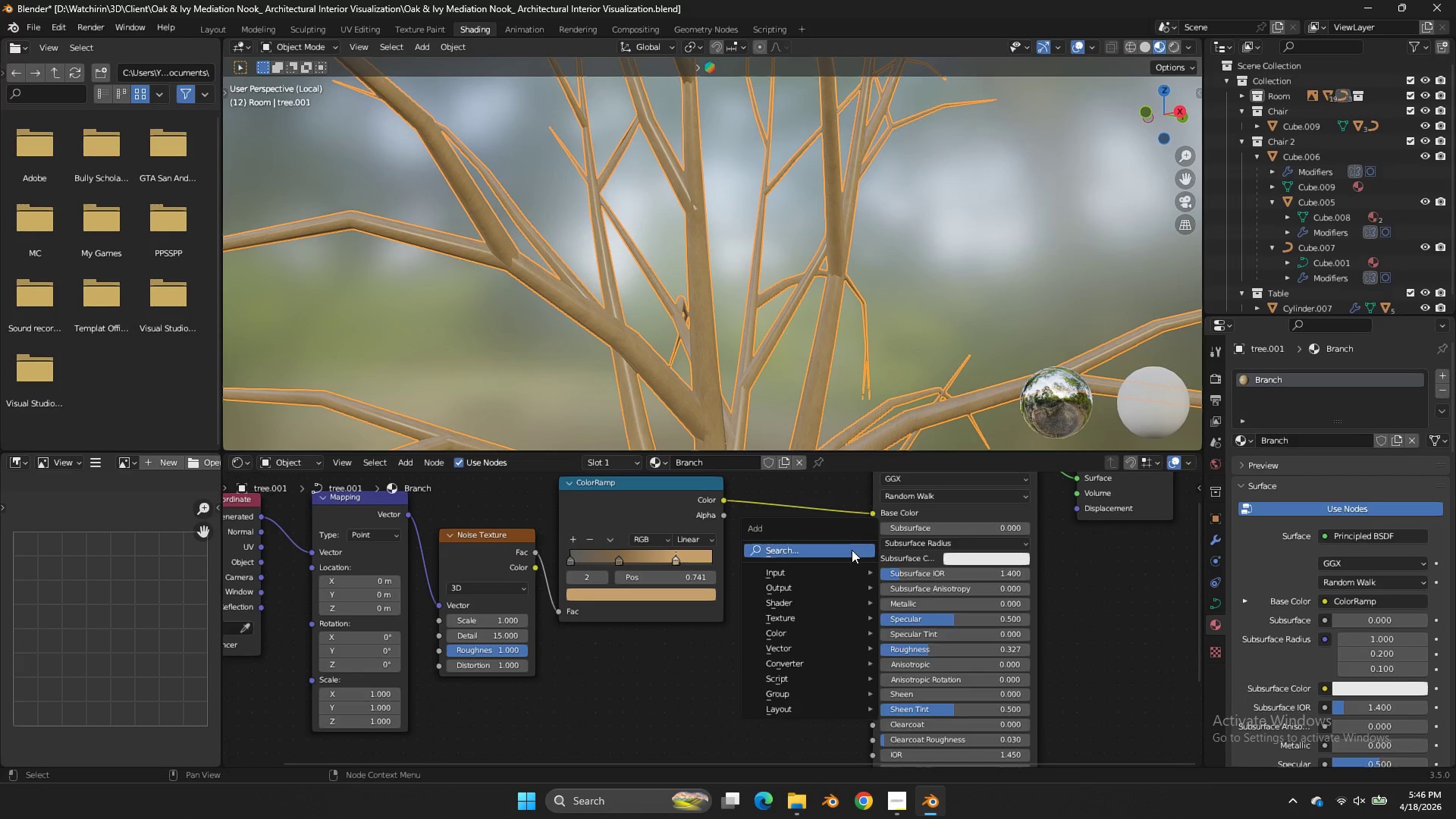 
left_click([852, 550])
 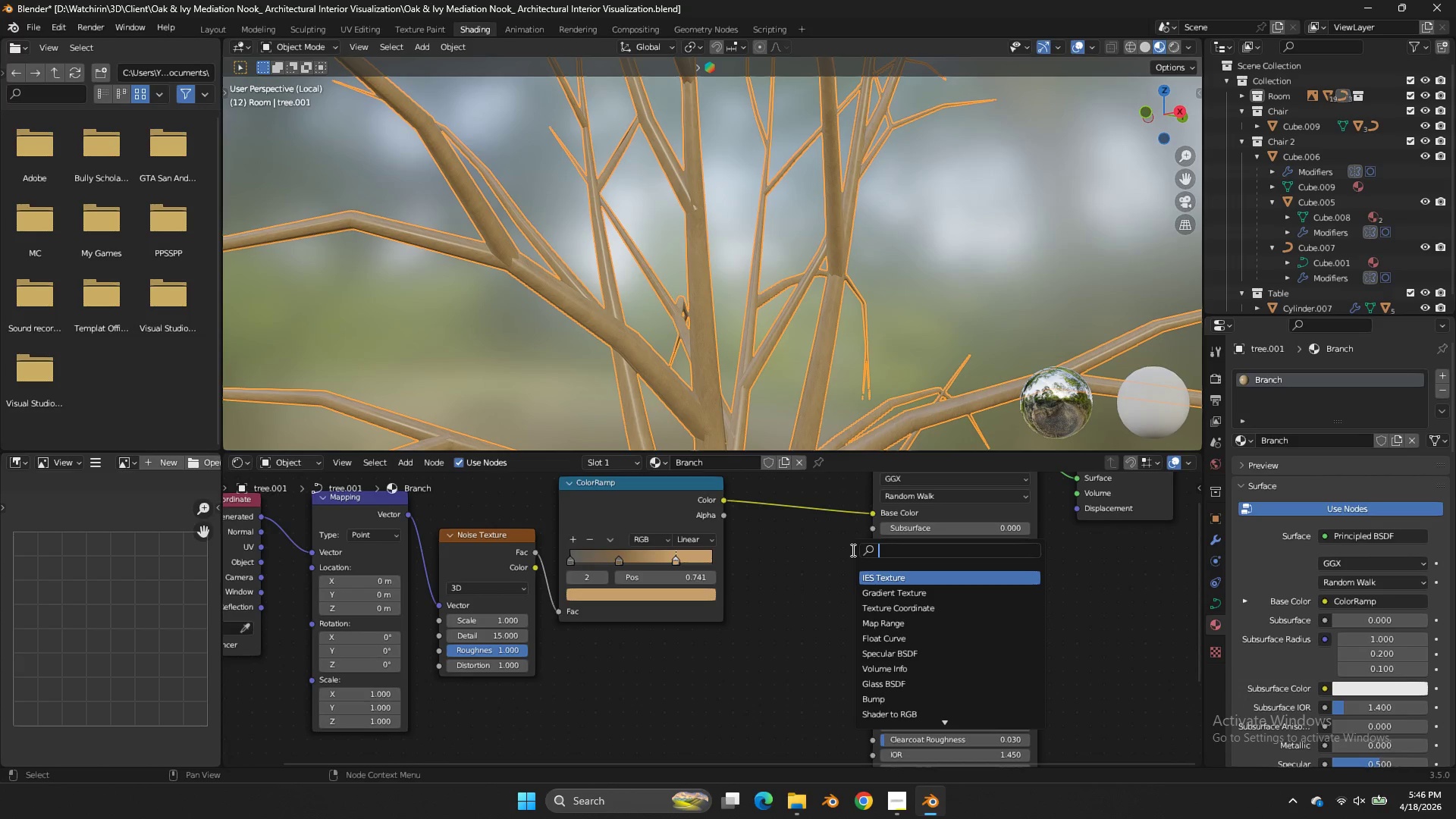 
type(bump)
 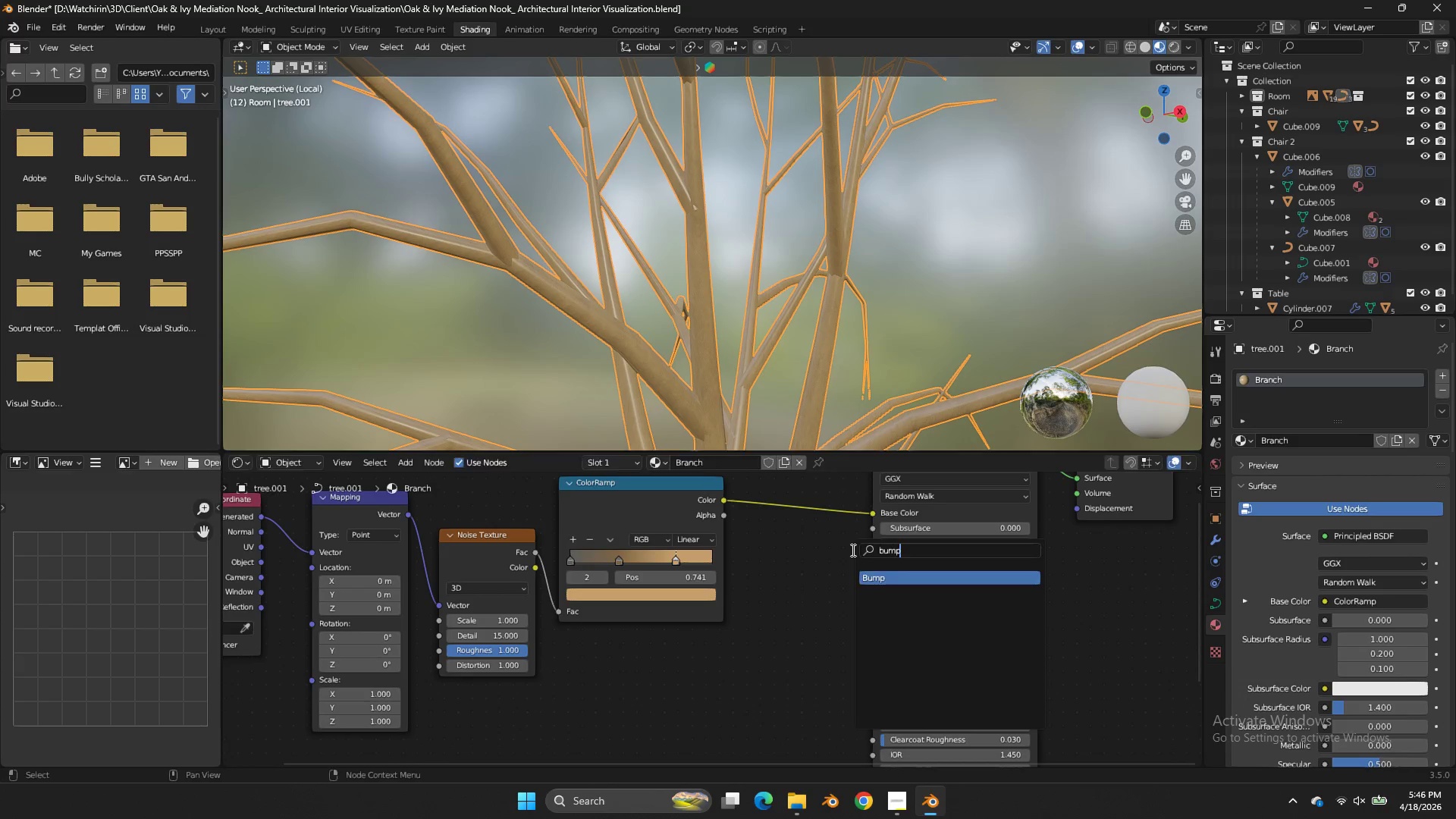 
key(Enter)
 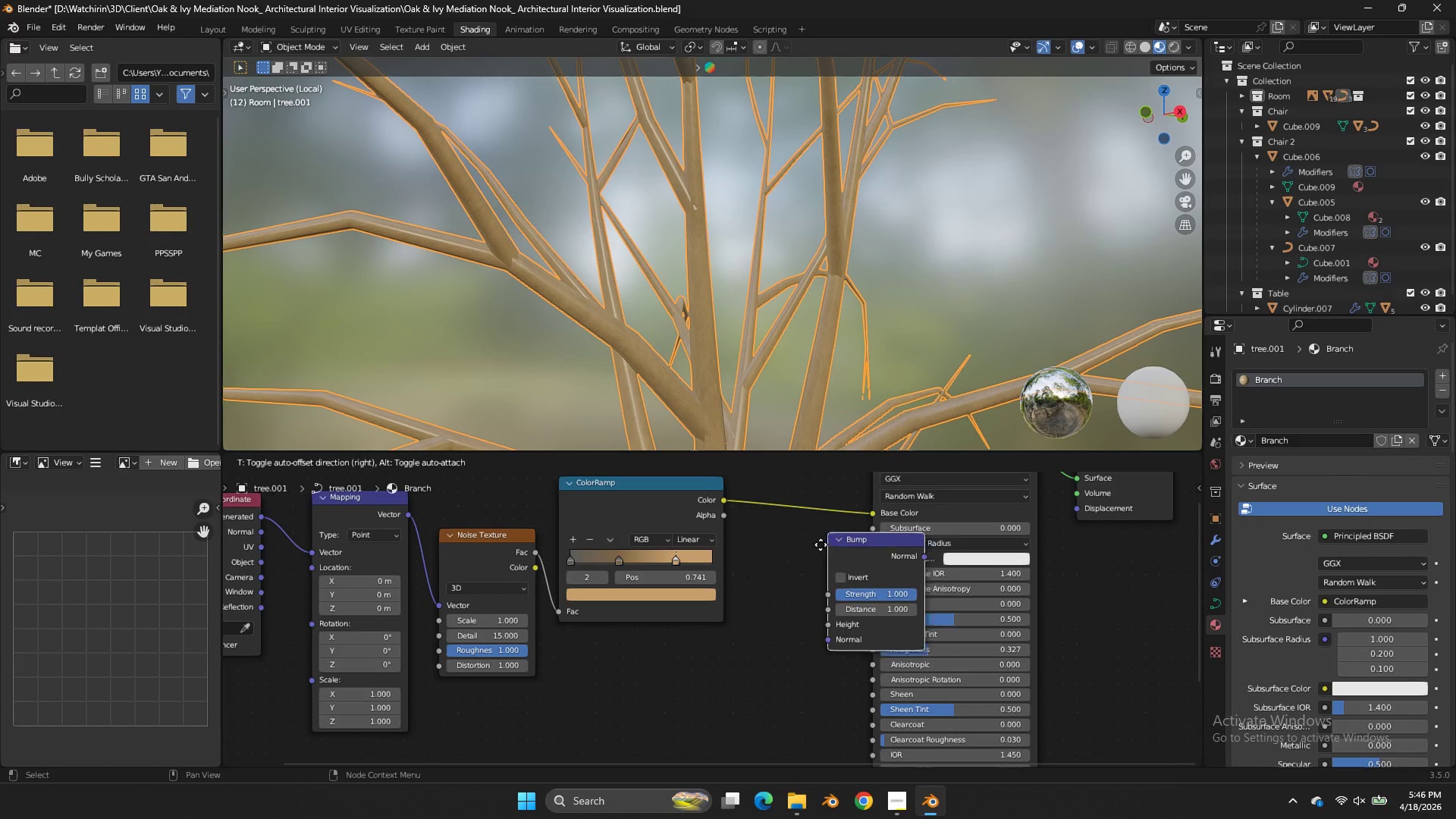 
left_click([727, 608])
 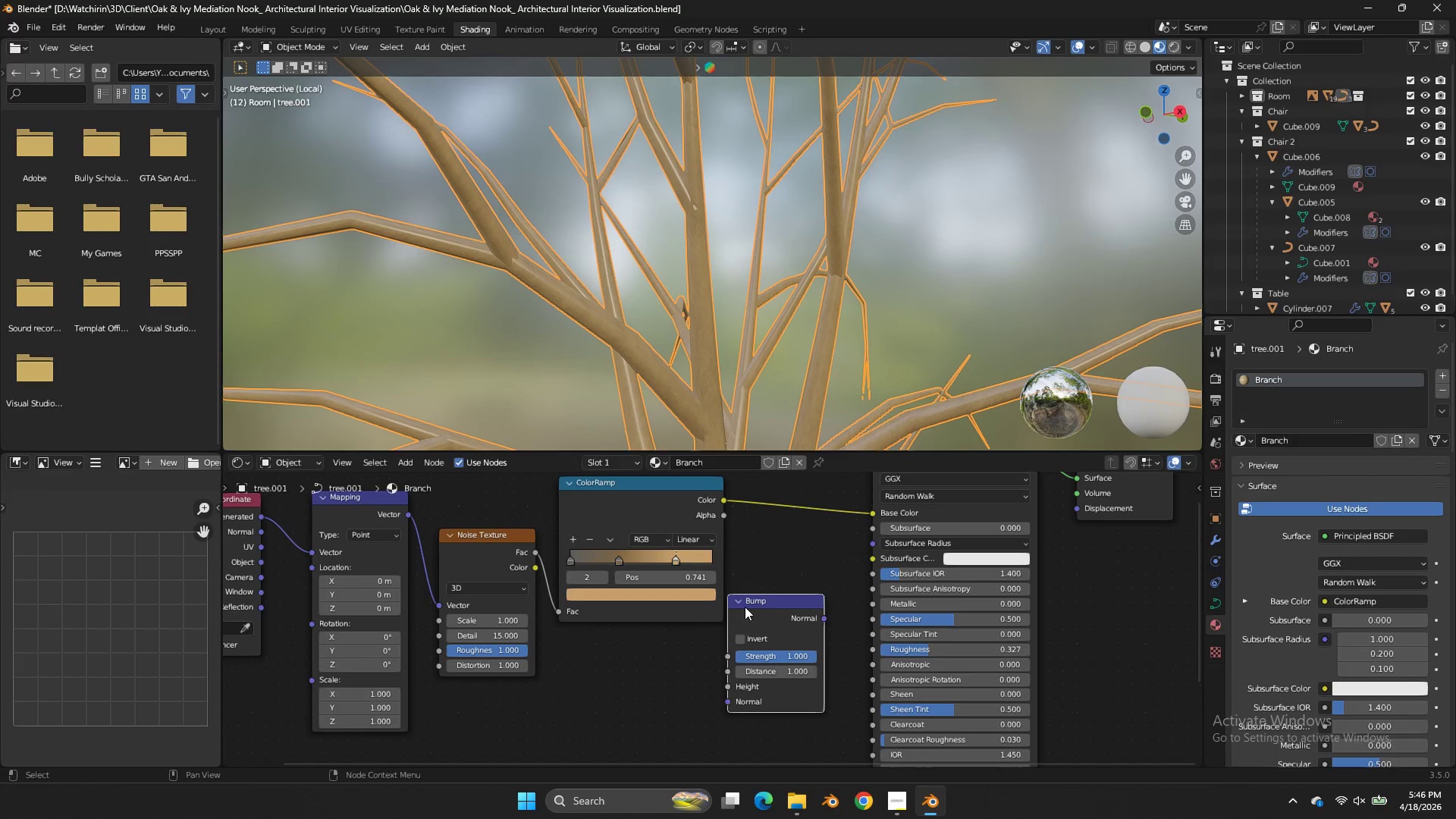 
left_click_drag(start_coordinate=[745, 609], to_coordinate=[776, 584])
 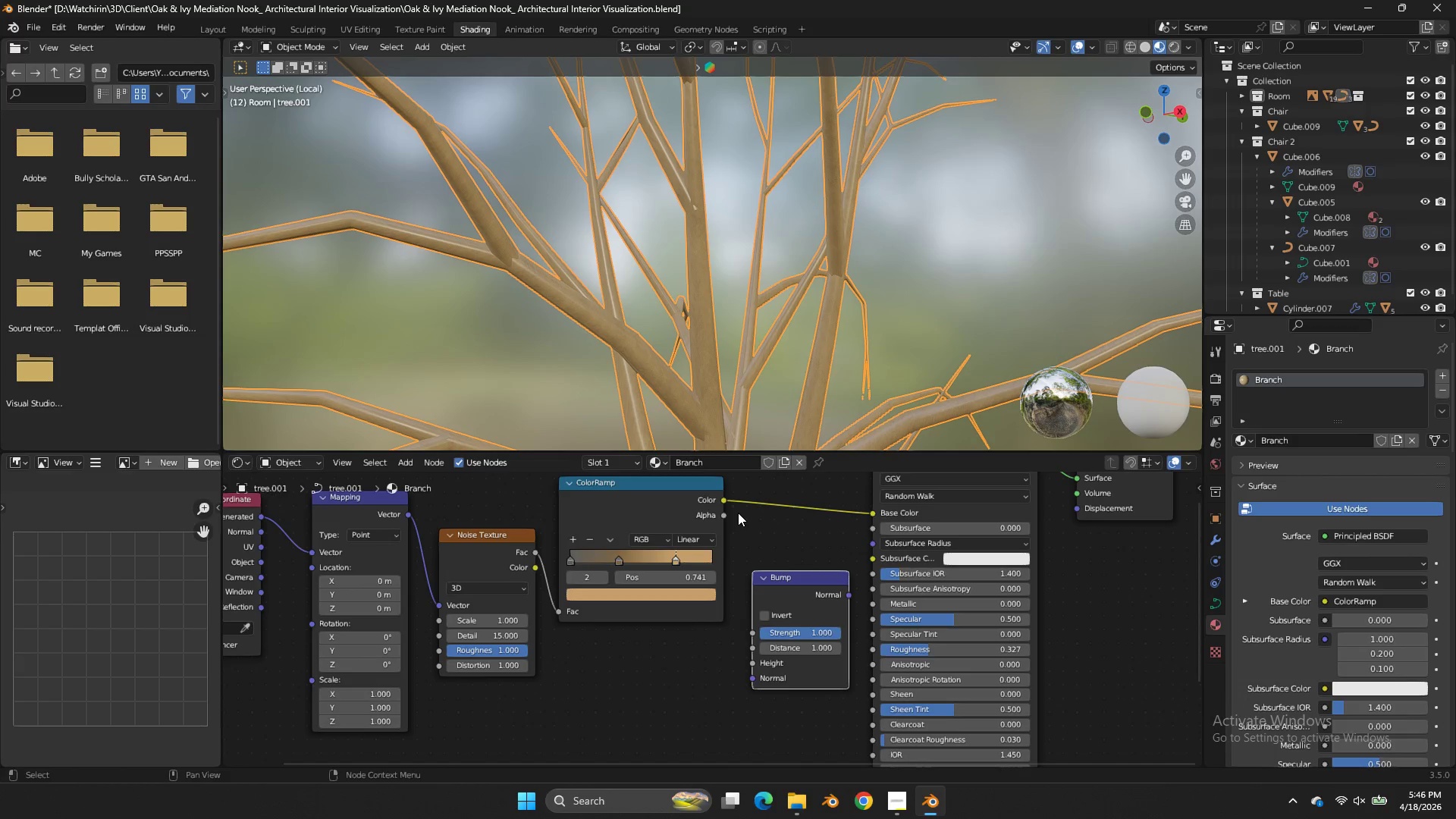 
left_click_drag(start_coordinate=[726, 500], to_coordinate=[757, 669])
 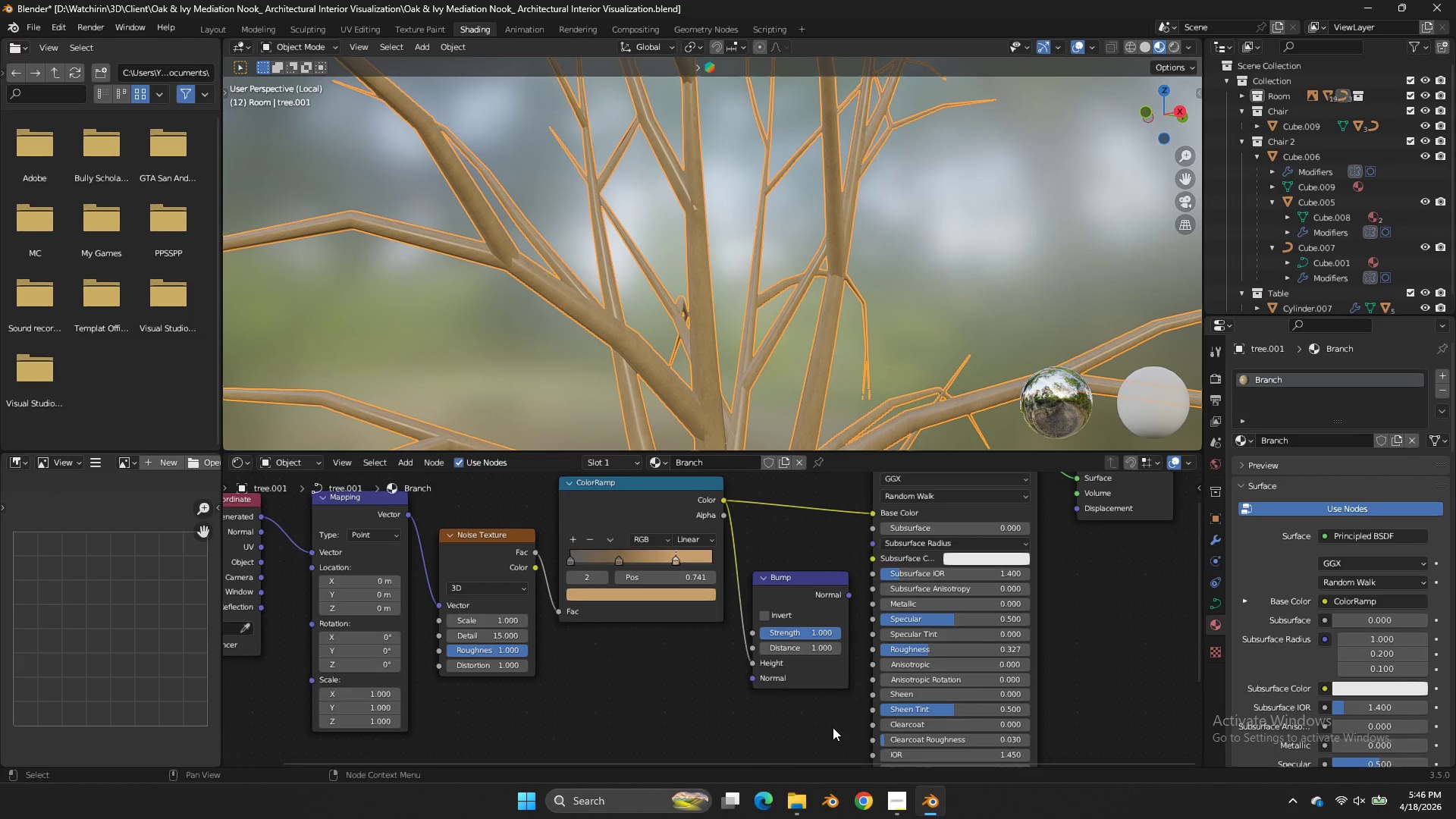 
scroll: coordinate [833, 727], scroll_direction: down, amount: 1.0
 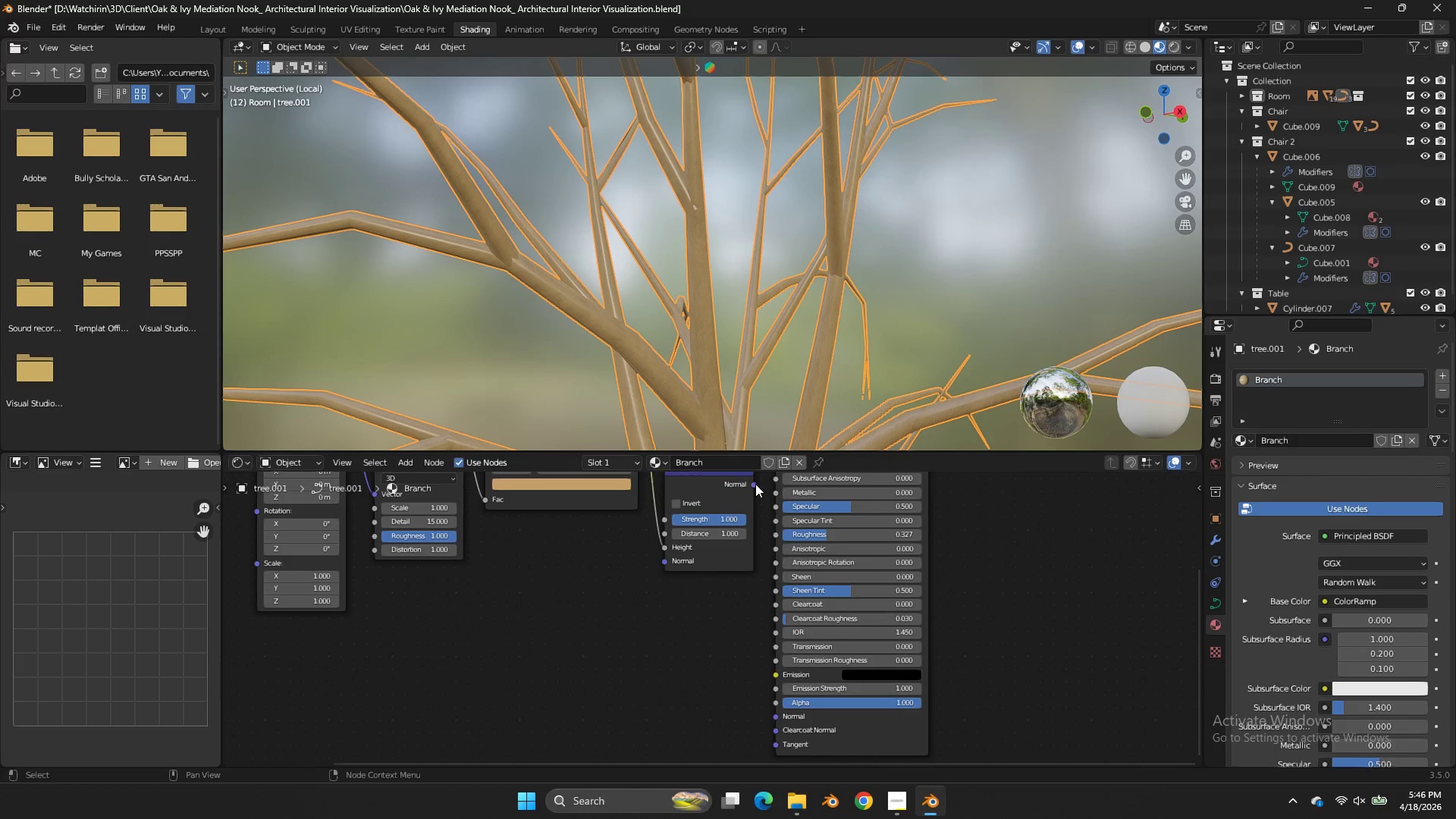 
left_click_drag(start_coordinate=[752, 482], to_coordinate=[781, 717])
 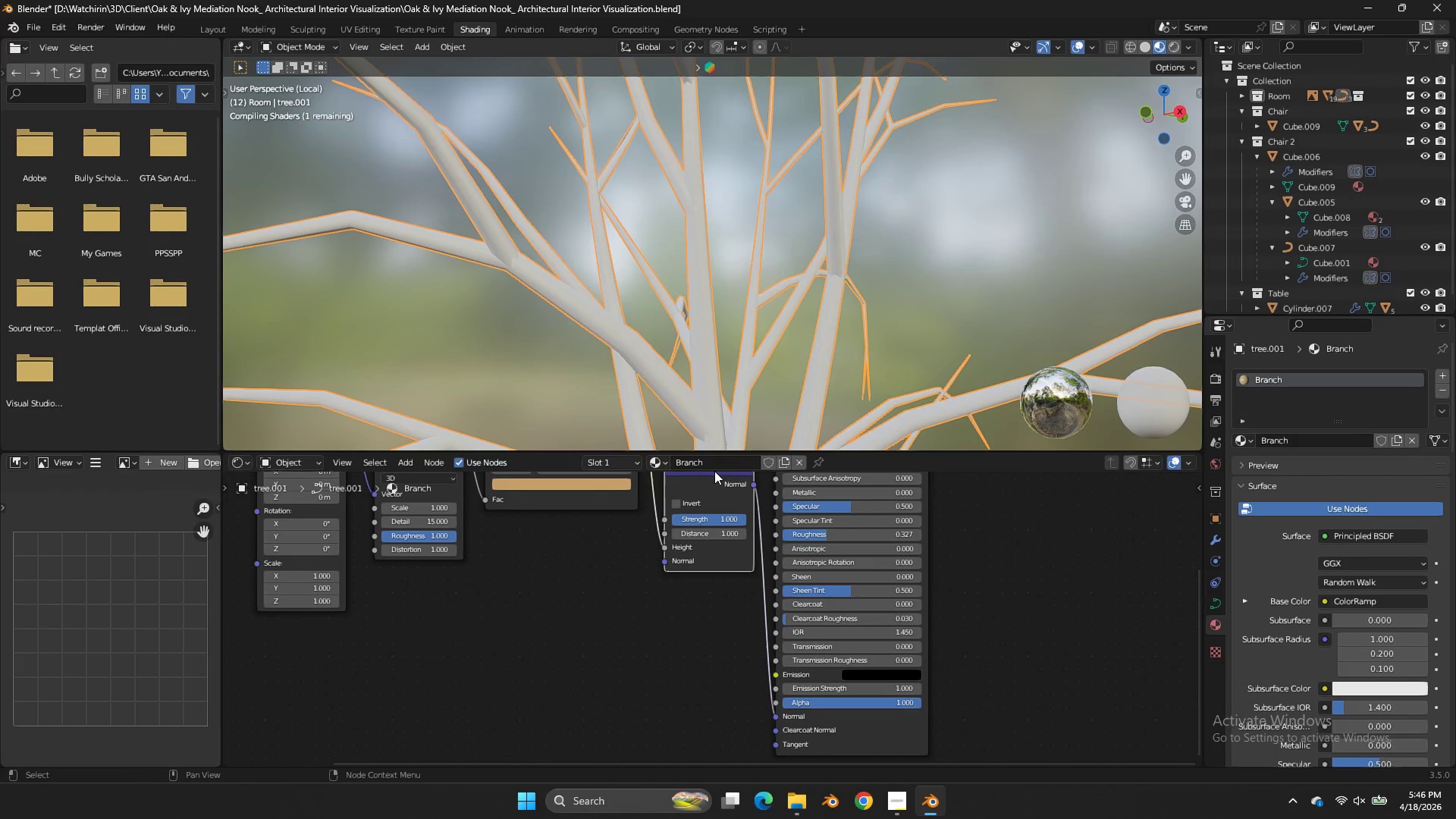 
left_click_drag(start_coordinate=[714, 479], to_coordinate=[708, 510])
 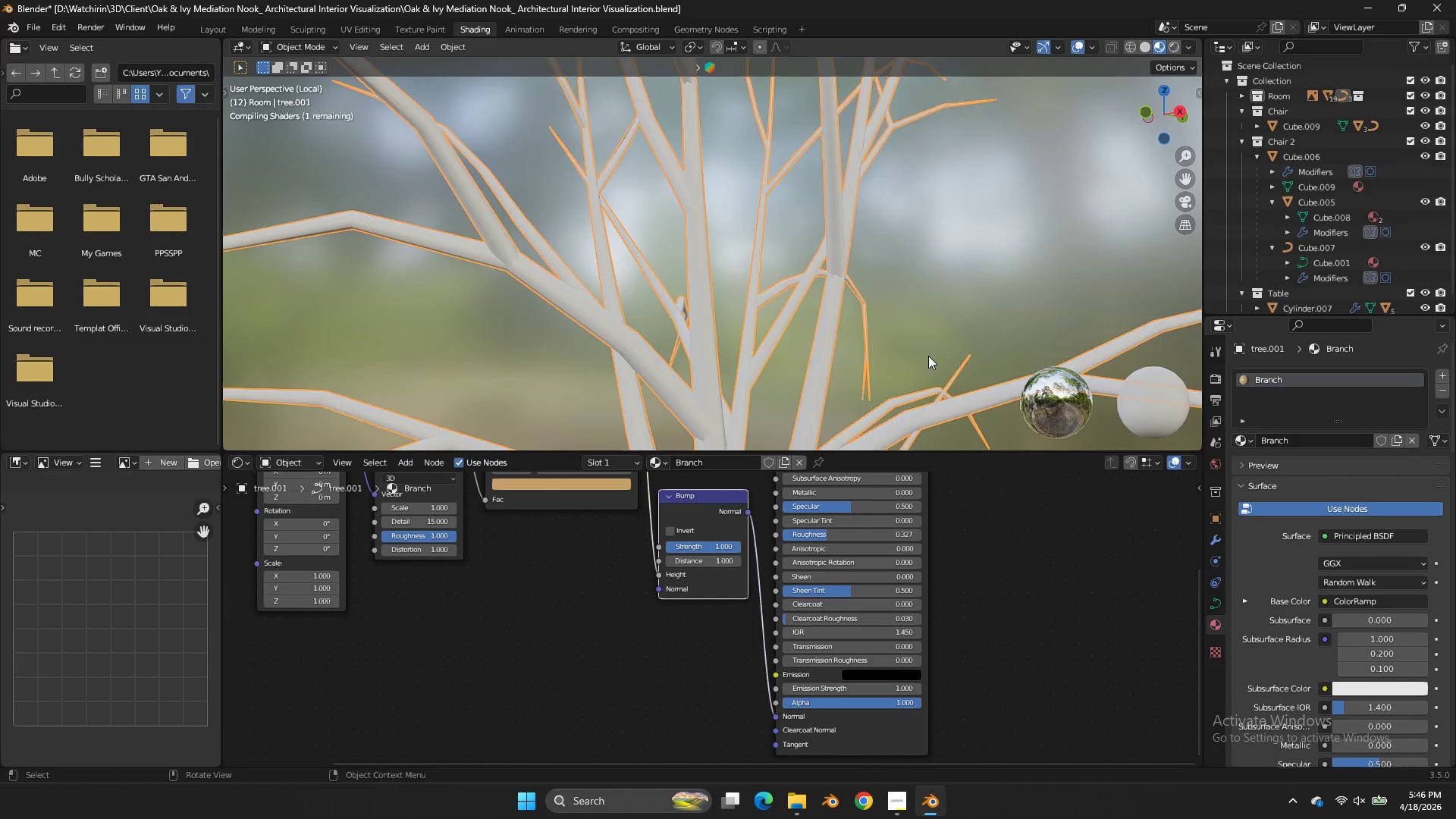 
scroll: coordinate [878, 330], scroll_direction: up, amount: 2.0
 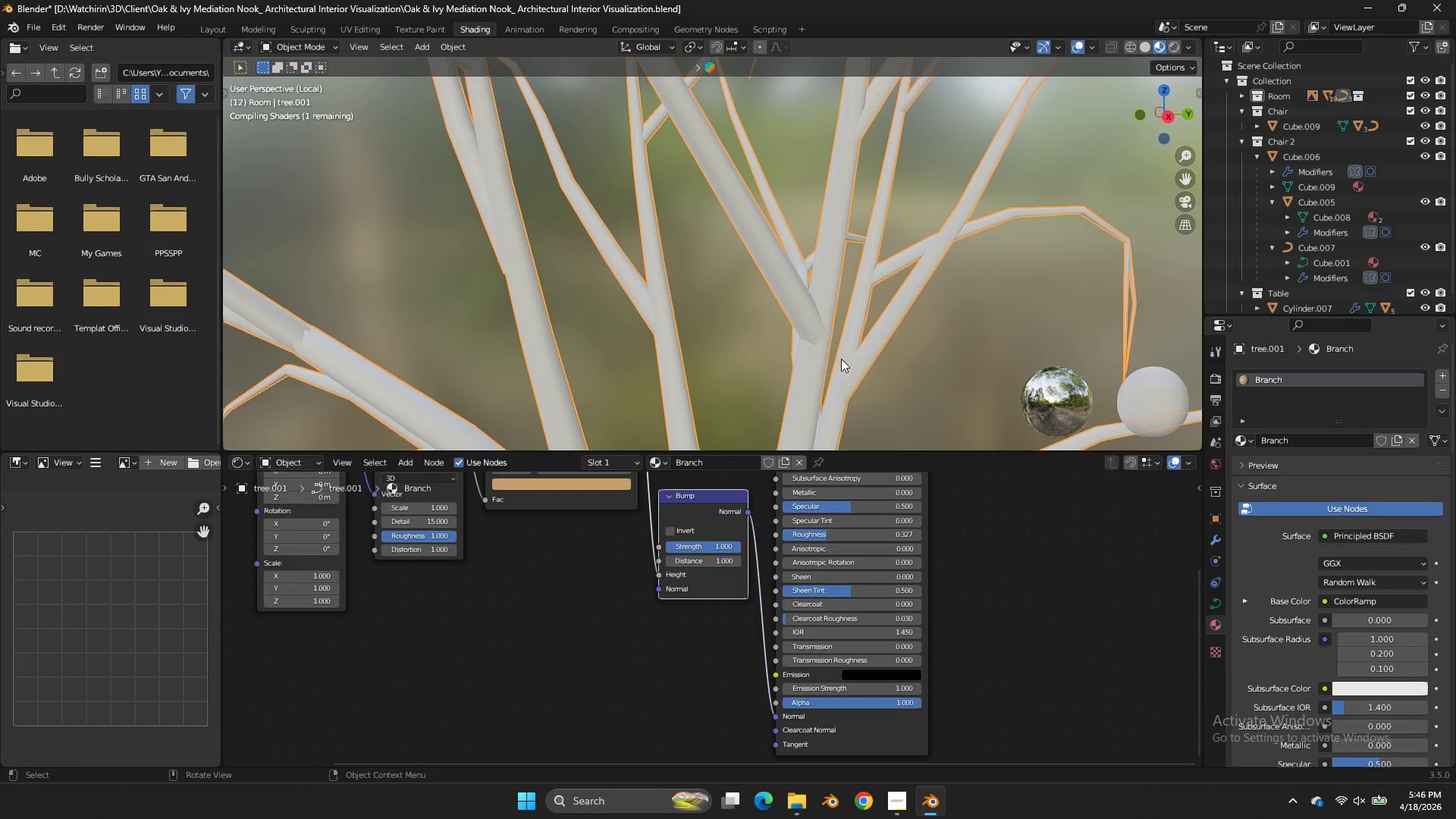 
wait(5.61)
 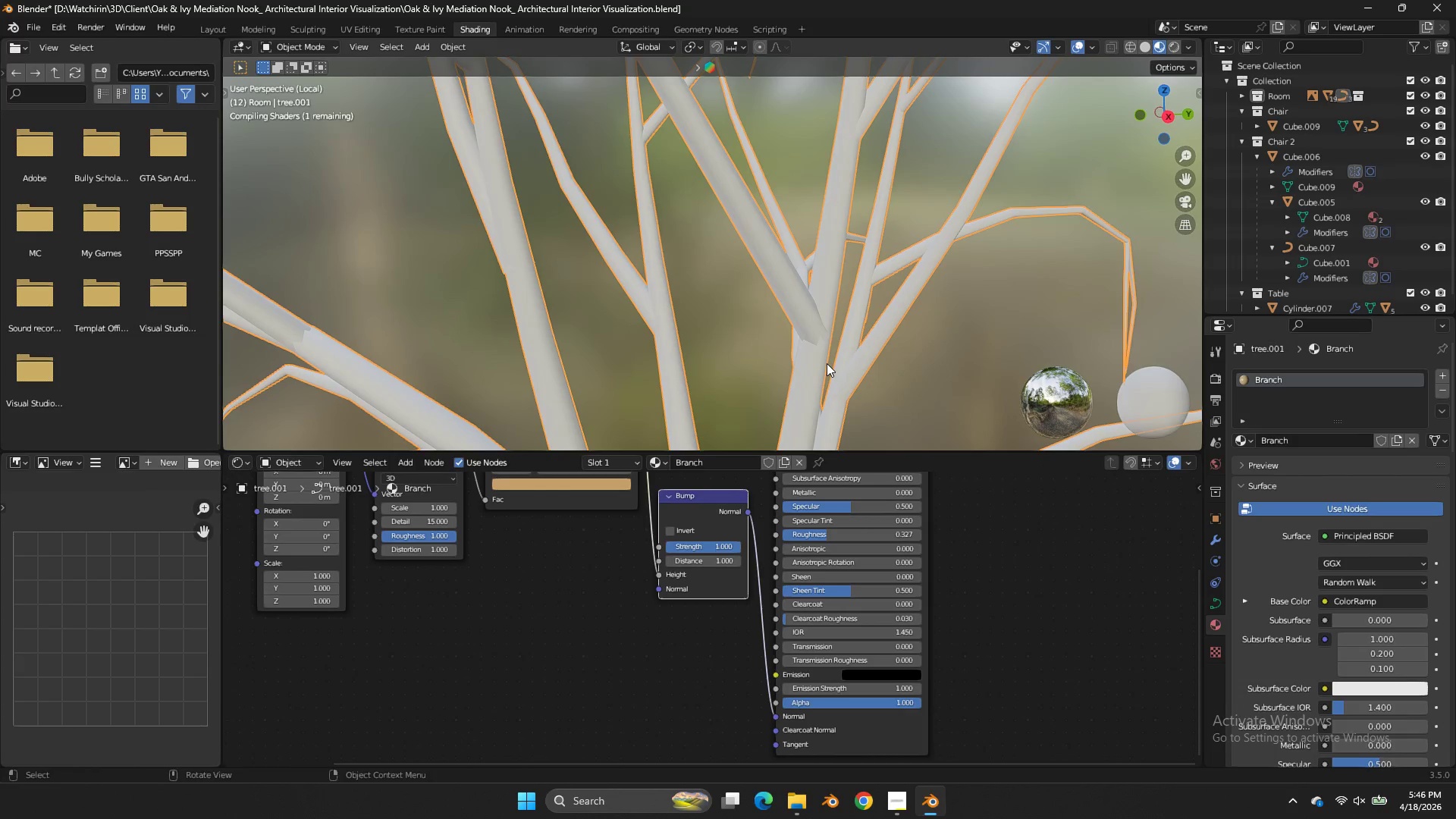 
scroll: coordinate [934, 368], scroll_direction: up, amount: 2.0
 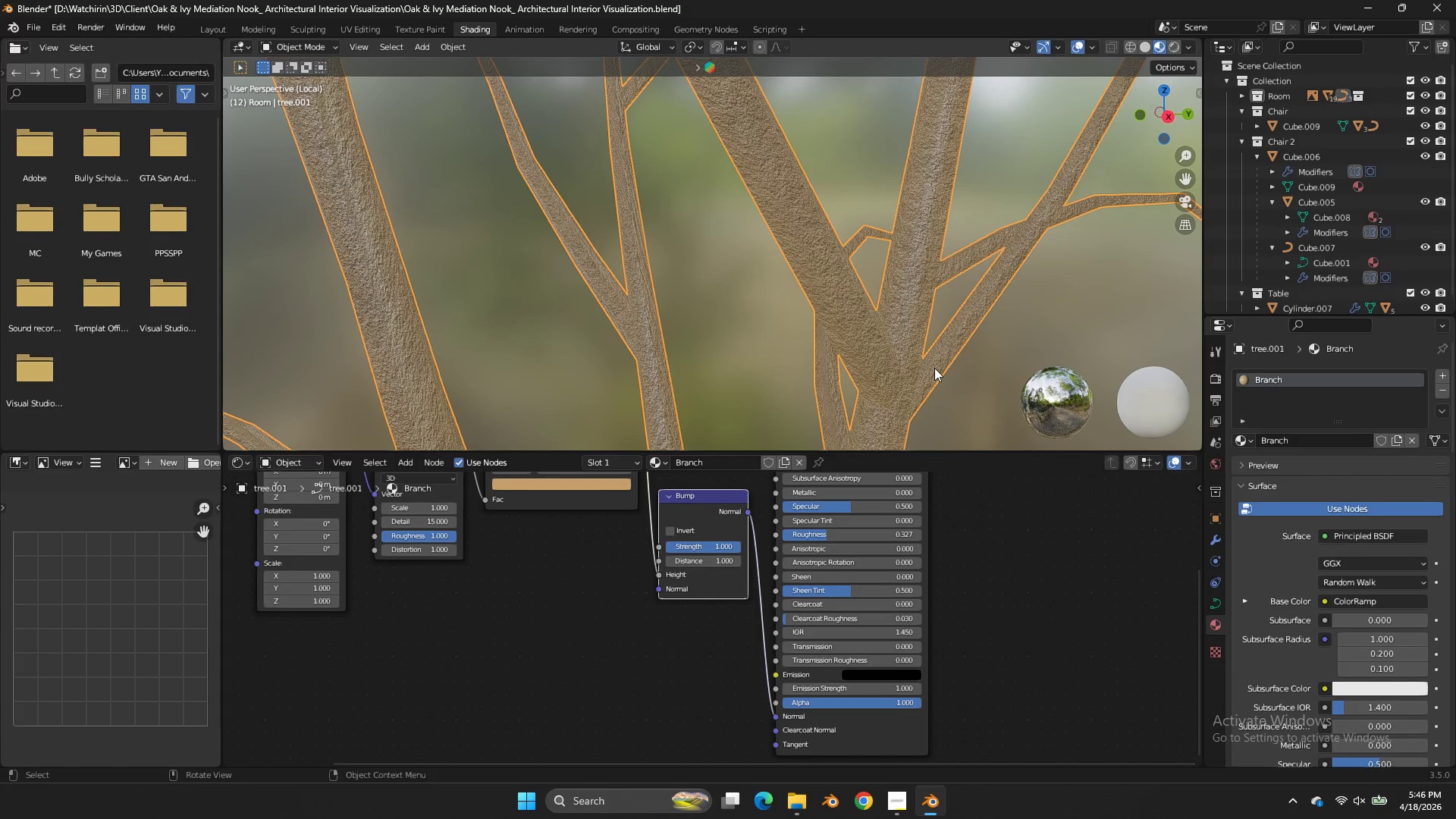 
key(NumpadDivide)
 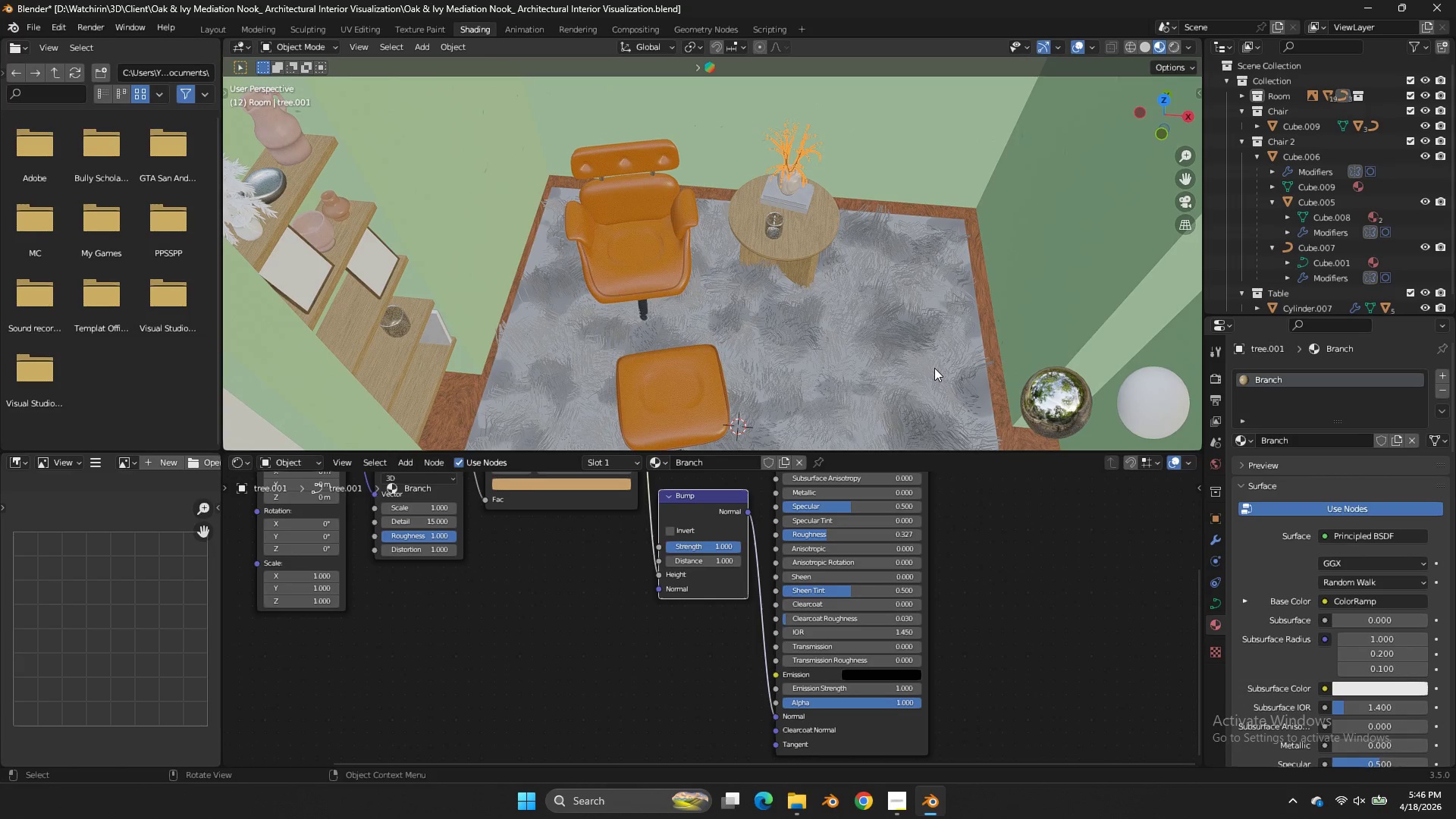 
key(NumpadDivide)
 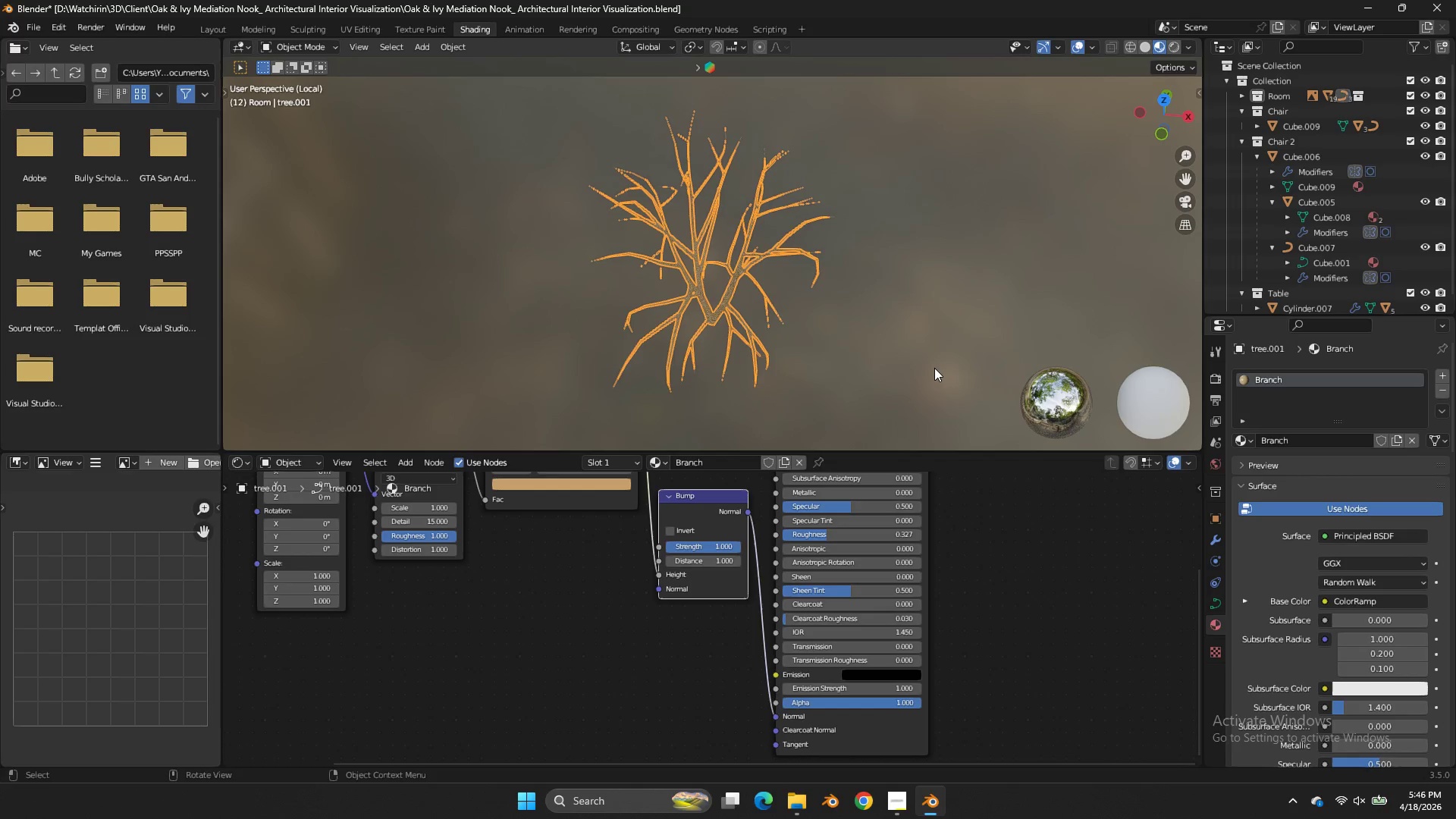 
scroll: coordinate [933, 364], scroll_direction: up, amount: 4.0
 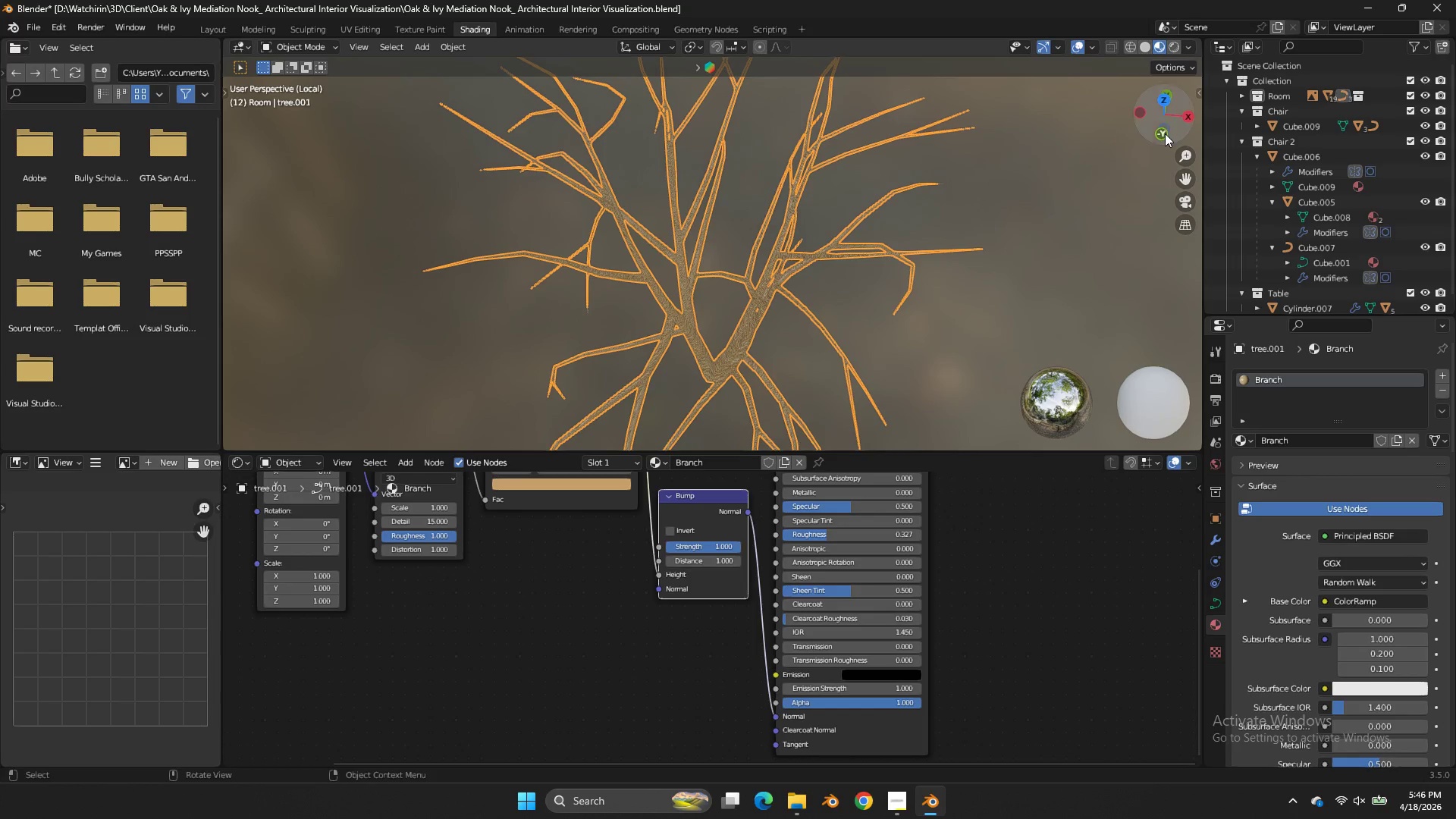 
left_click_drag(start_coordinate=[1166, 132], to_coordinate=[255, 63])
 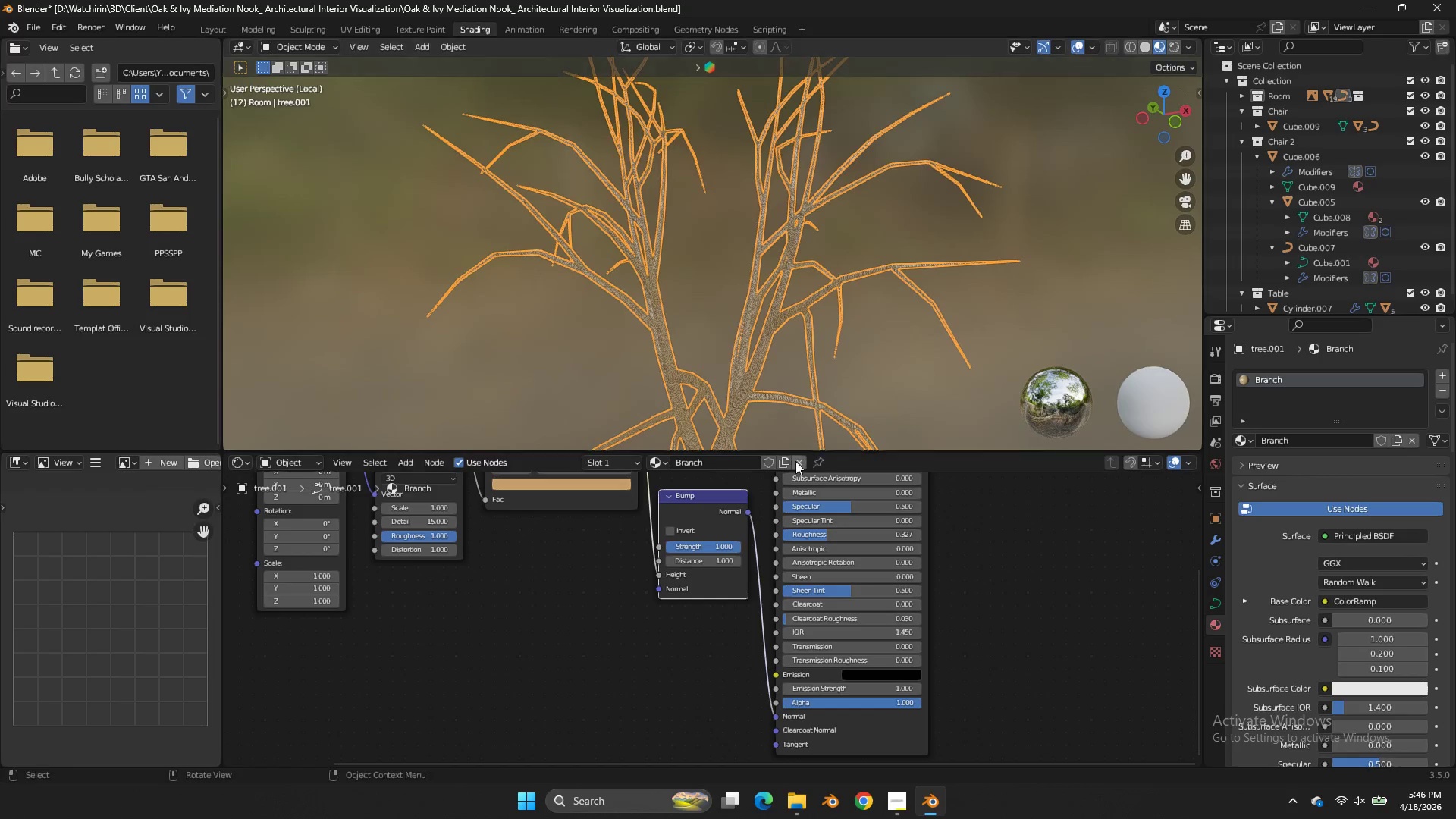 
left_click_drag(start_coordinate=[731, 526], to_coordinate=[648, 360])
 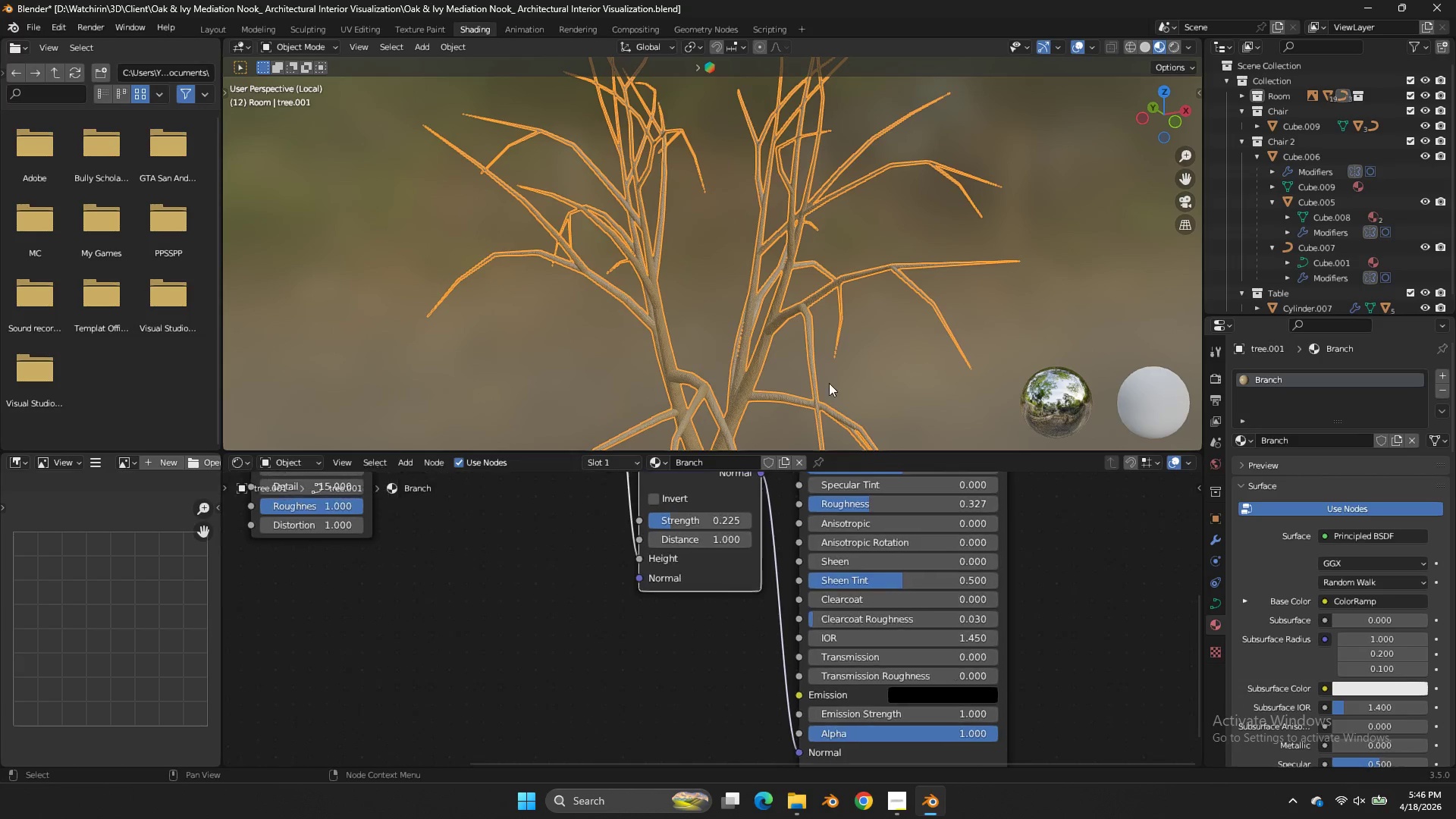 
scroll: coordinate [993, 241], scroll_direction: up, amount: 13.0
 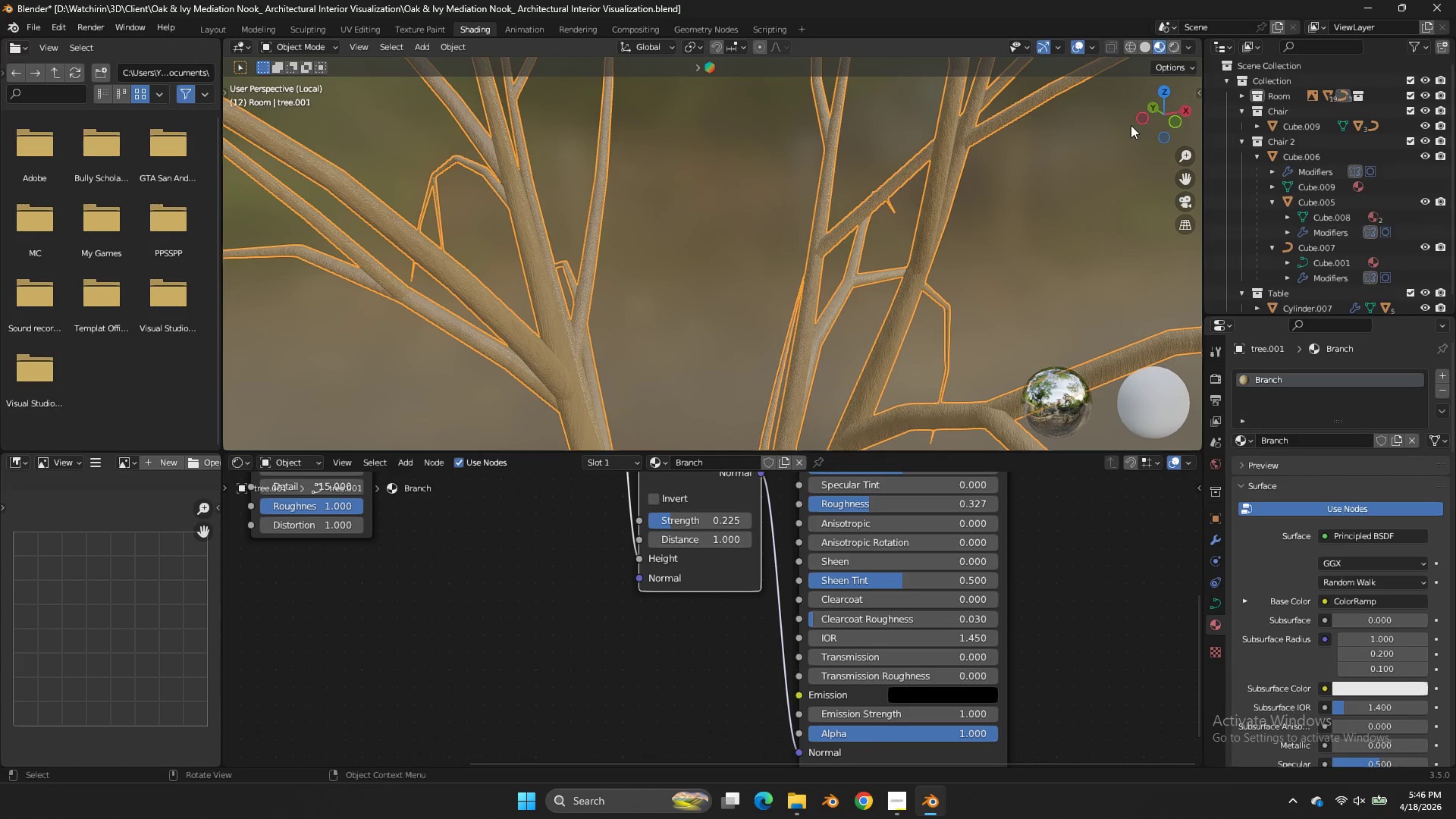 
left_click_drag(start_coordinate=[1161, 109], to_coordinate=[250, 108])
 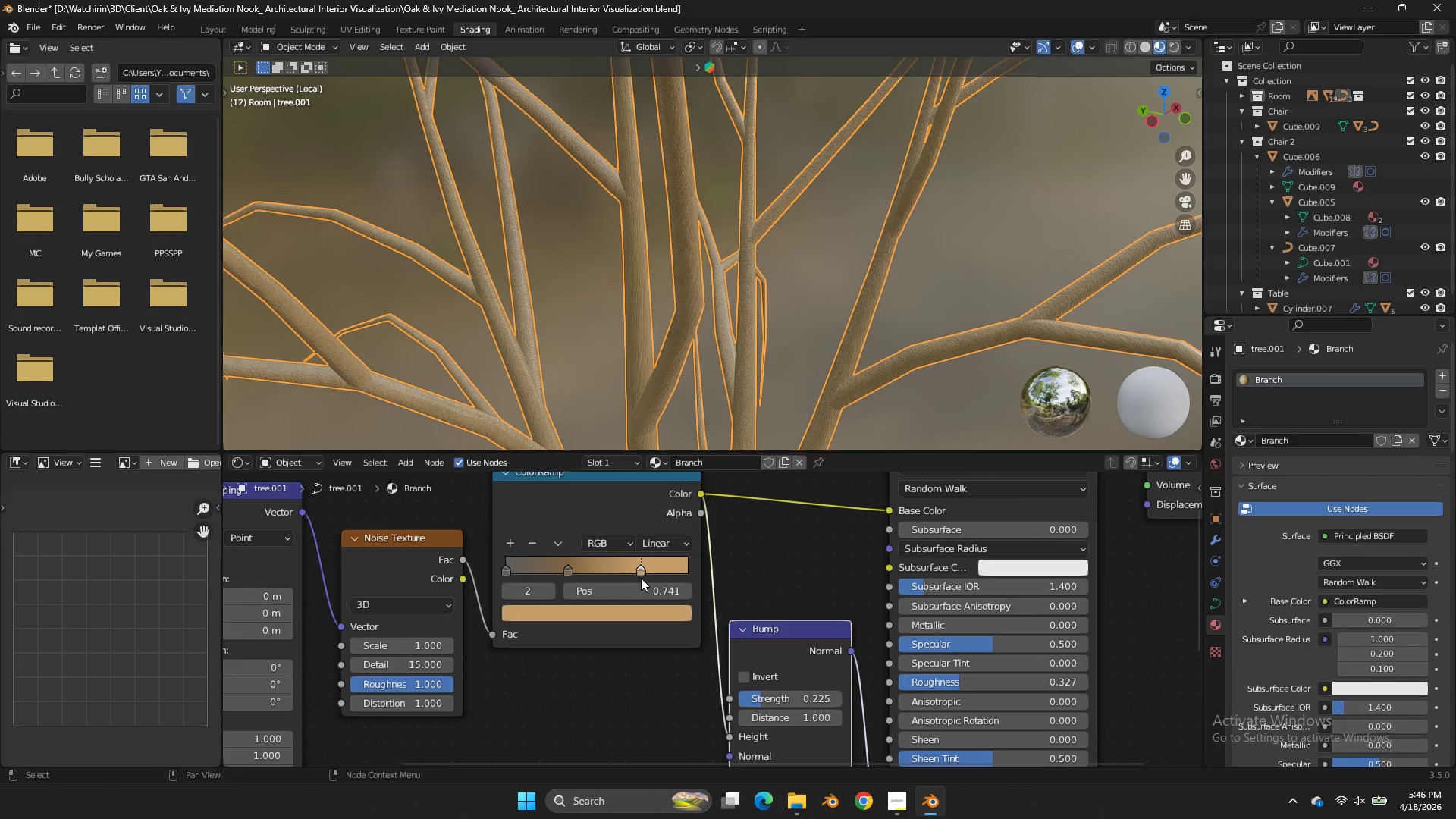 
left_click_drag(start_coordinate=[628, 564], to_coordinate=[587, 564])
 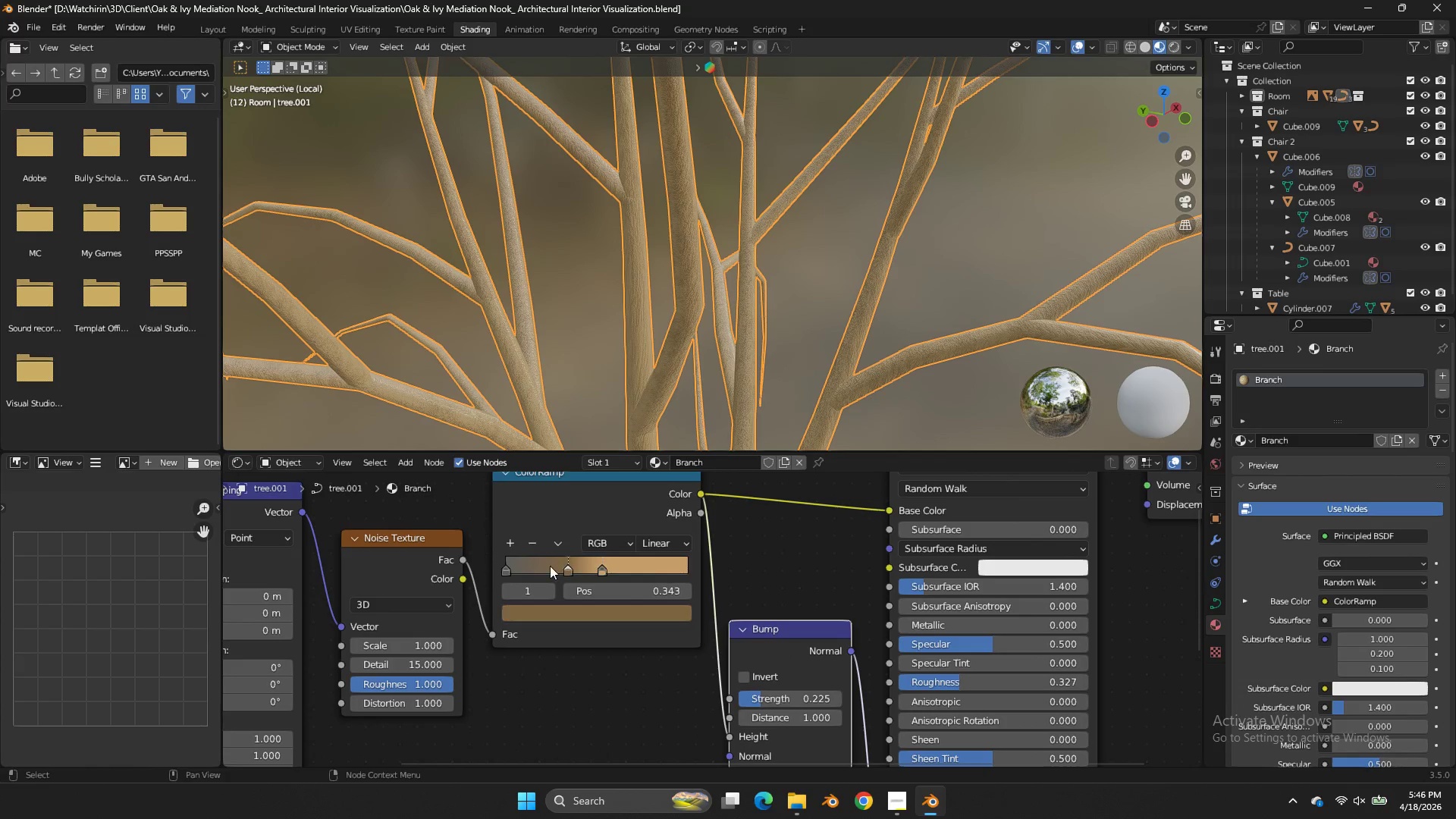 
left_click_drag(start_coordinate=[550, 566], to_coordinate=[515, 565])
 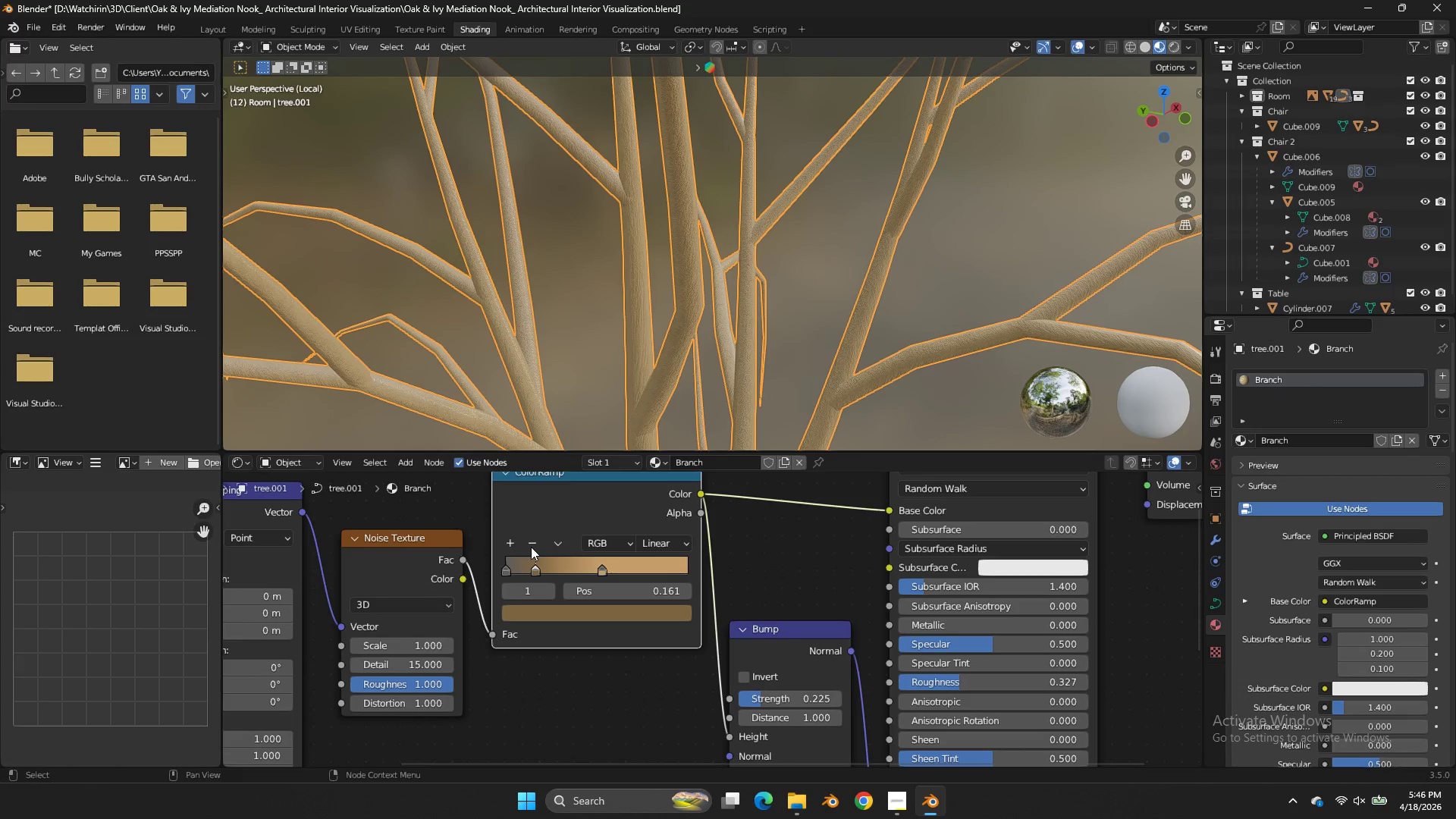 
left_click([507, 562])
 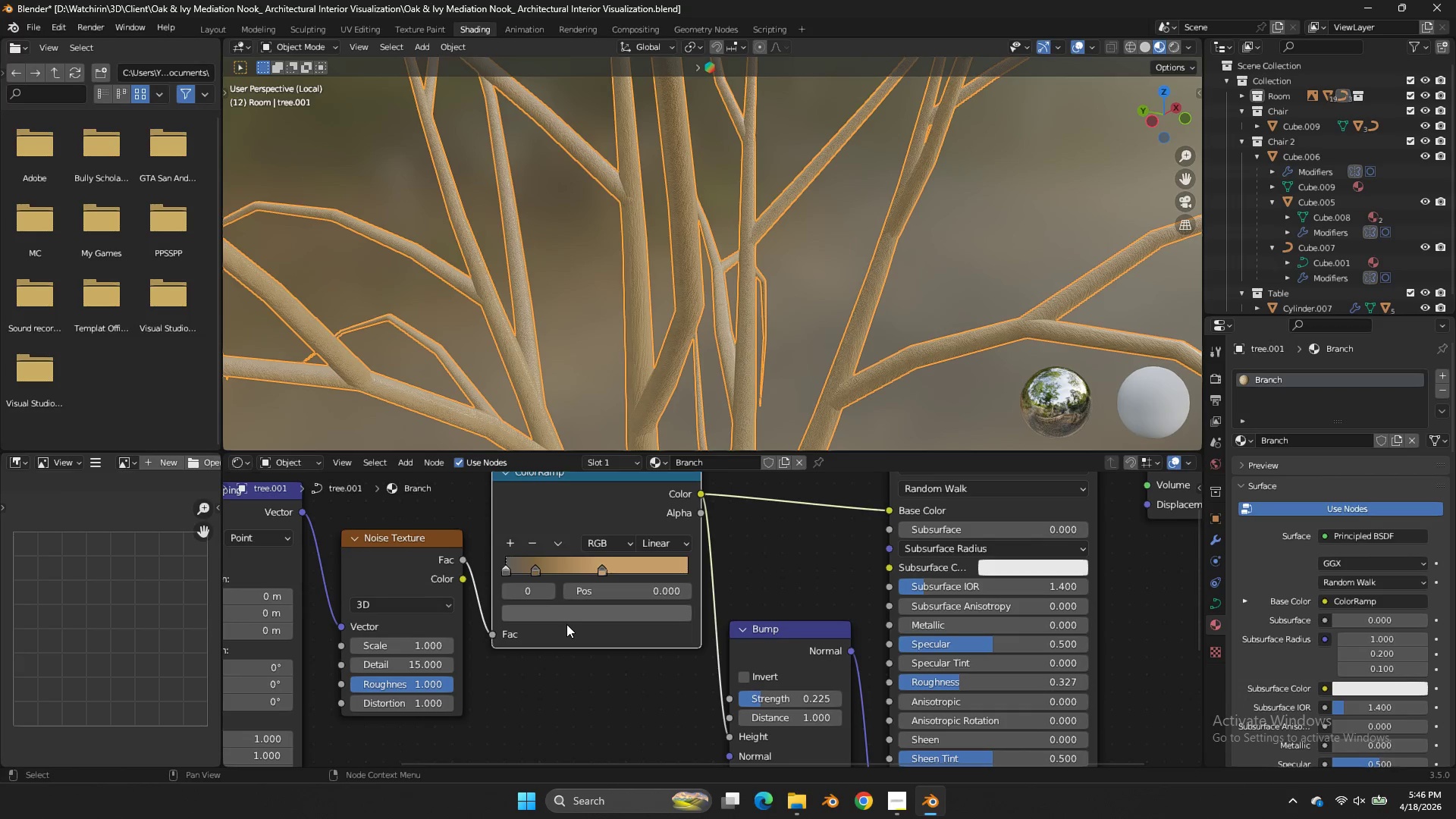 
left_click([566, 624])
 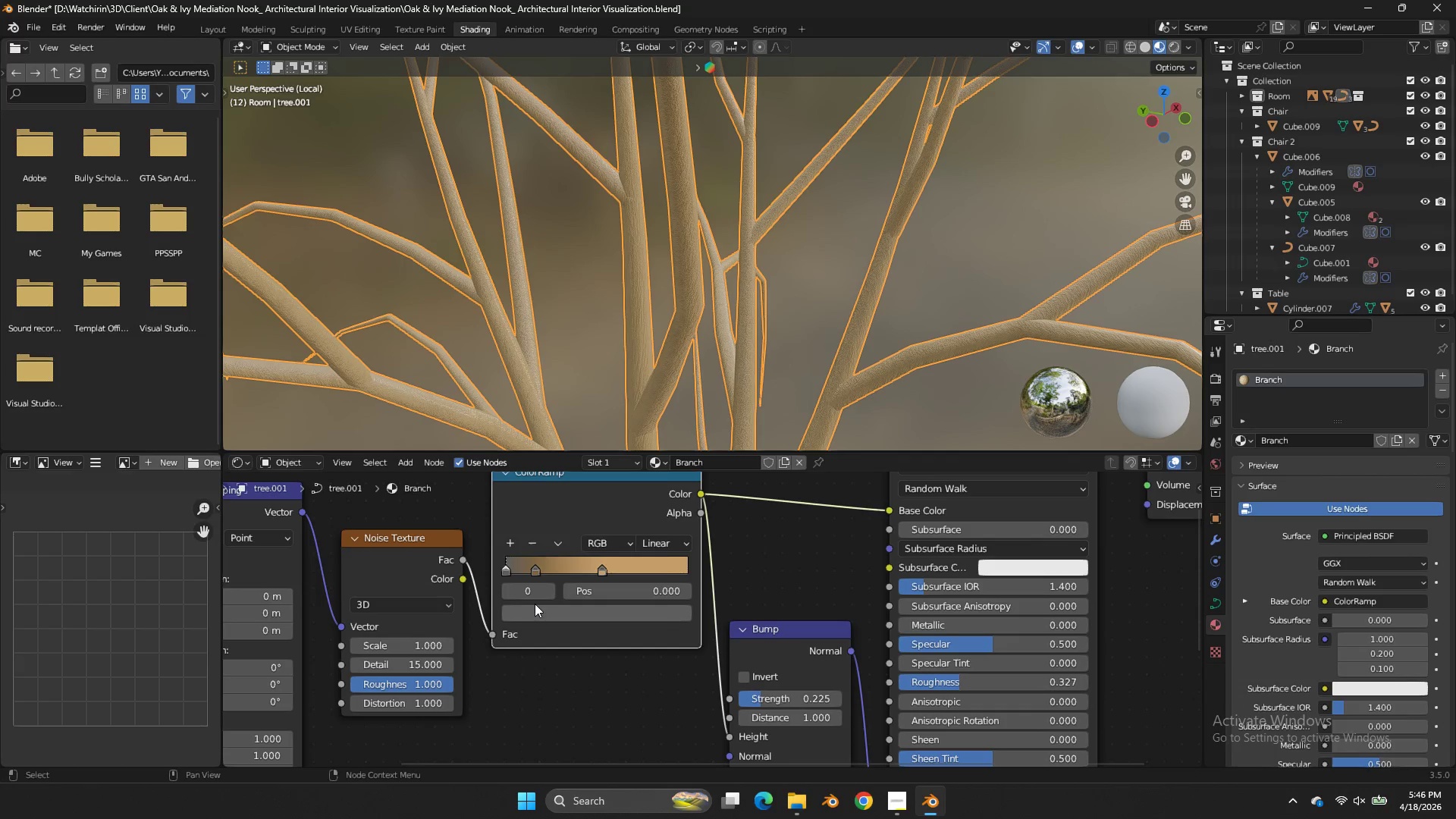 
left_click_drag(start_coordinate=[656, 459], to_coordinate=[663, 313])
 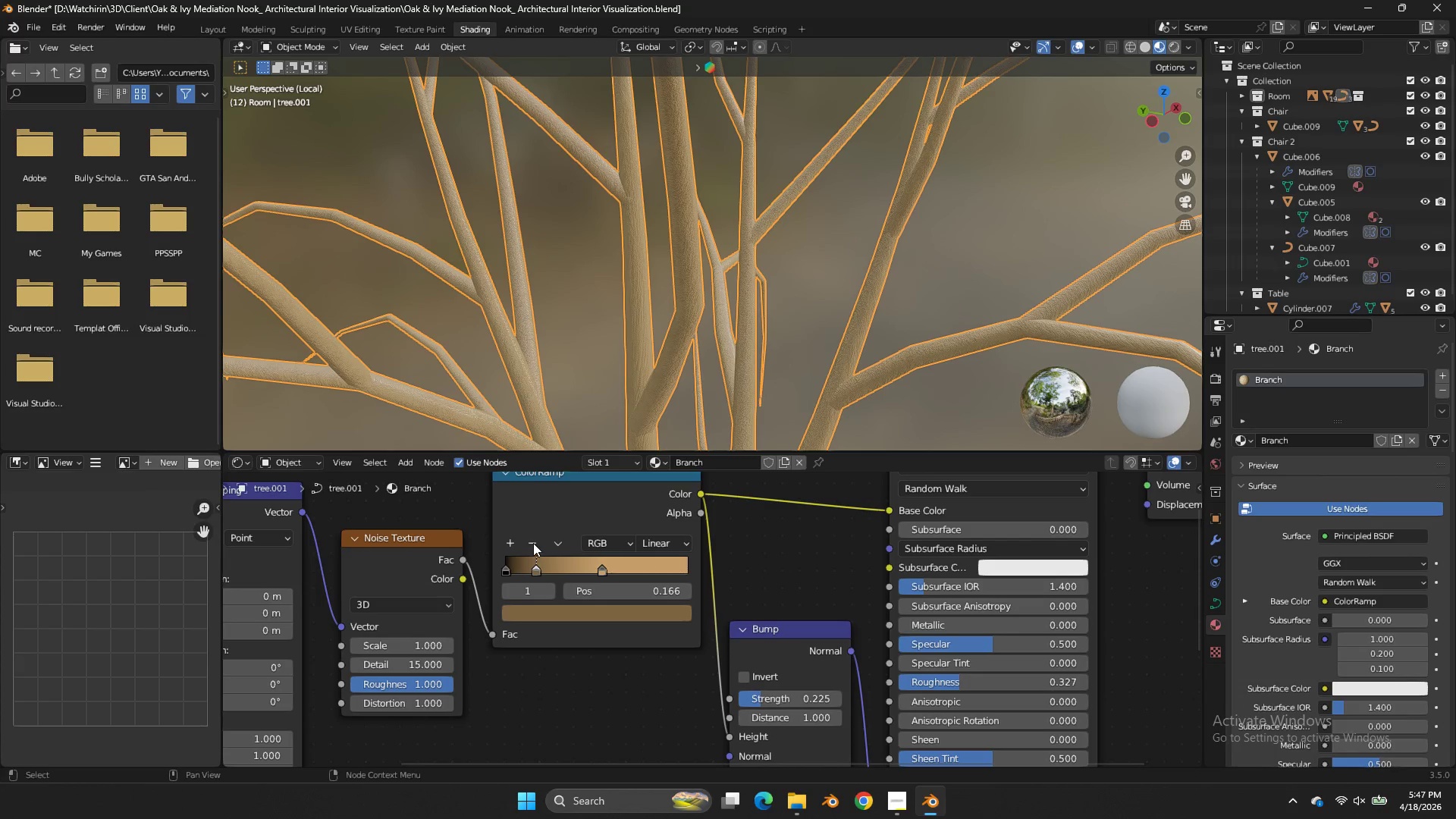 
left_click_drag(start_coordinate=[541, 561], to_coordinate=[554, 563])
 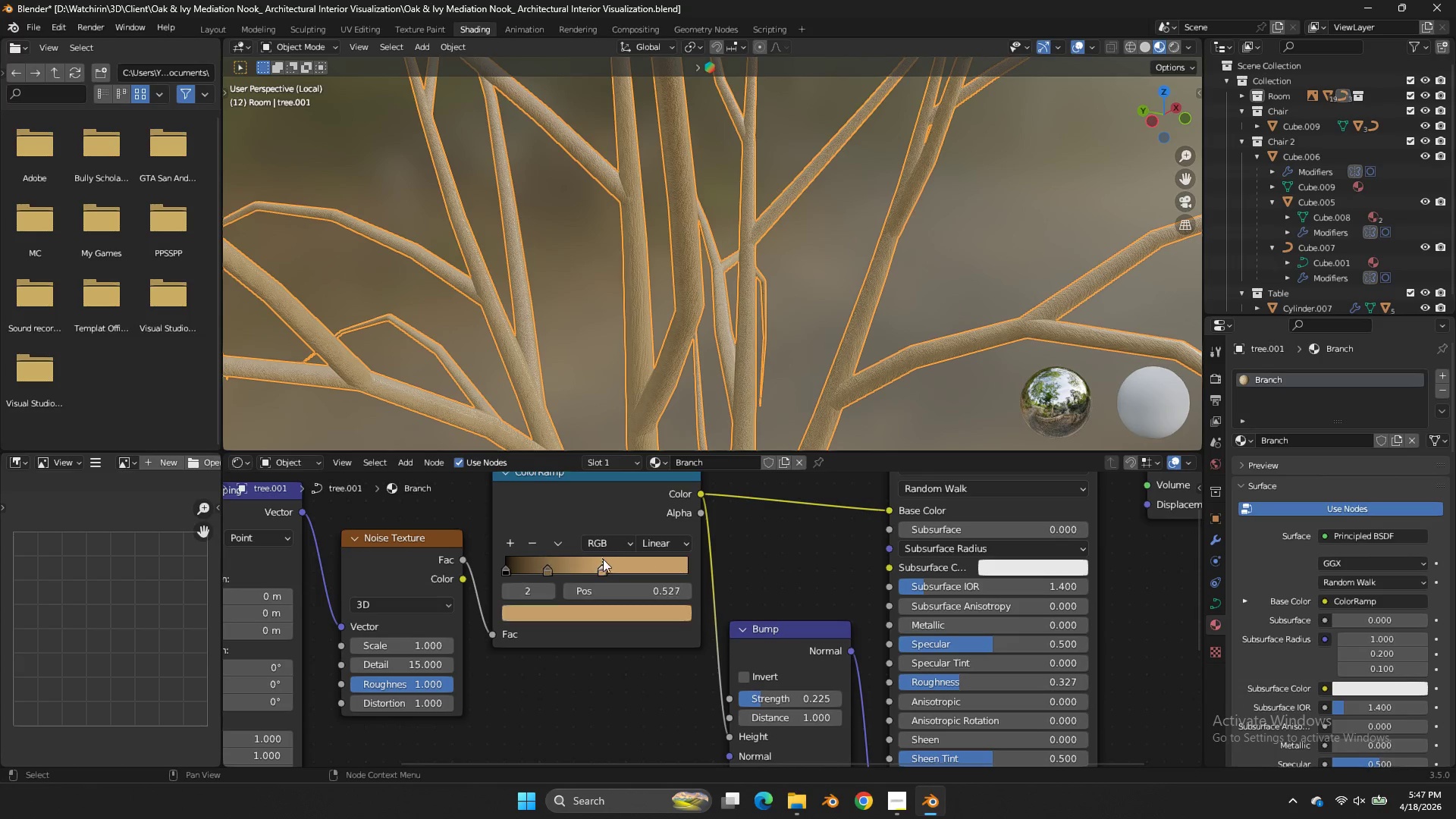 
left_click_drag(start_coordinate=[603, 559], to_coordinate=[577, 560])
 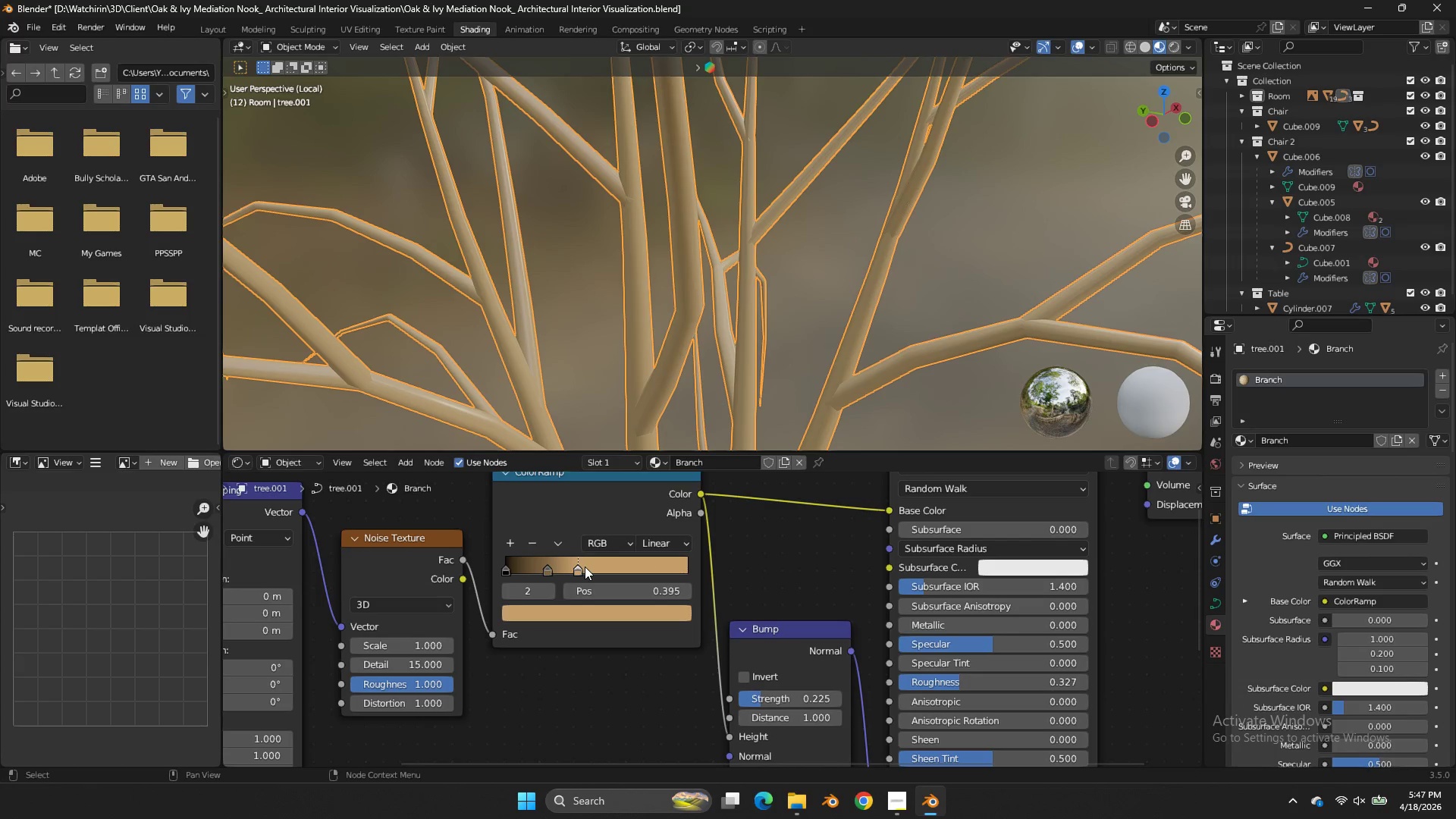 
left_click_drag(start_coordinate=[583, 566], to_coordinate=[593, 567])
 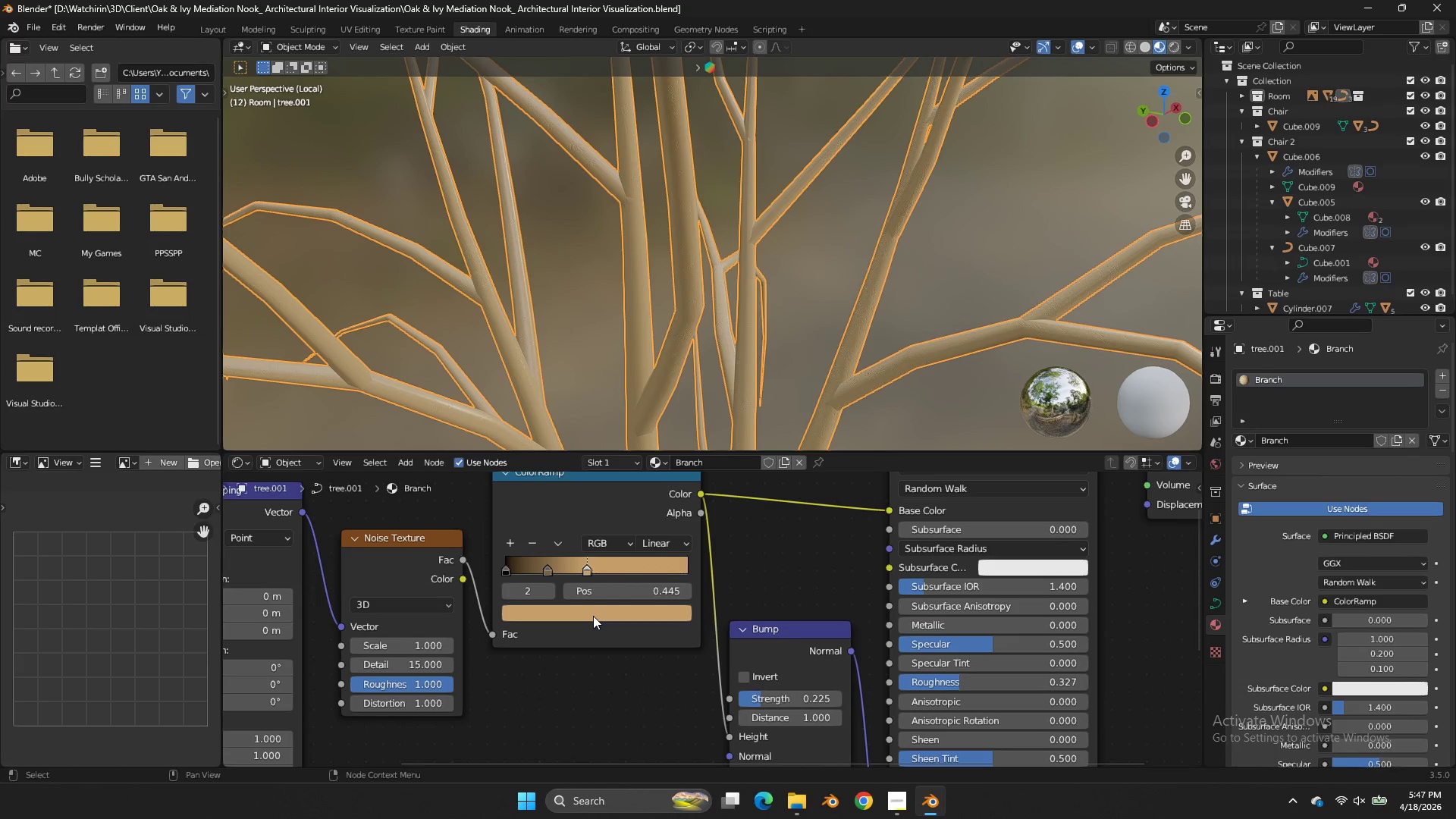 
double_click([593, 616])
 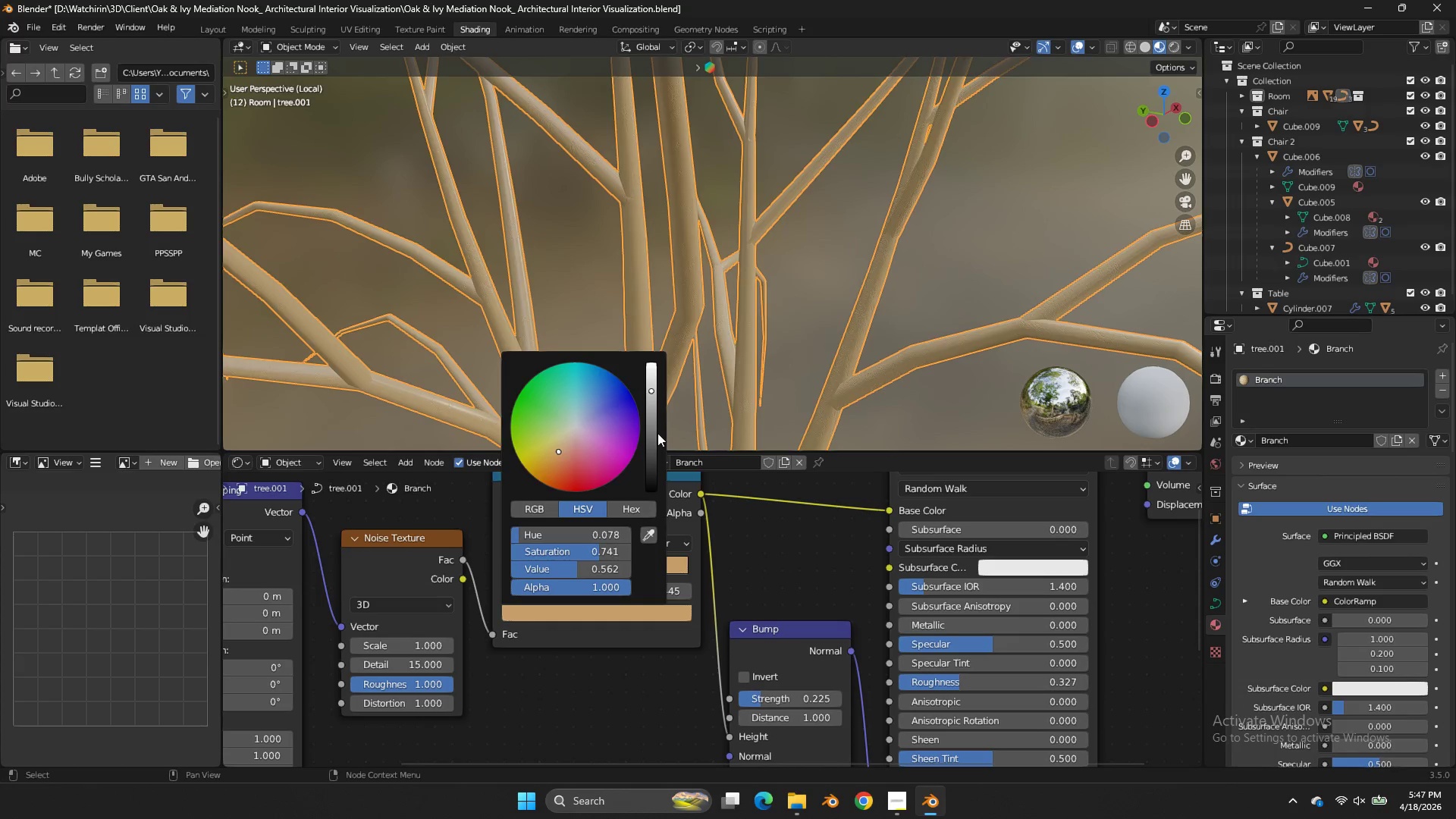 
left_click_drag(start_coordinate=[655, 431], to_coordinate=[653, 447])
 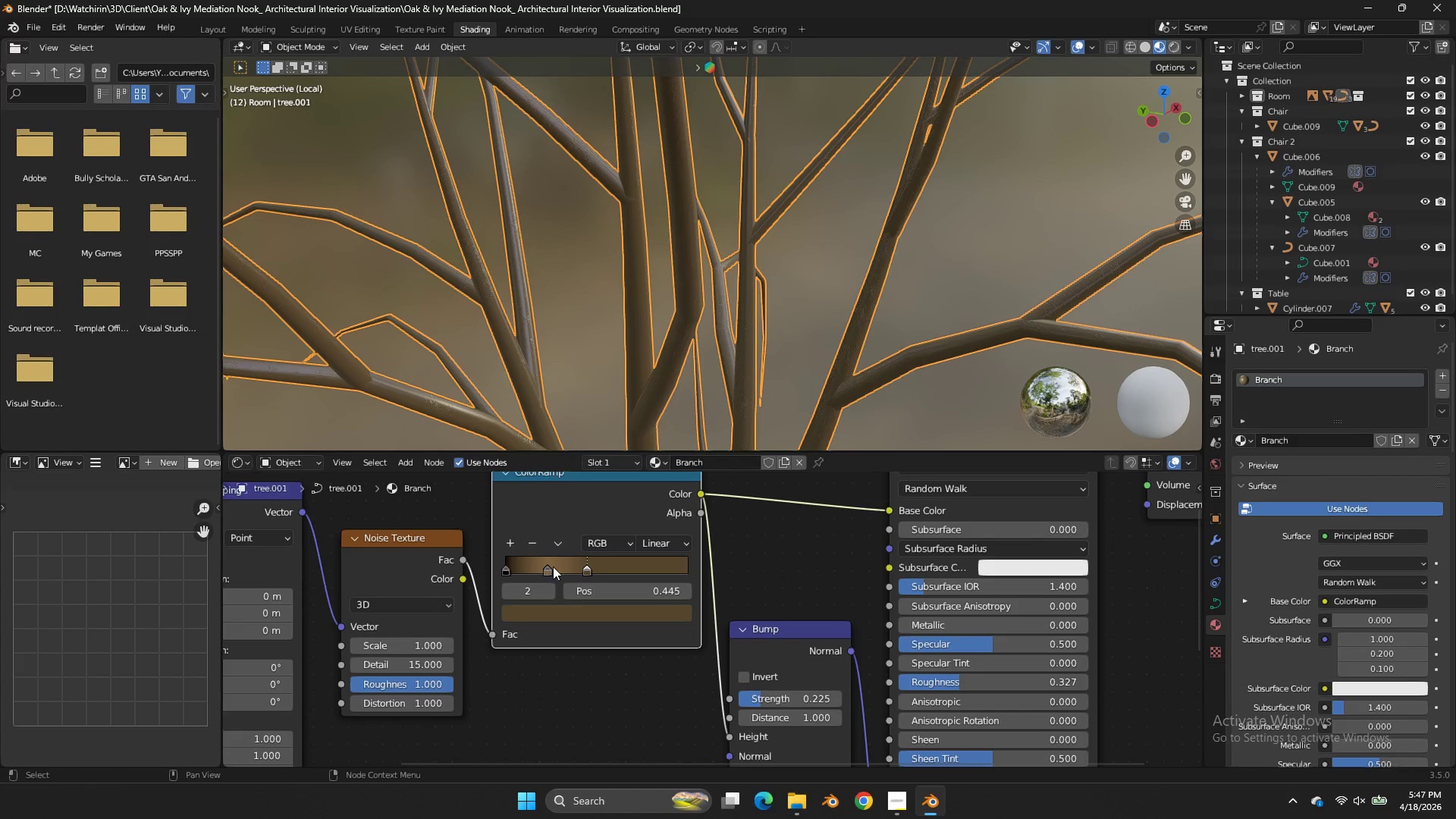 
double_click([548, 563])
 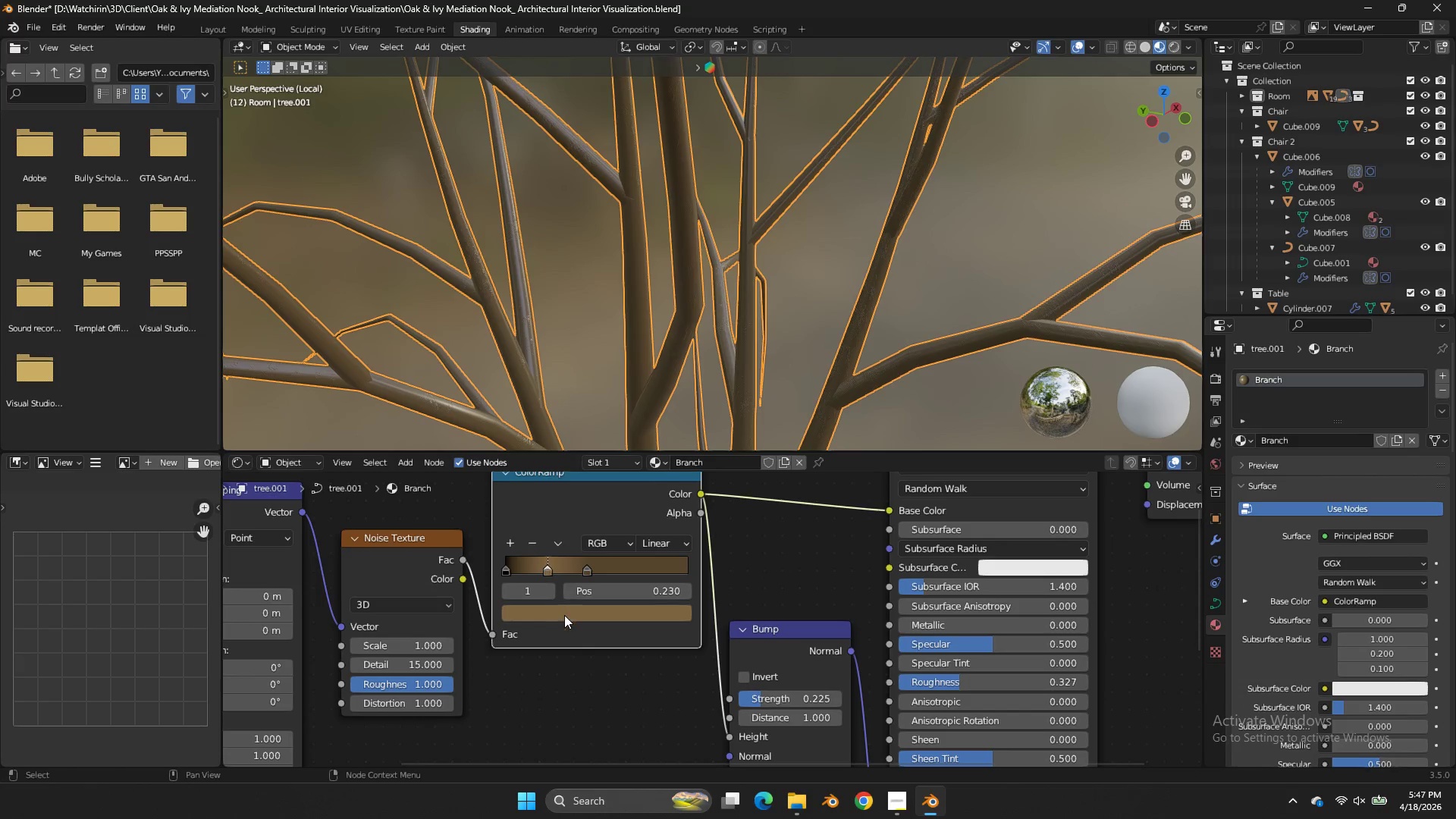 
triple_click([564, 615])
 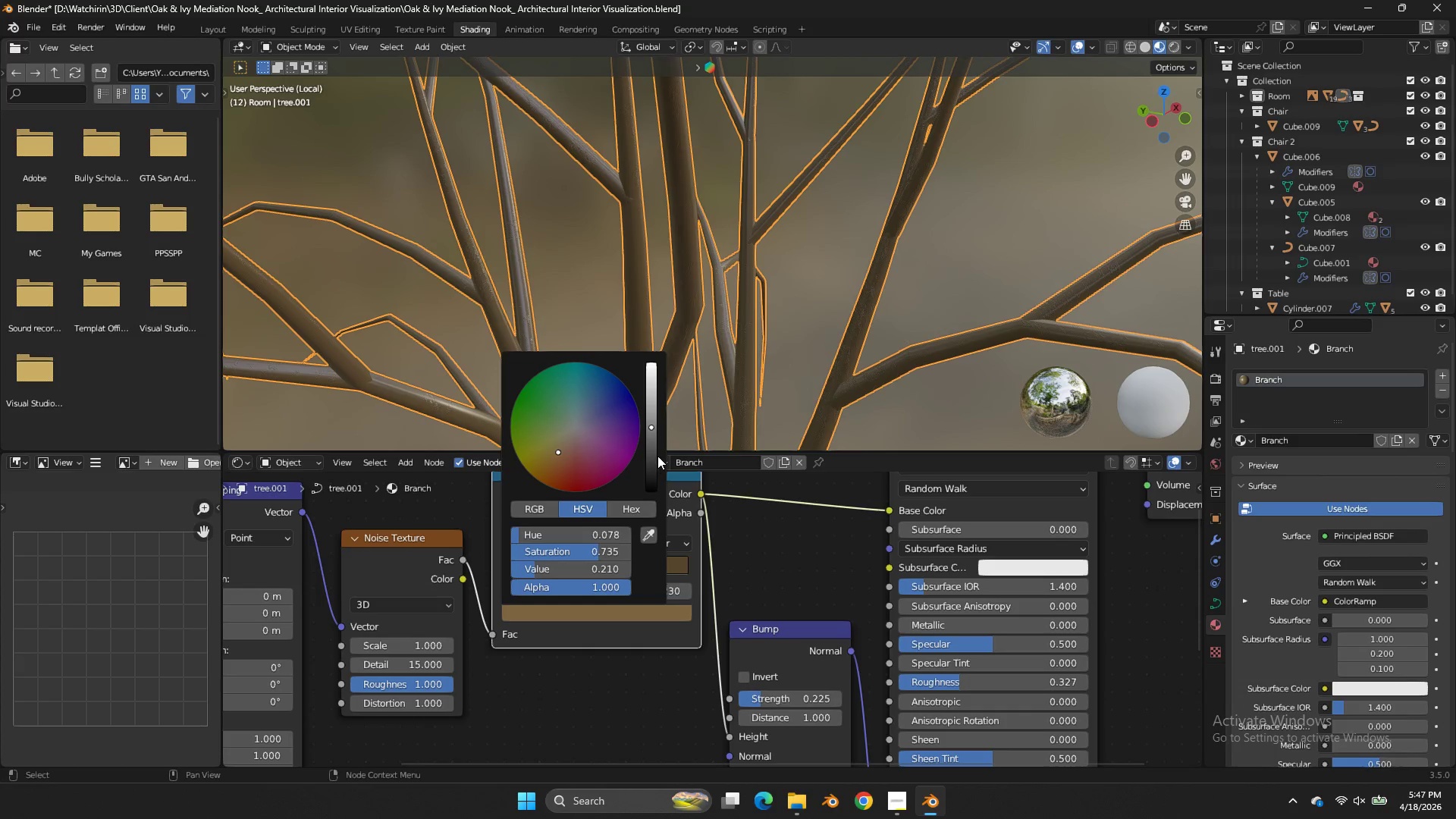 
left_click_drag(start_coordinate=[657, 455], to_coordinate=[657, 477])
 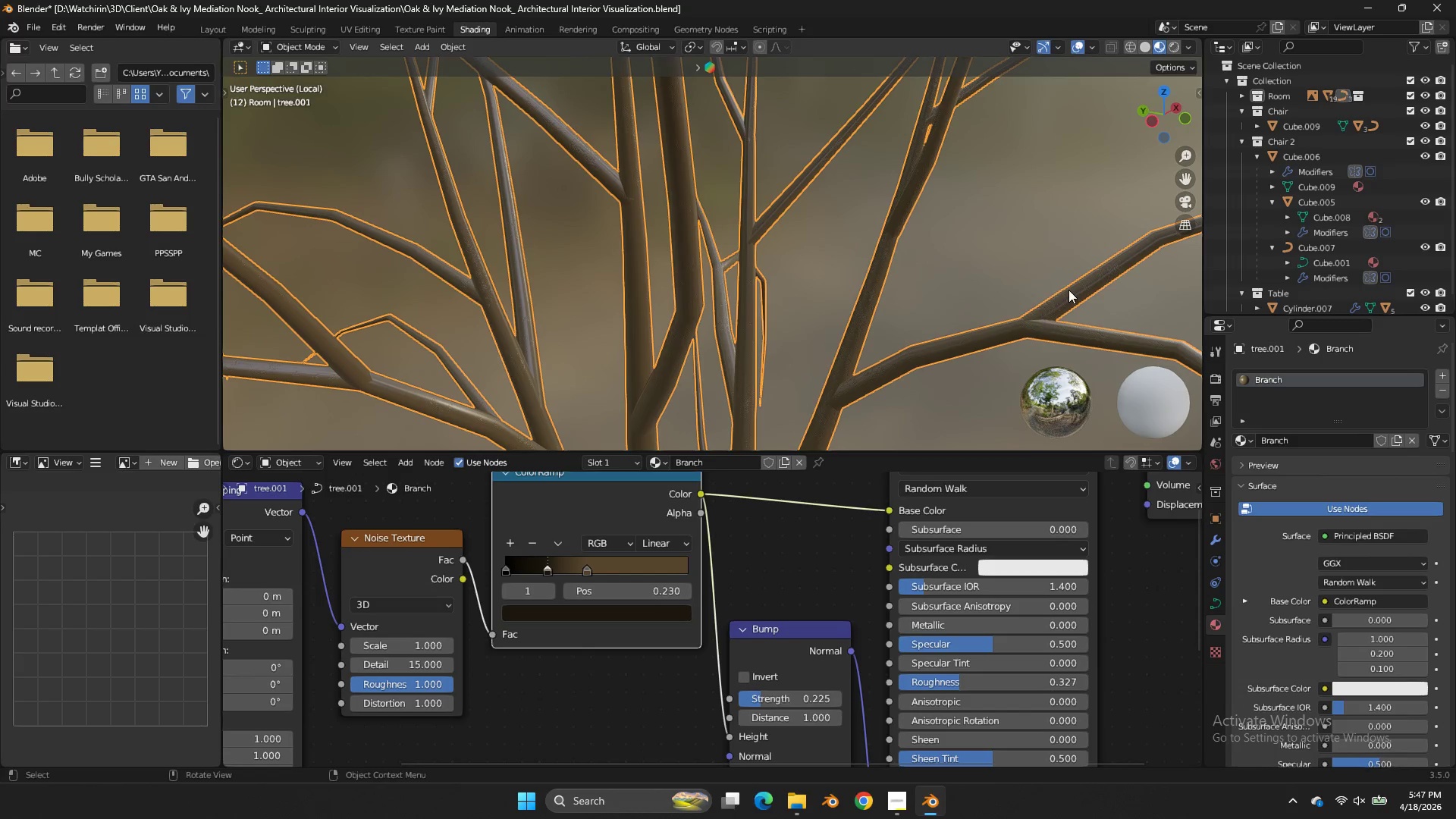 
left_click_drag(start_coordinate=[1162, 121], to_coordinate=[1015, 64])
 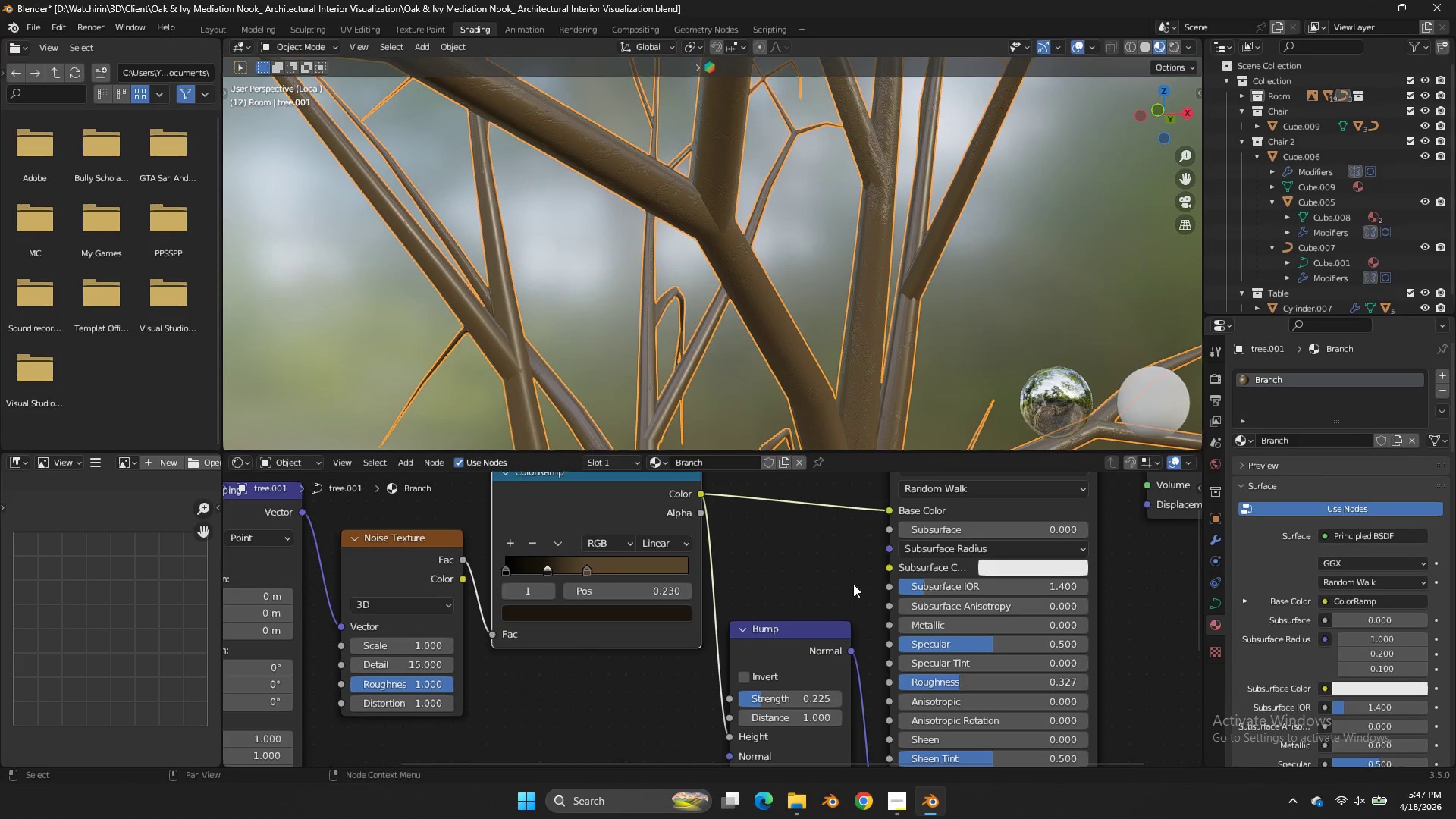 
scroll: coordinate [830, 632], scroll_direction: up, amount: 2.0
 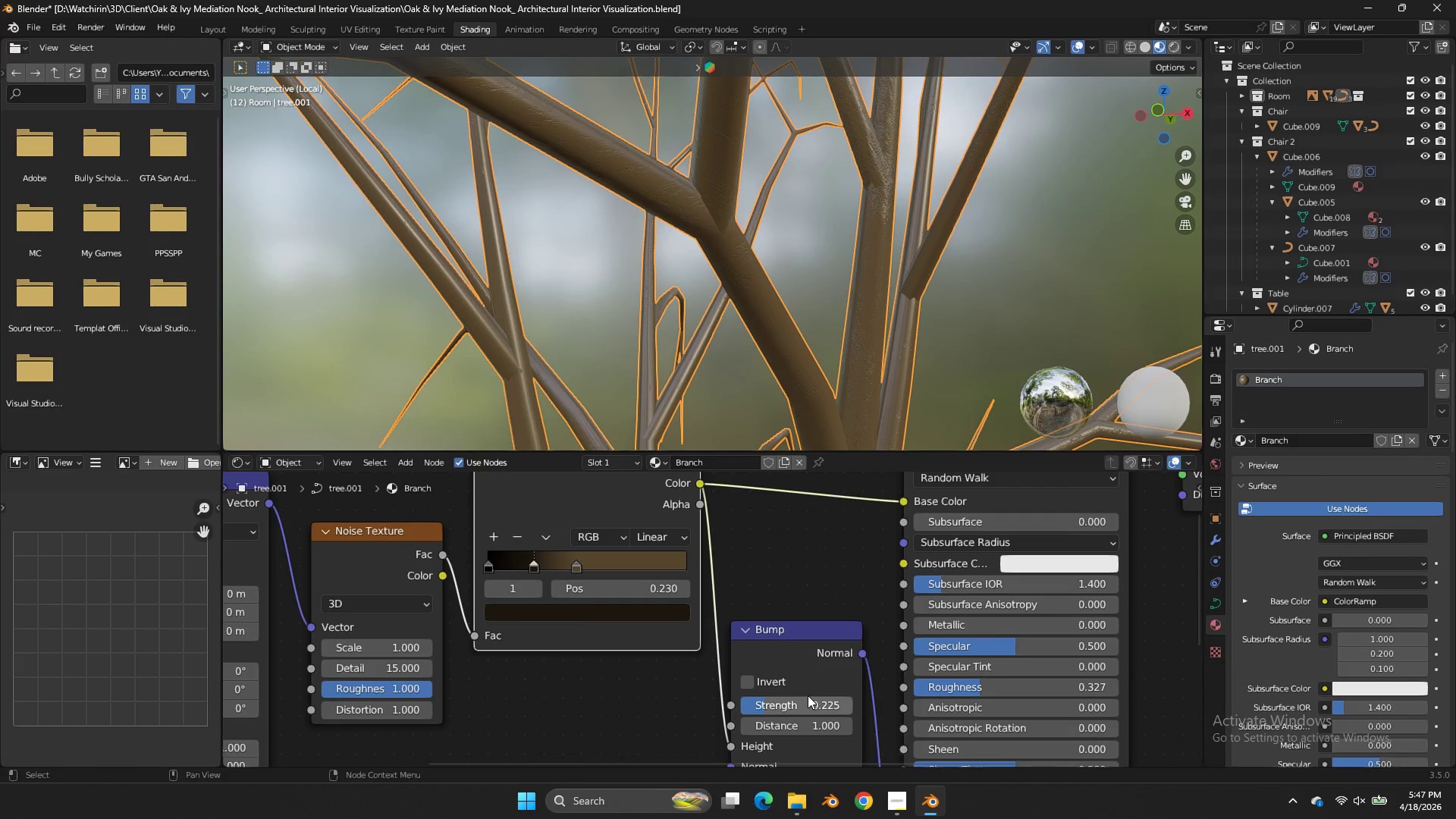 
left_click_drag(start_coordinate=[807, 695], to_coordinate=[799, 319])
 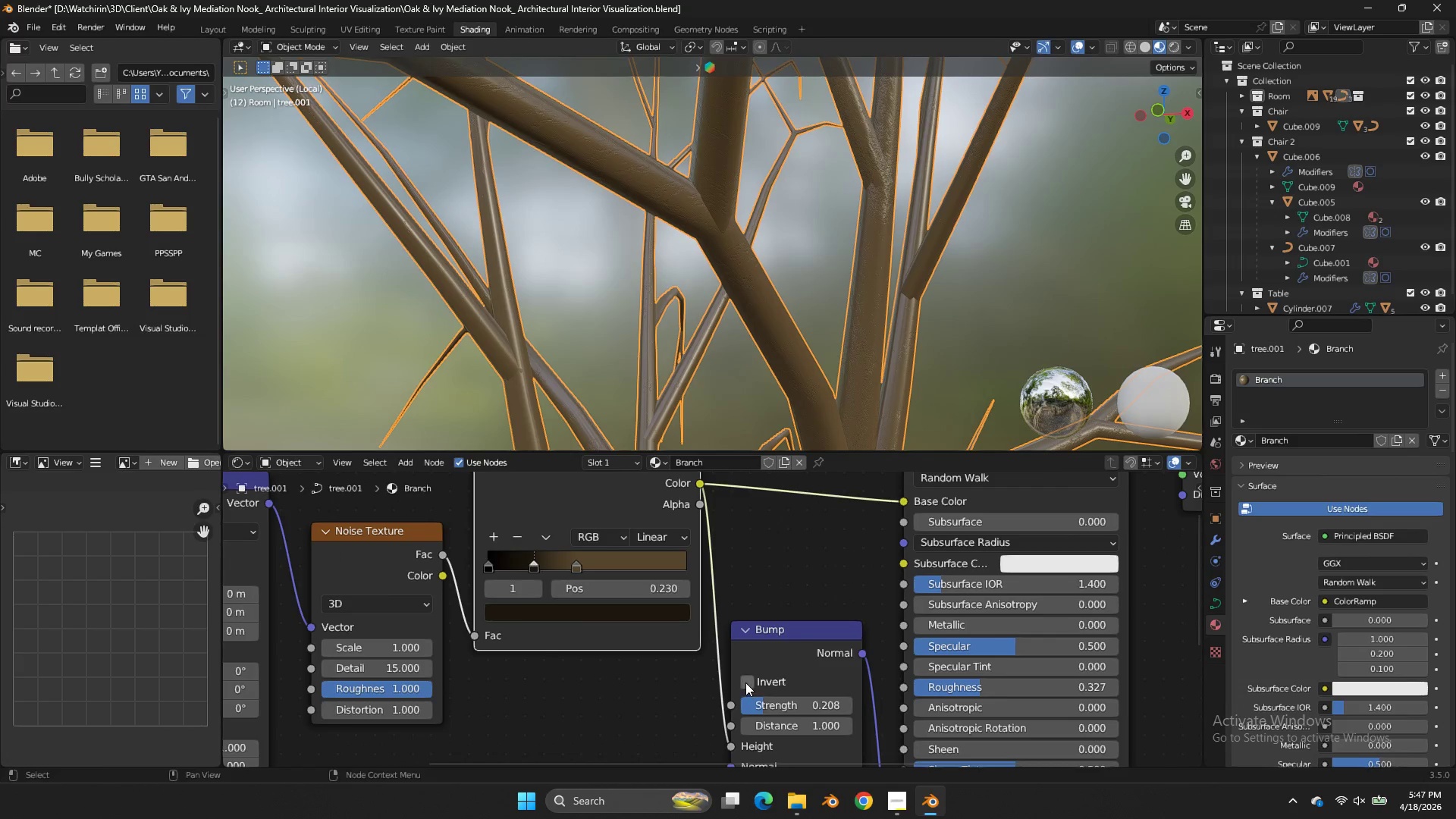 
left_click([745, 682])
 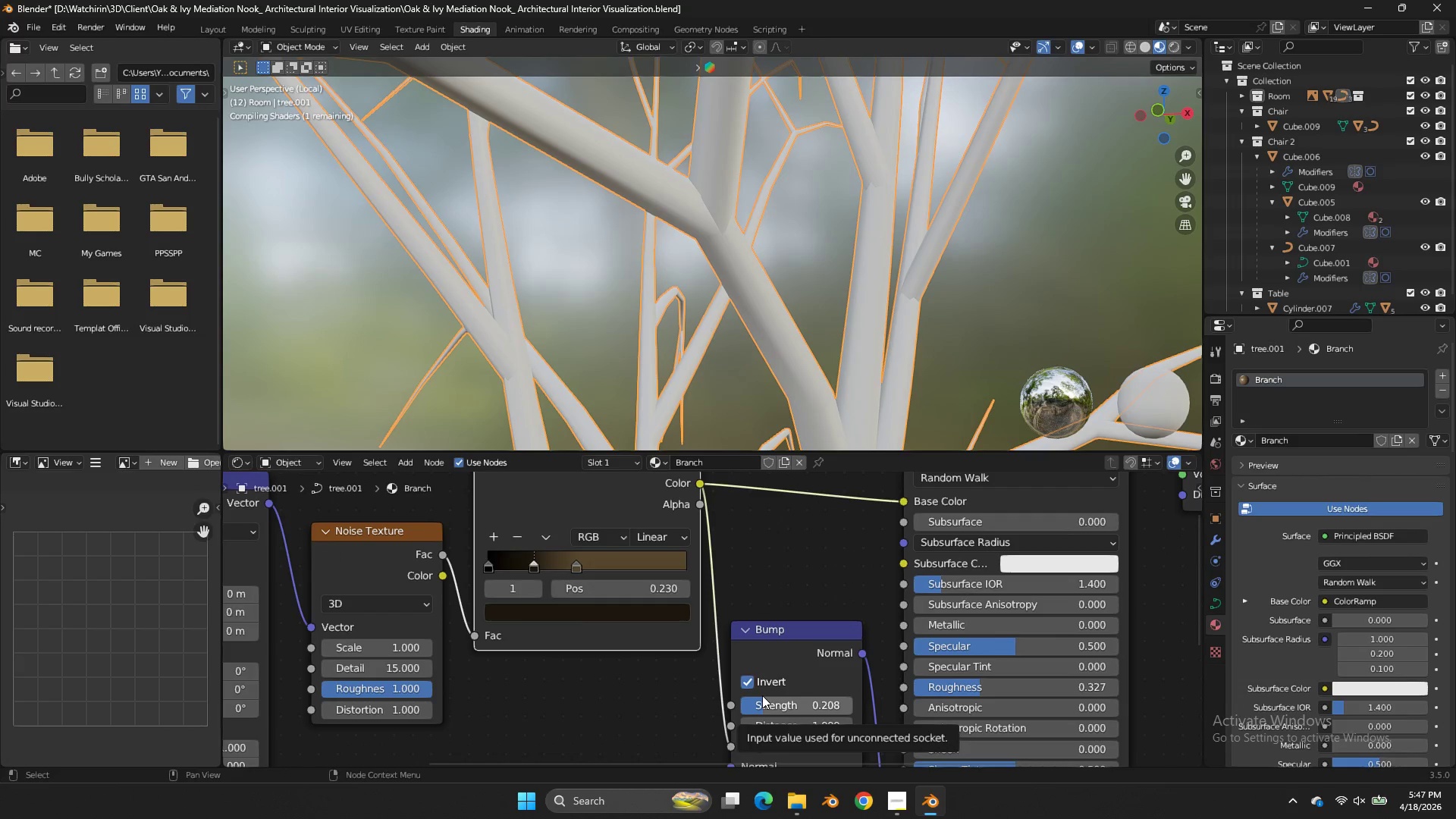 
left_click_drag(start_coordinate=[774, 709], to_coordinate=[771, 713])
 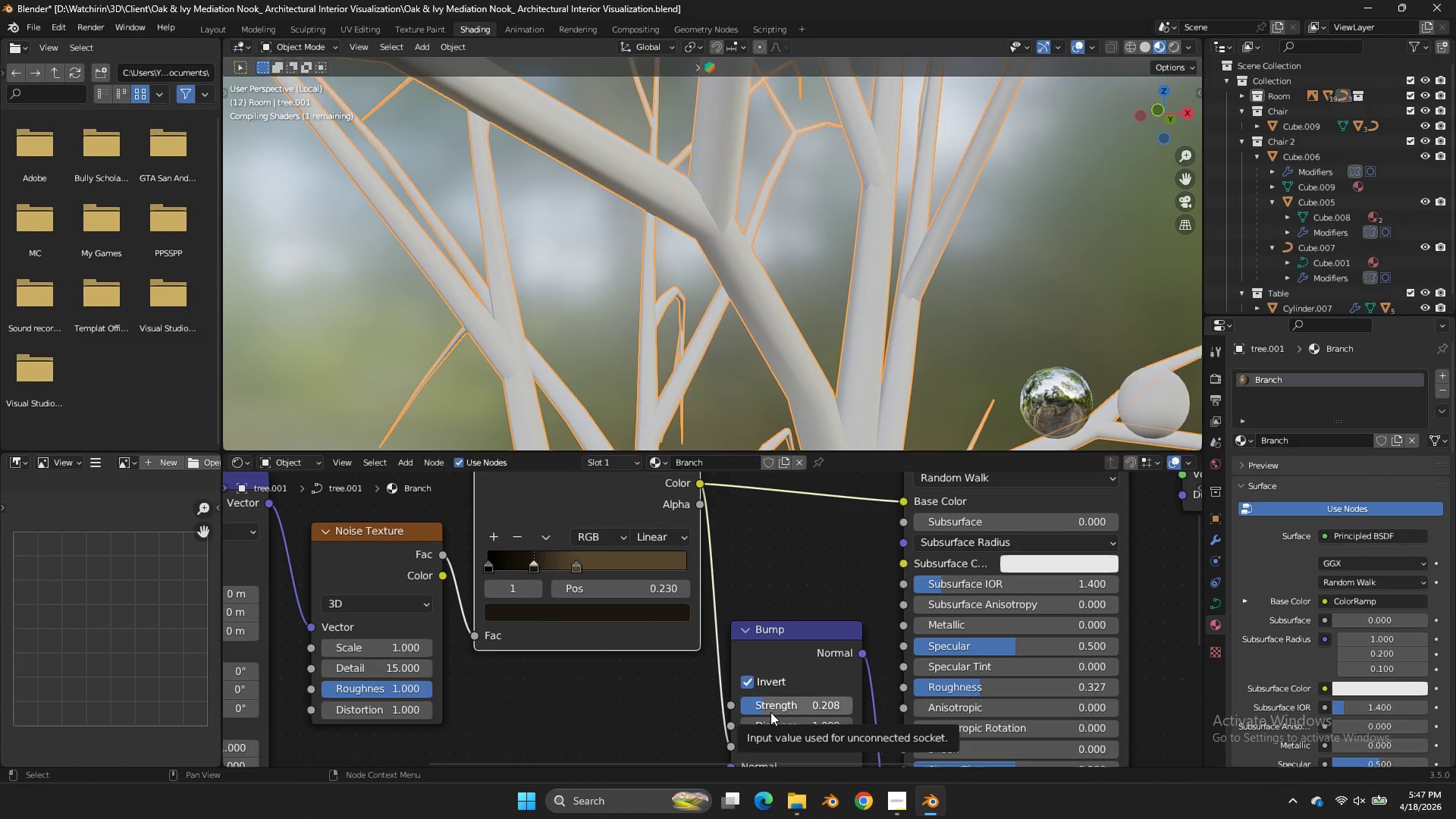 
left_click_drag(start_coordinate=[645, 485], to_coordinate=[774, 709])
 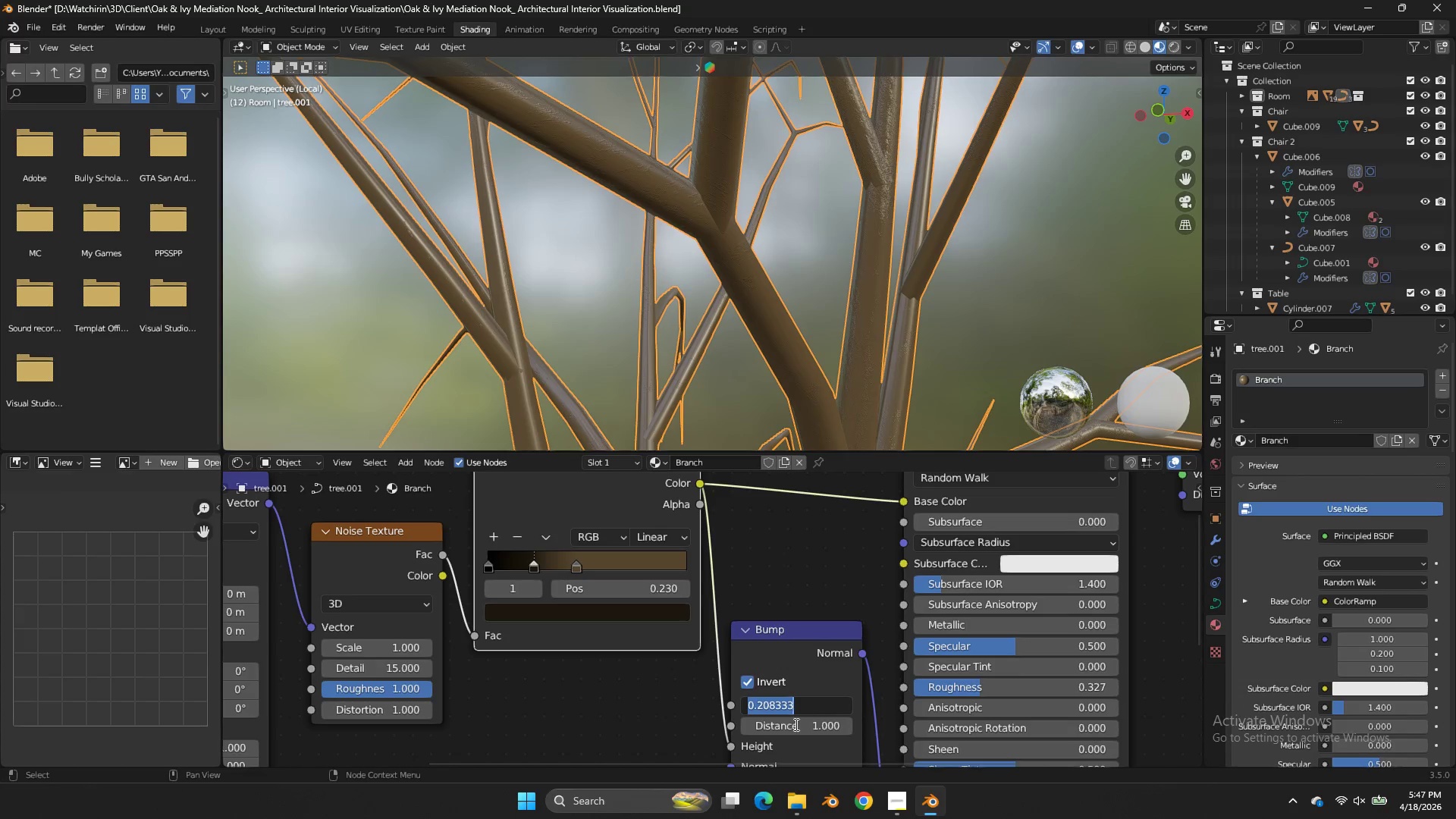 
left_click([774, 709])
 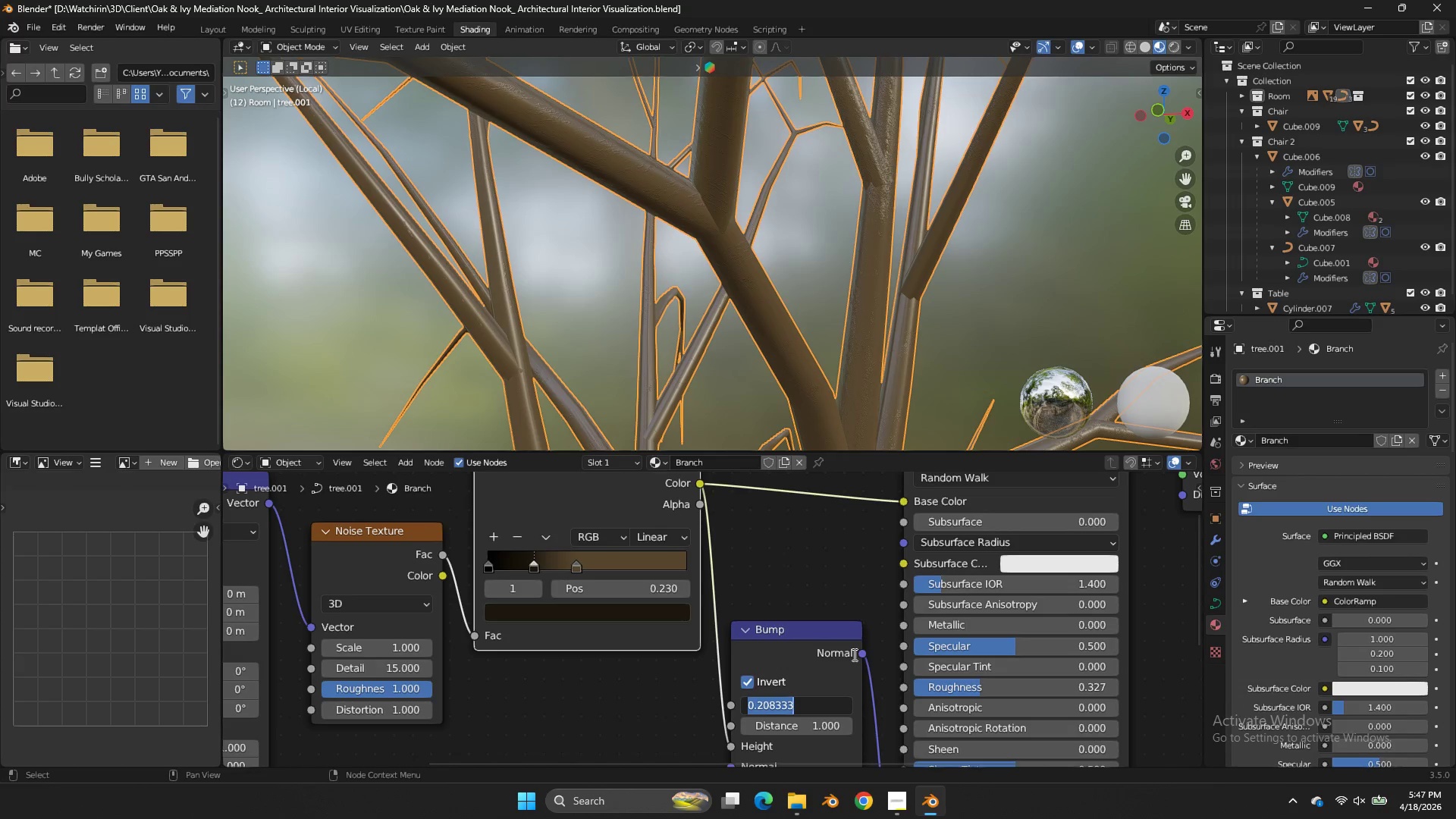 
left_click([809, 664])
 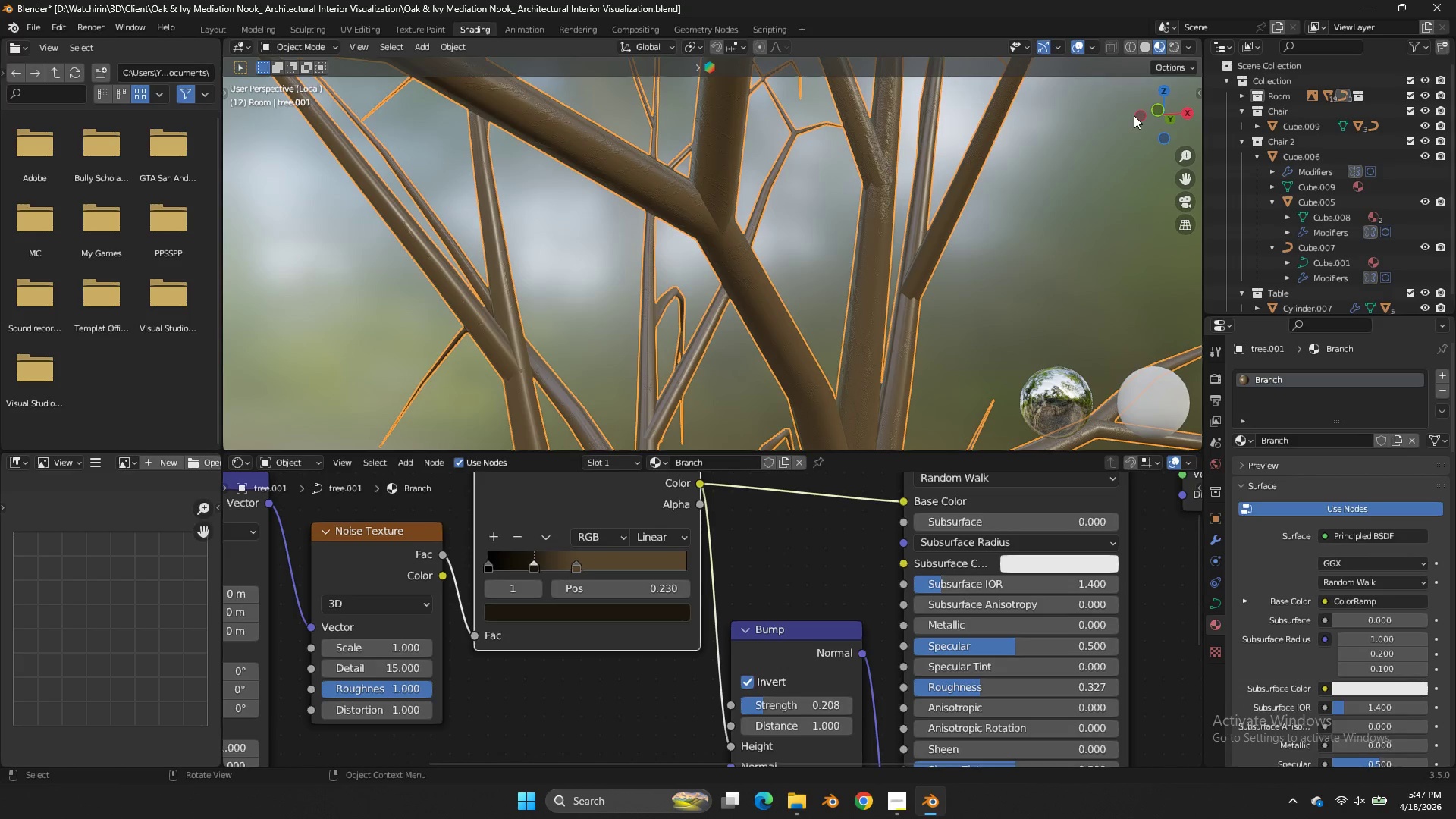 
left_click_drag(start_coordinate=[1167, 128], to_coordinate=[1106, 146])
 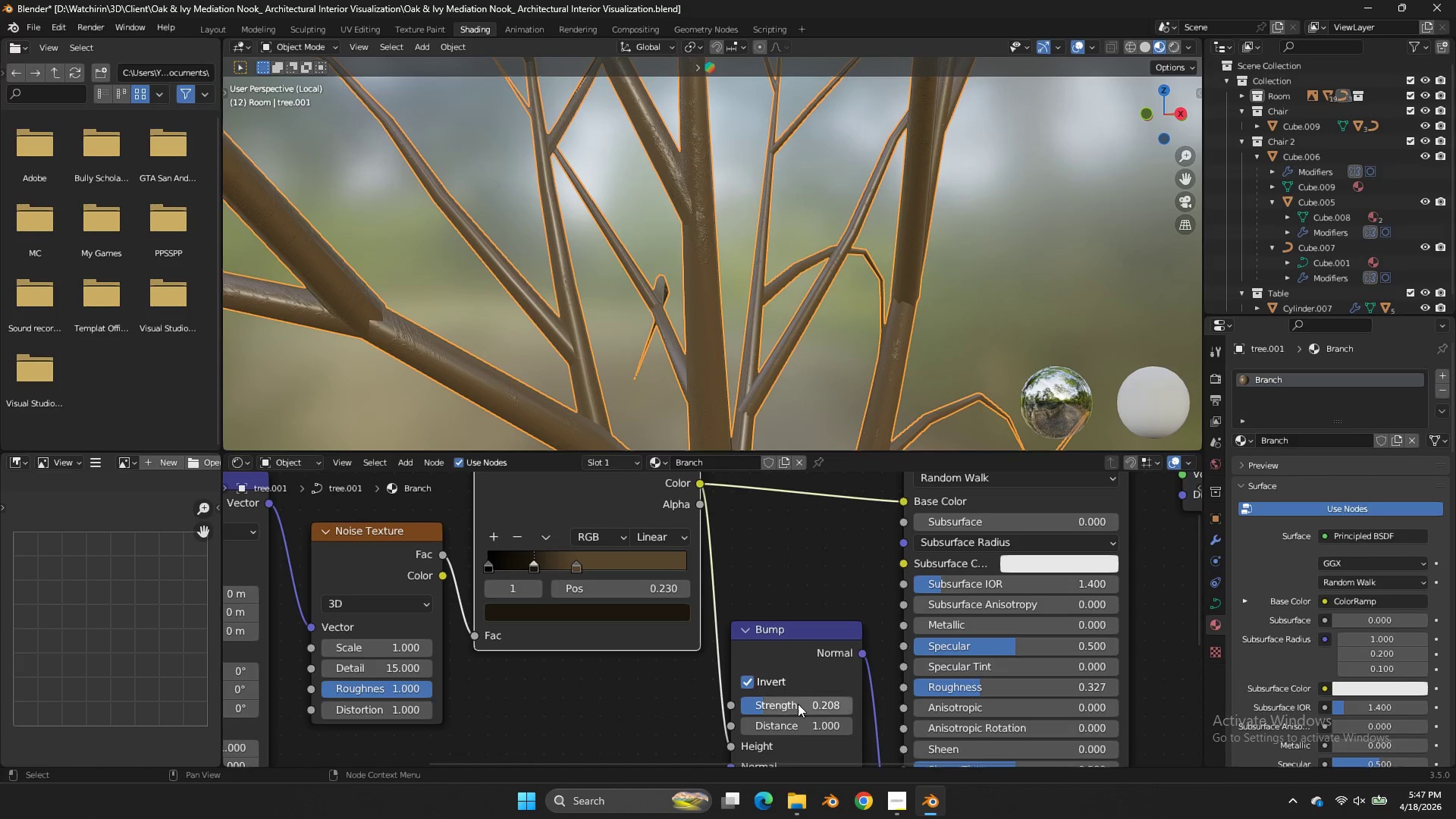 
left_click_drag(start_coordinate=[804, 709], to_coordinate=[565, 337])
 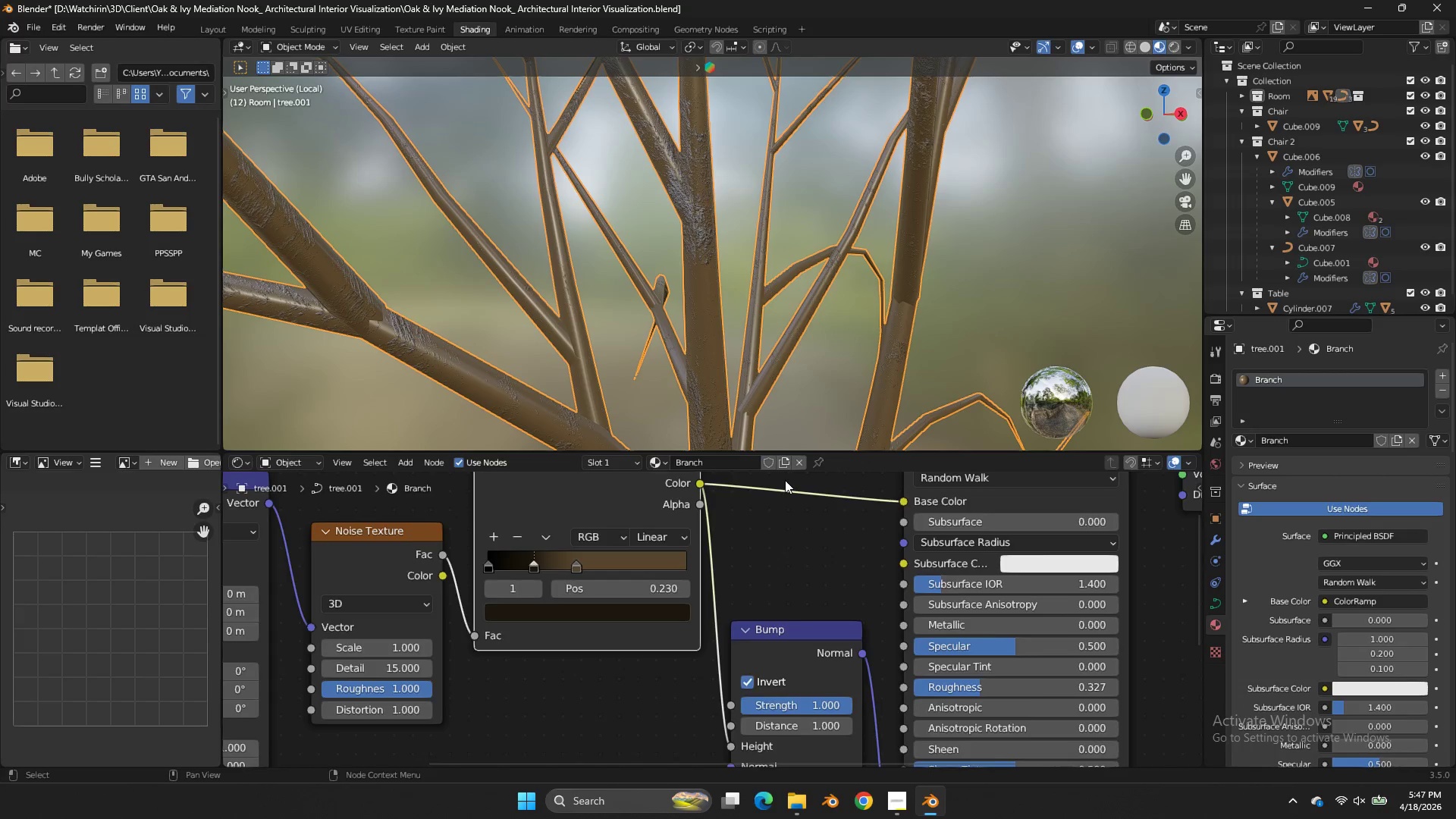 
scroll: coordinate [785, 479], scroll_direction: up, amount: 3.0
 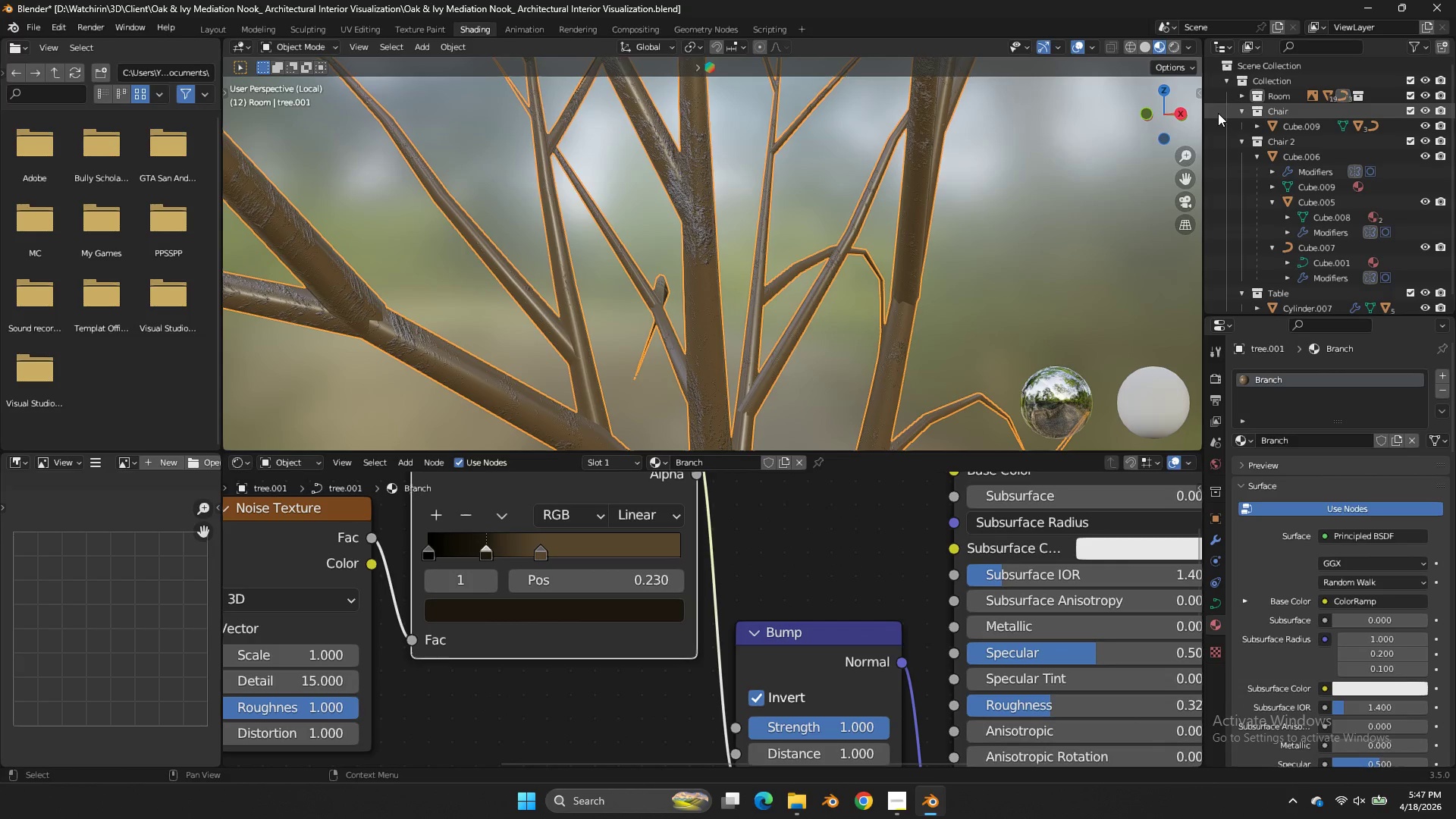 
left_click_drag(start_coordinate=[1161, 98], to_coordinate=[1131, 151])
 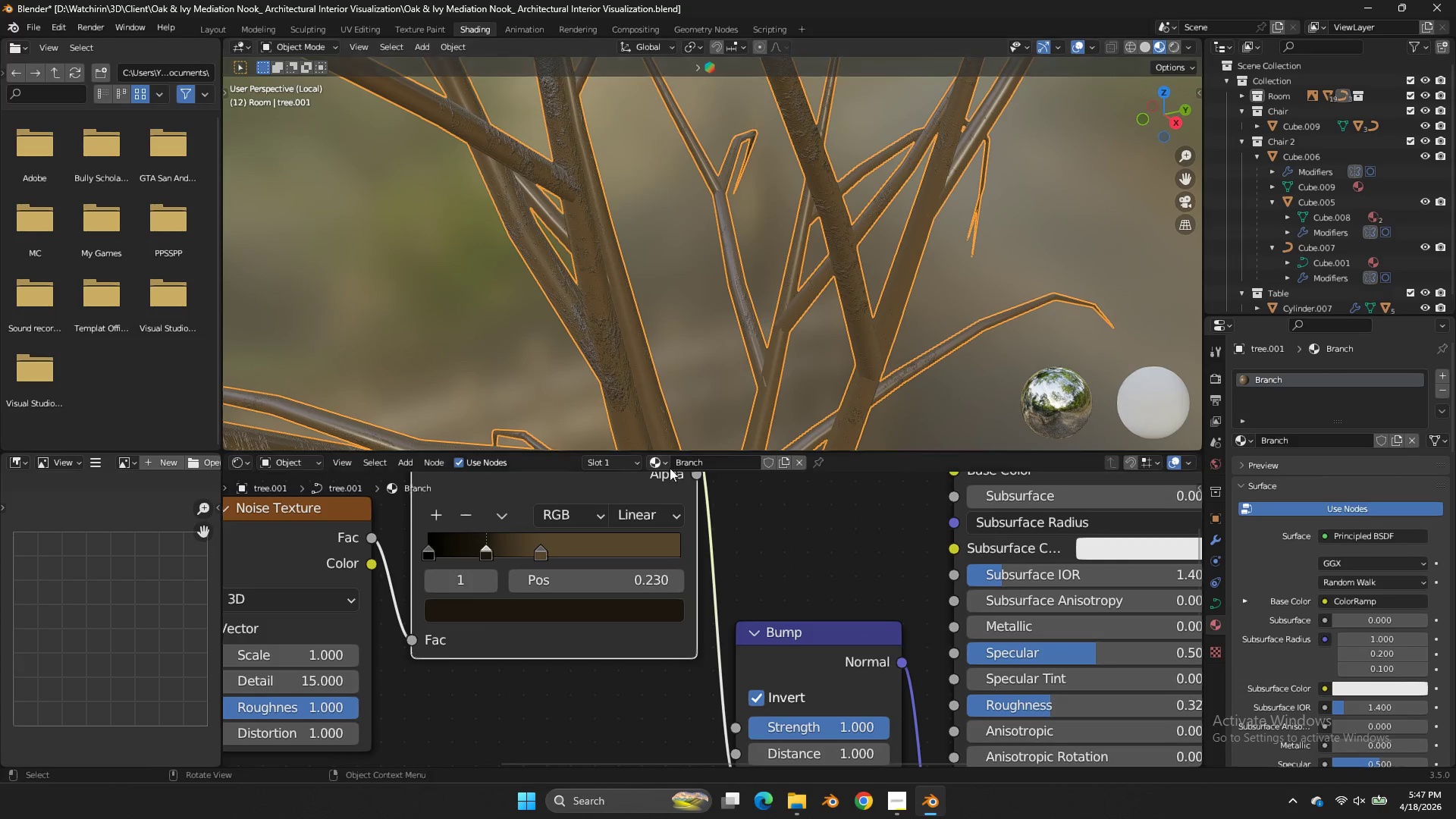 
scroll: coordinate [671, 471], scroll_direction: up, amount: 2.0
 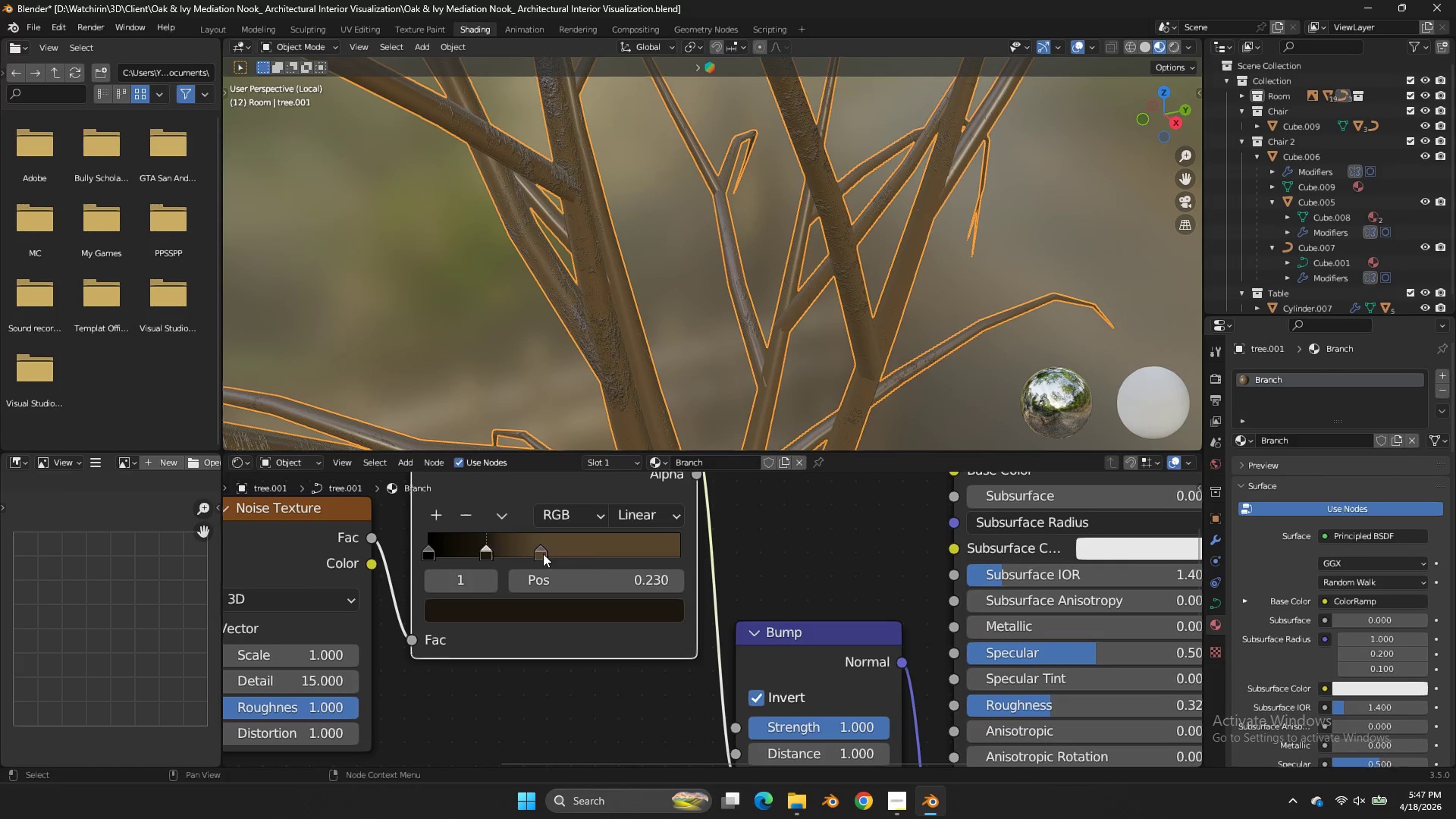 
left_click_drag(start_coordinate=[545, 551], to_coordinate=[607, 553])
 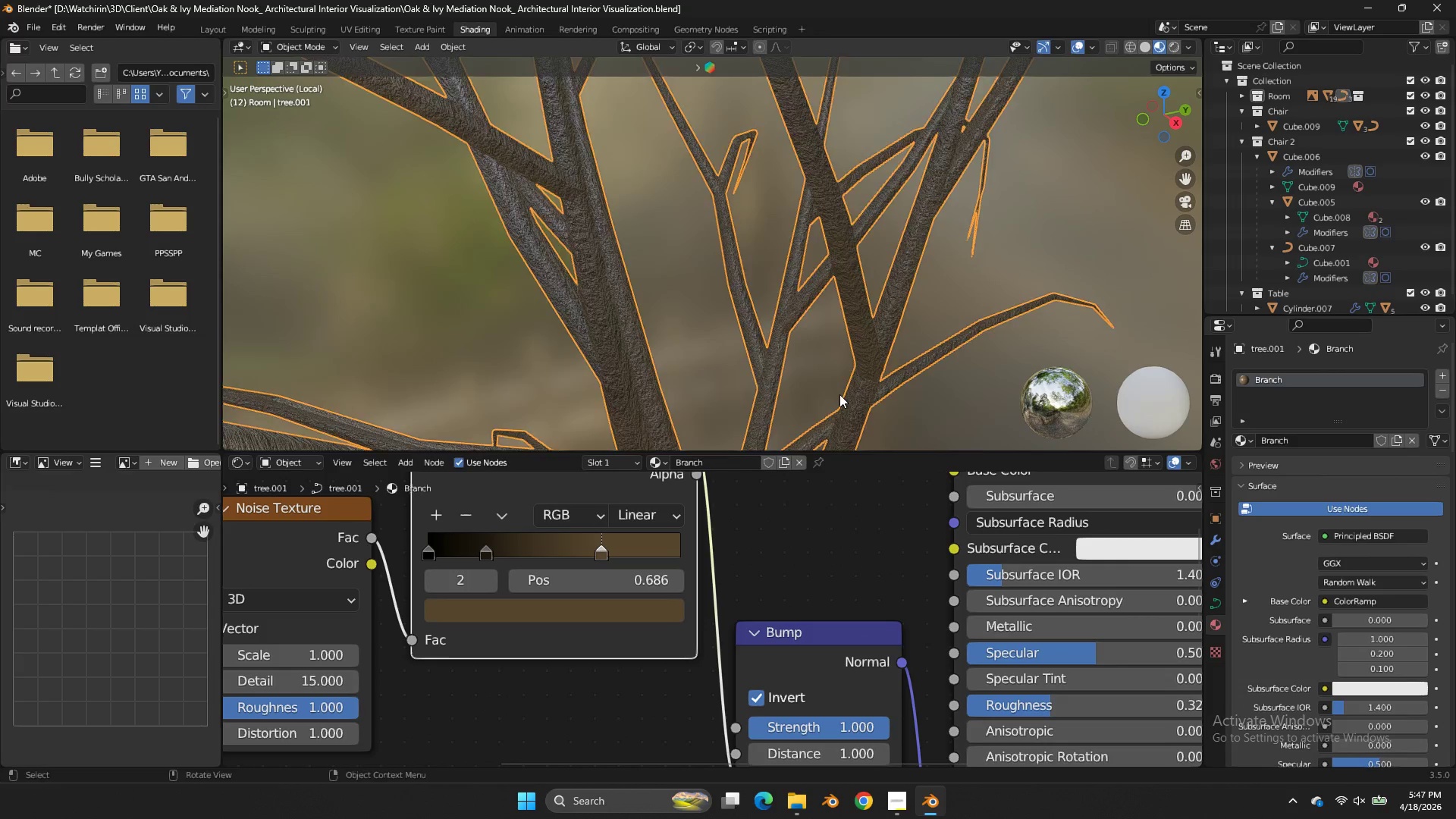 
scroll: coordinate [839, 394], scroll_direction: down, amount: 4.0
 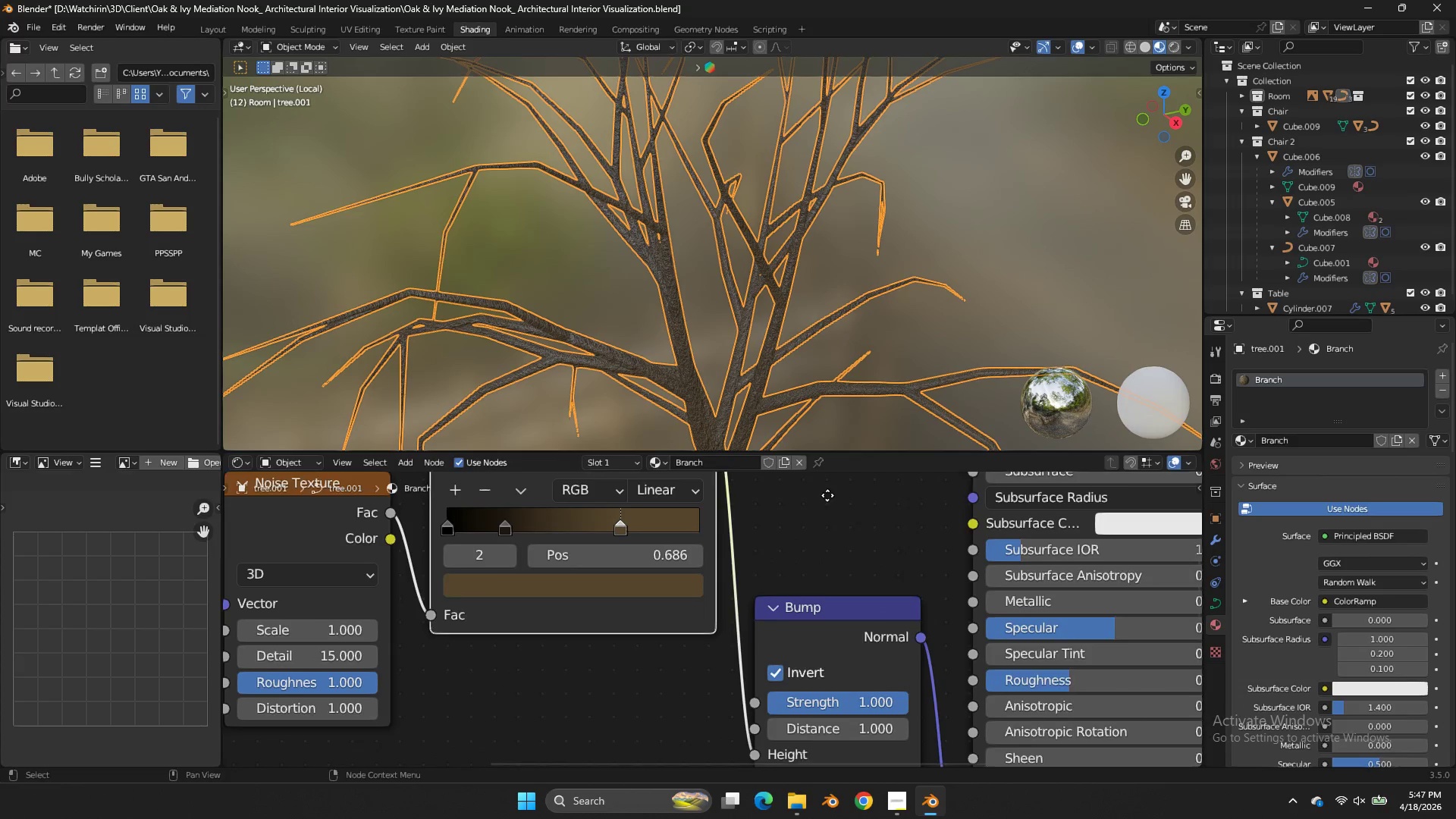 
scroll: coordinate [622, 549], scroll_direction: up, amount: 1.0
 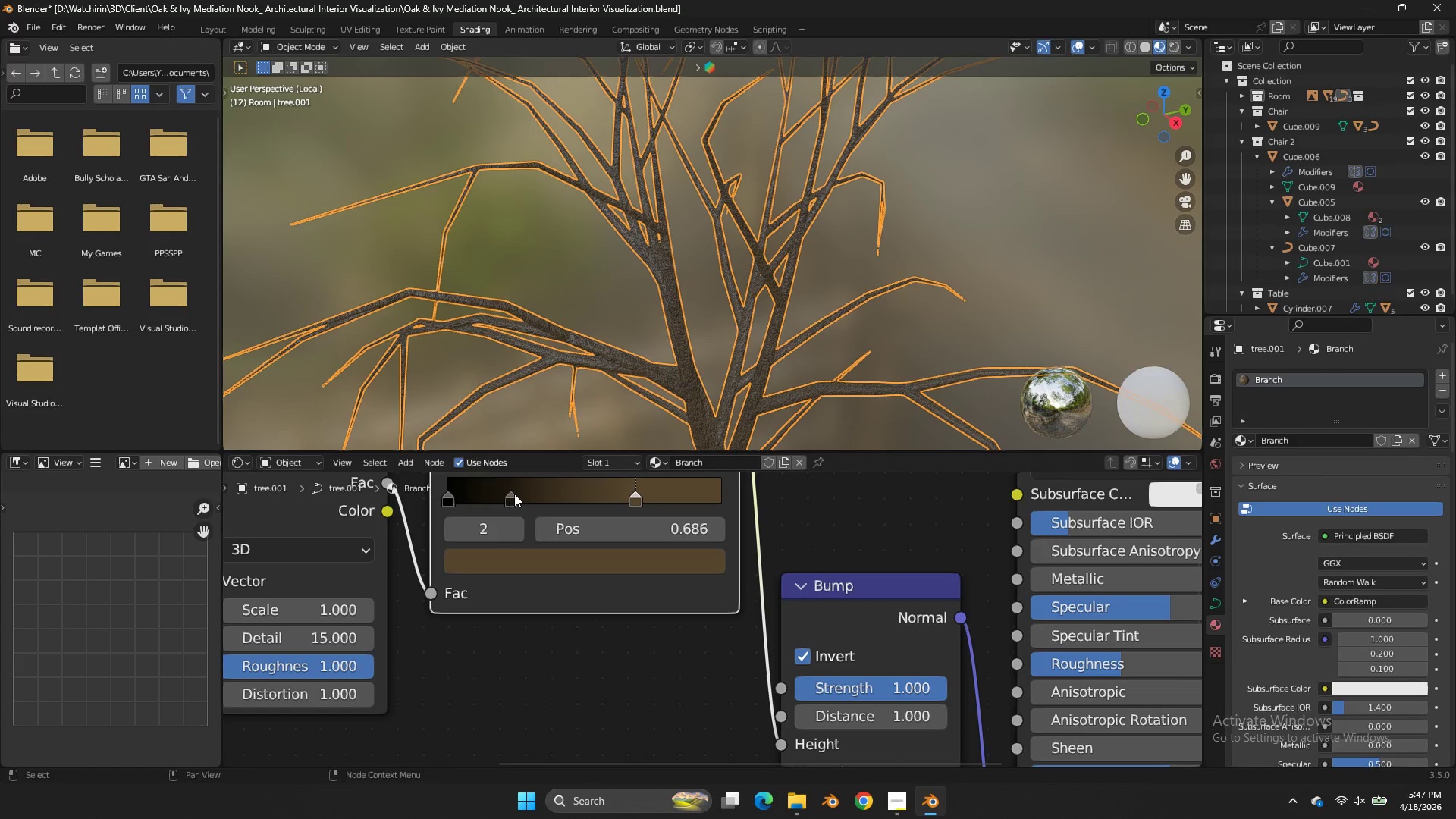 
left_click_drag(start_coordinate=[514, 493], to_coordinate=[490, 497])
 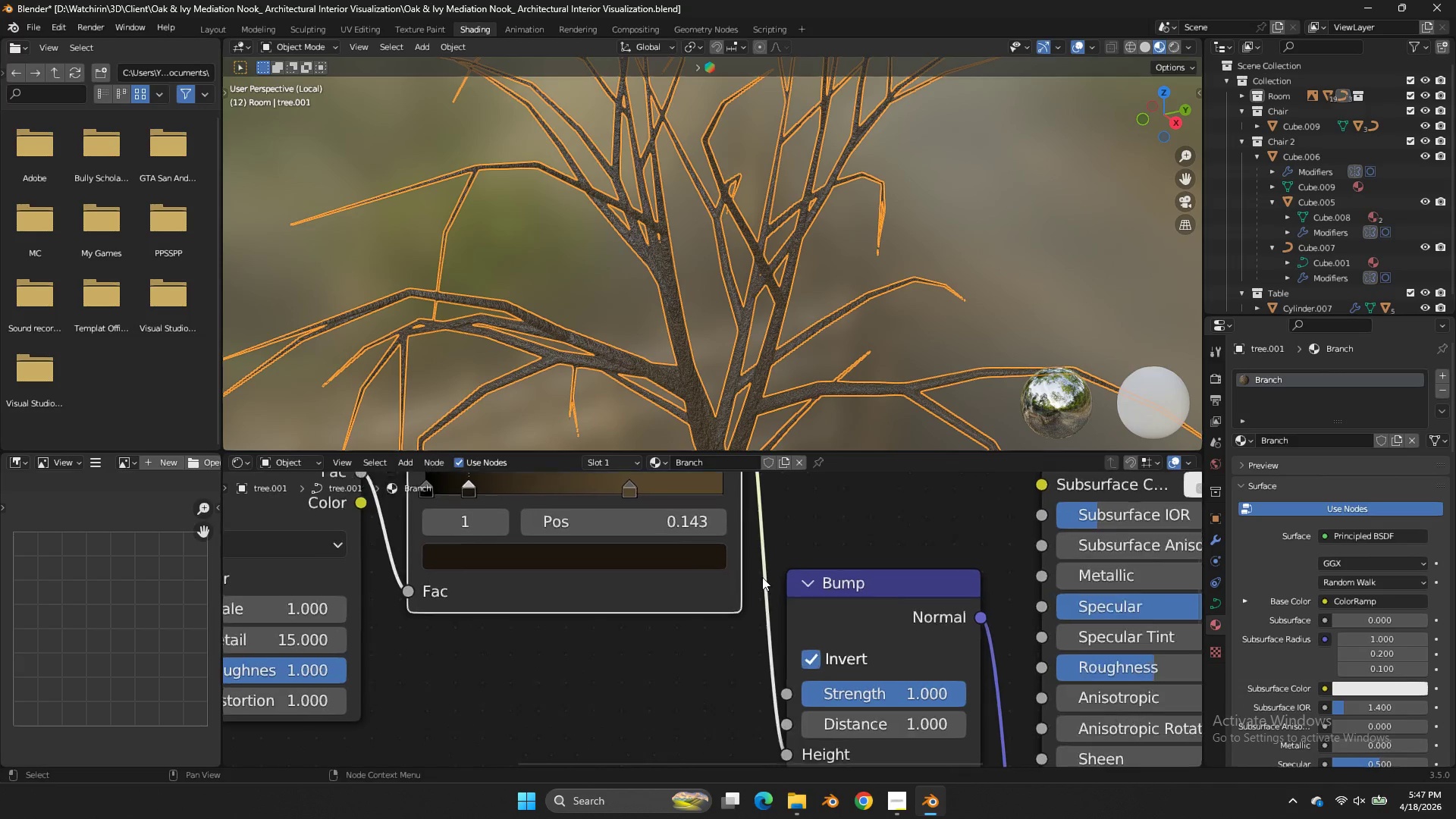 
scroll: coordinate [763, 576], scroll_direction: up, amount: 4.0
 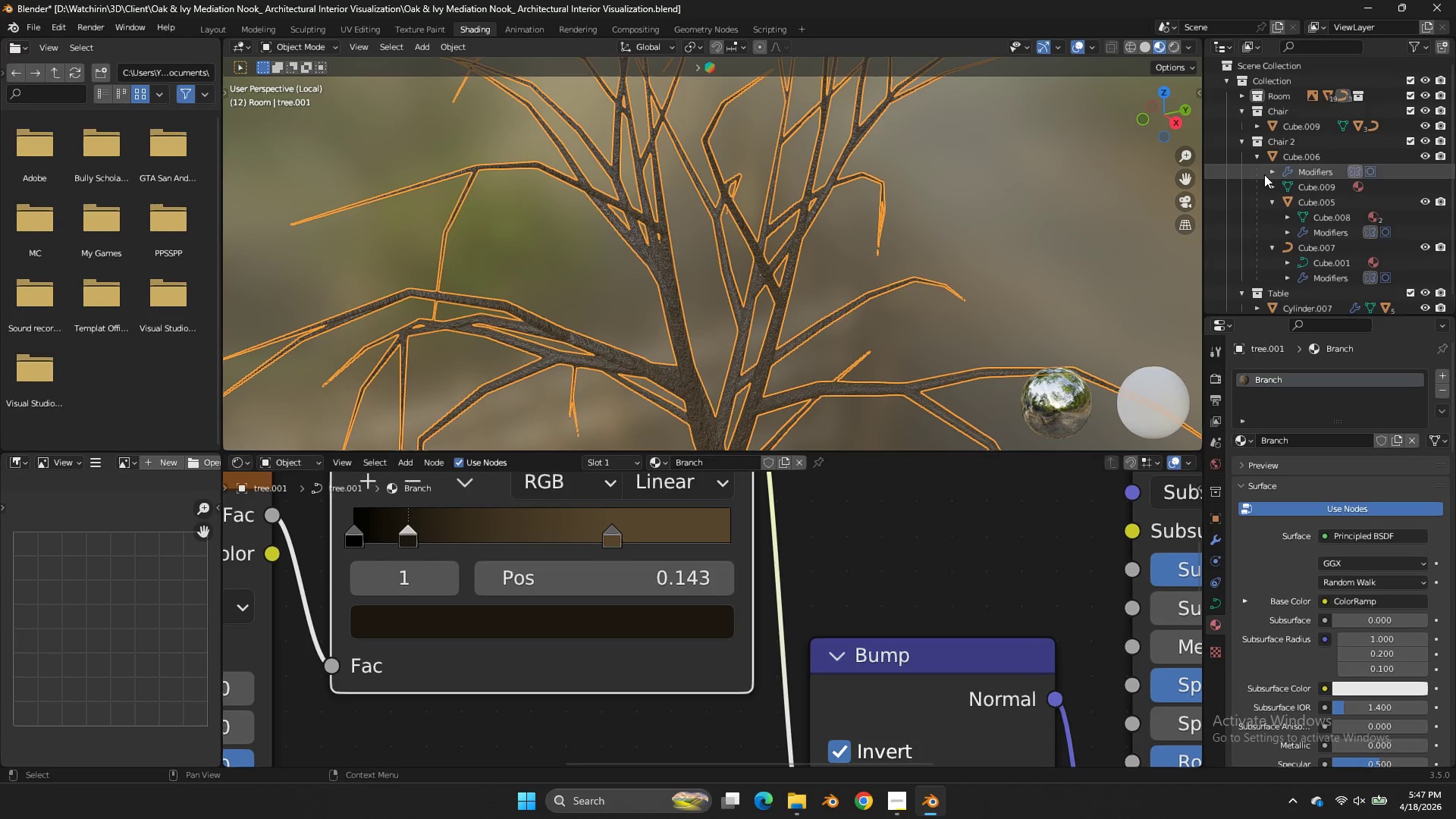 
left_click_drag(start_coordinate=[1189, 118], to_coordinate=[325, 128])
 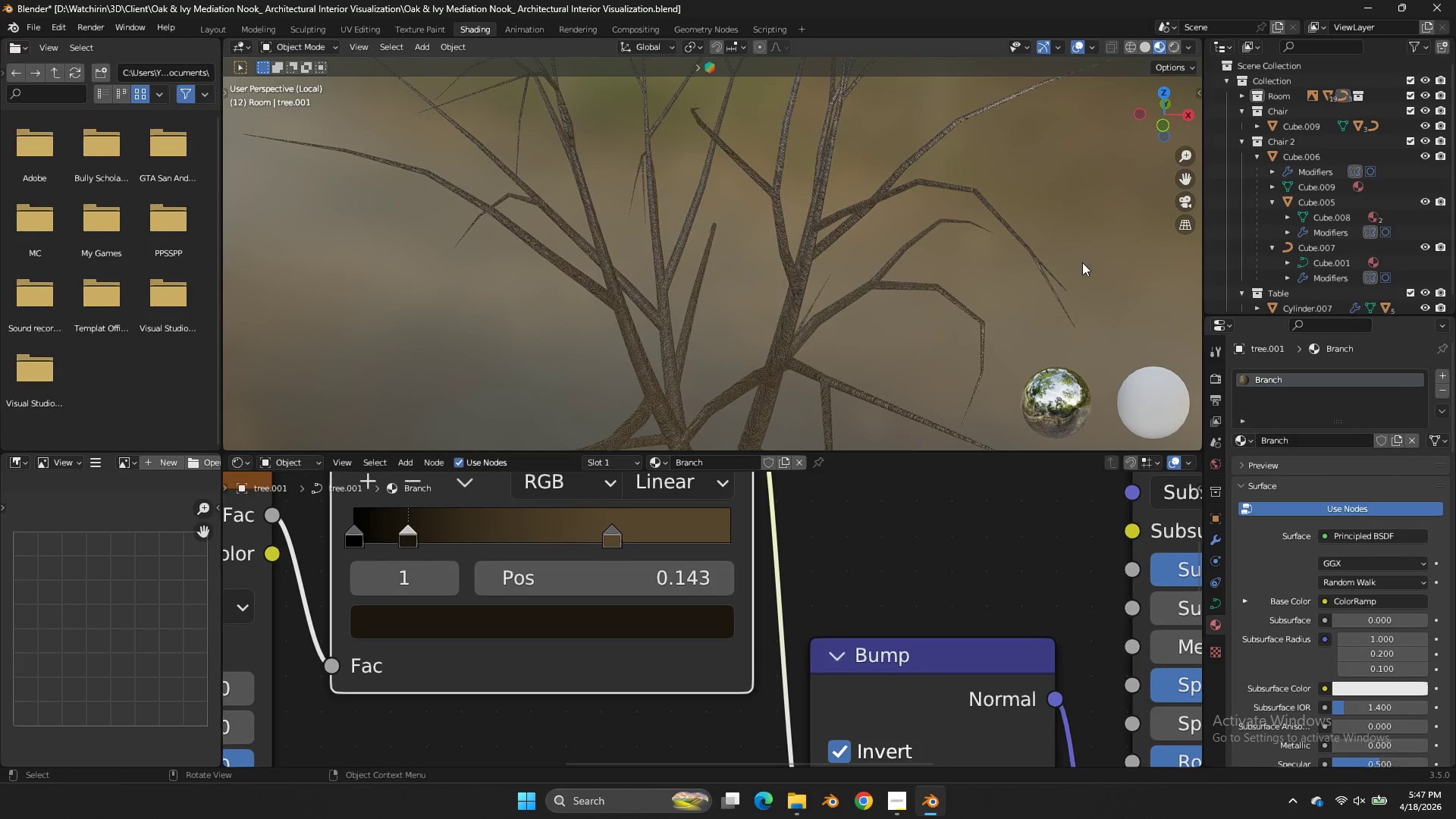 
scroll: coordinate [1082, 263], scroll_direction: down, amount: 5.0
 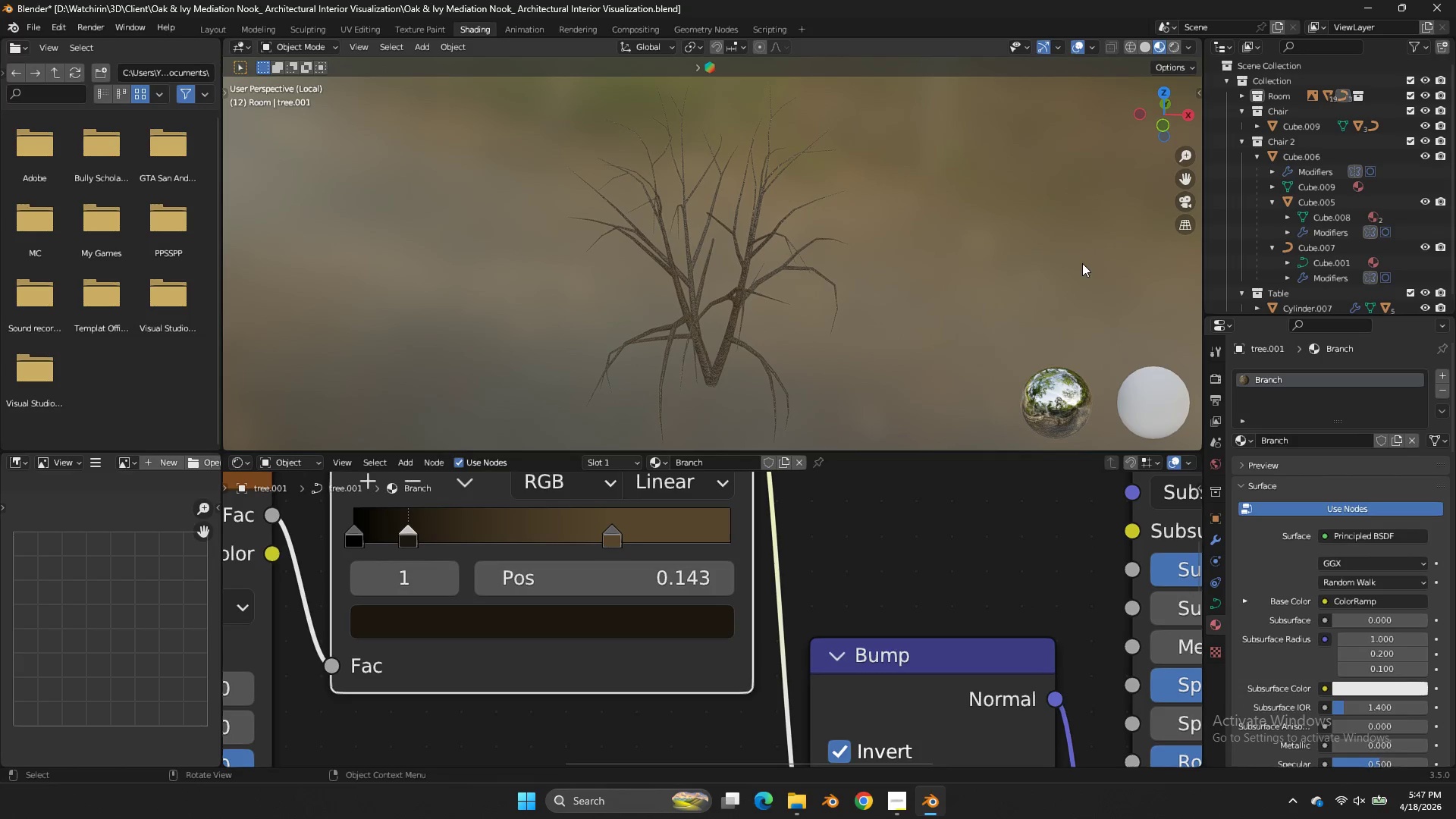 
scroll: coordinate [838, 427], scroll_direction: up, amount: 6.0
 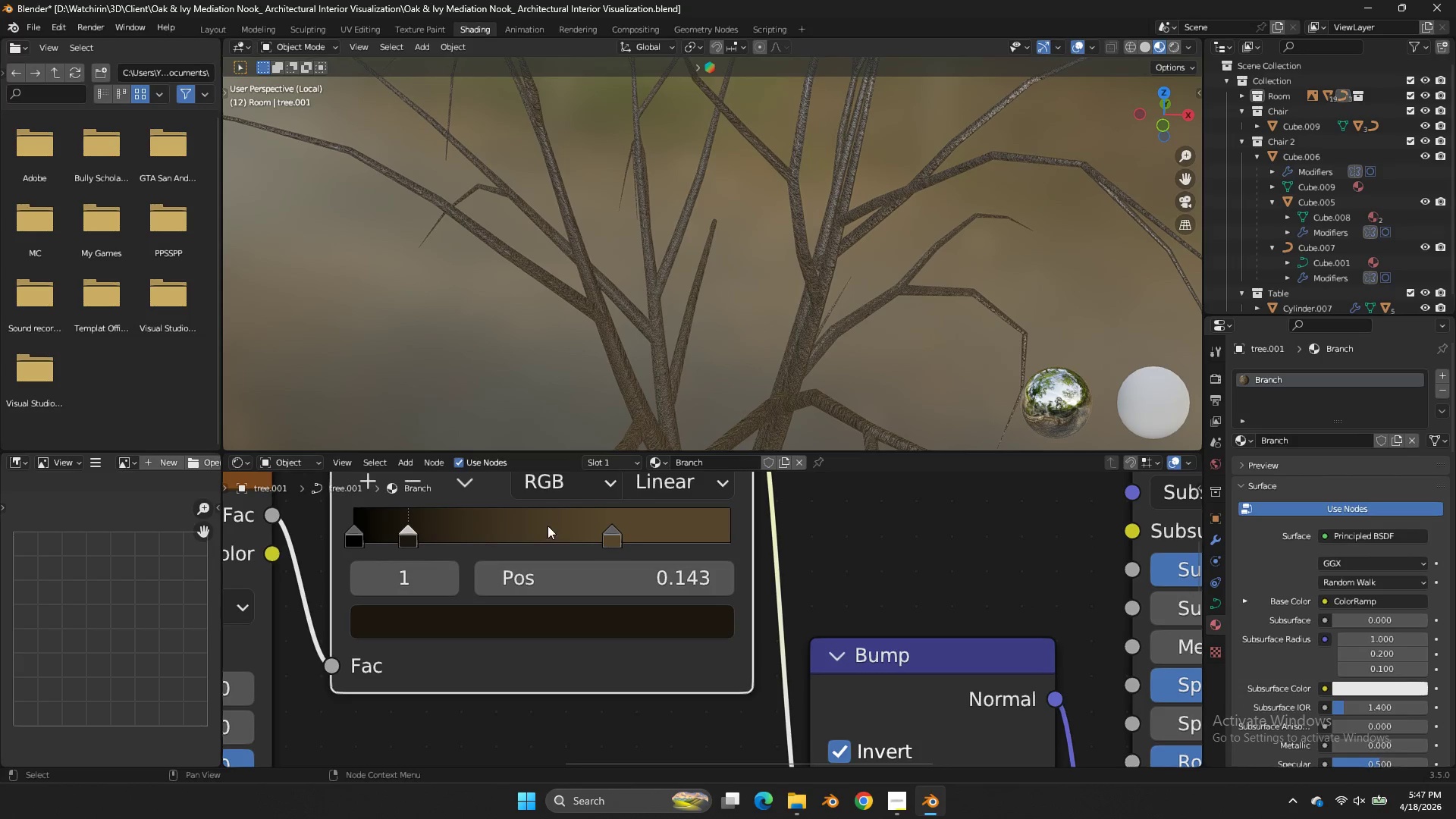 
left_click([561, 526])
 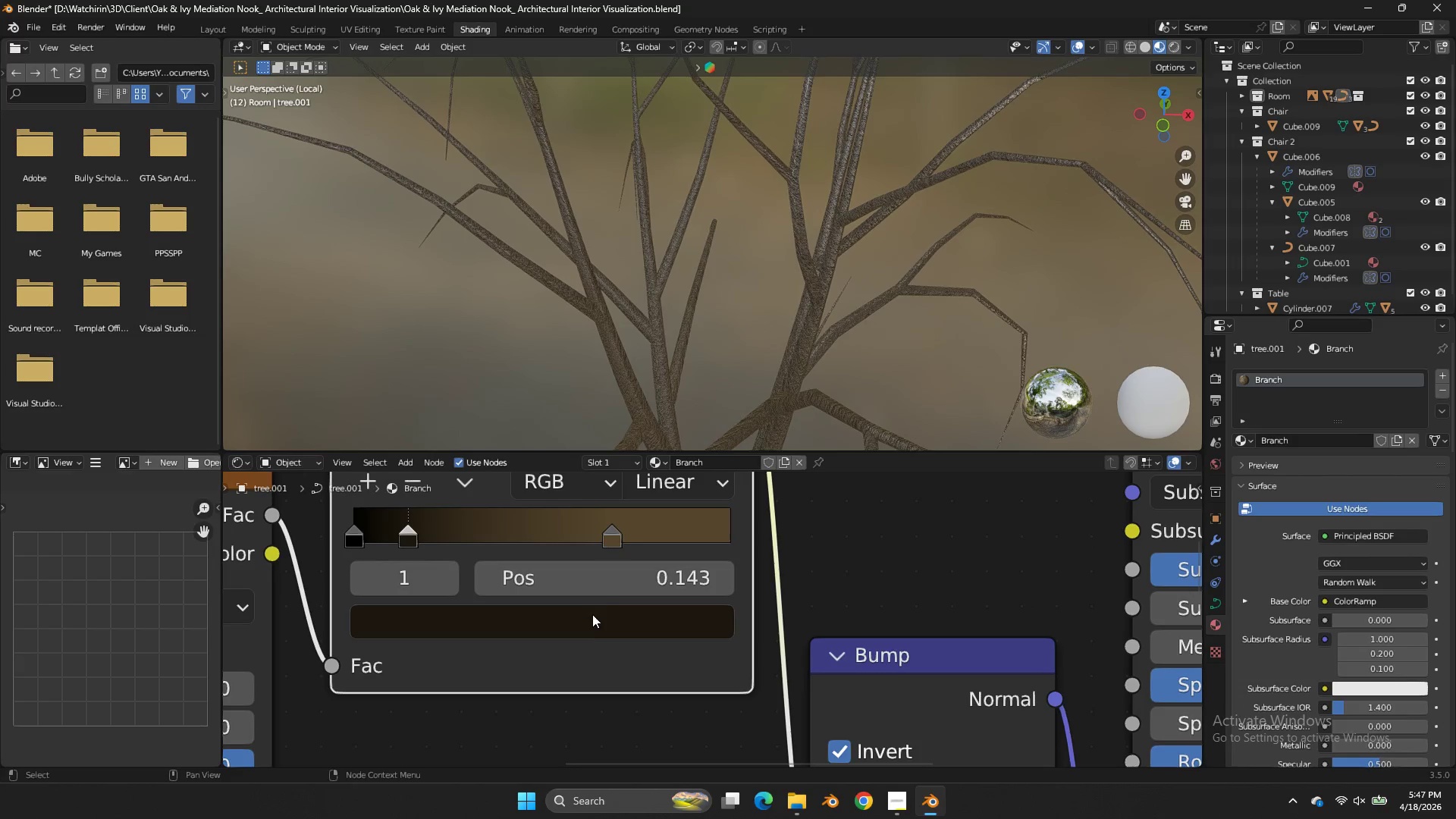 
left_click_drag(start_coordinate=[592, 614], to_coordinate=[592, 622])
 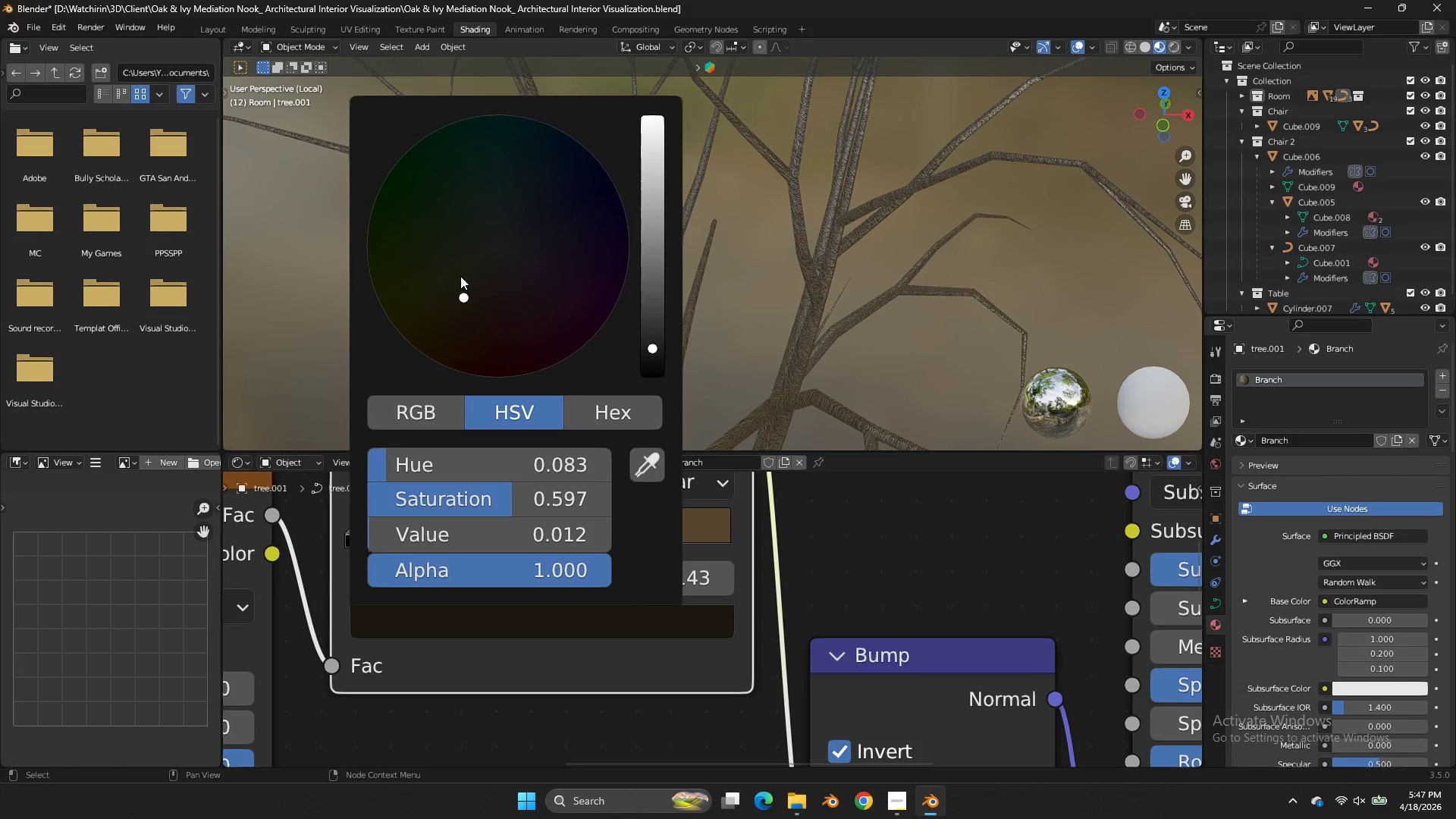 
left_click([470, 289])
 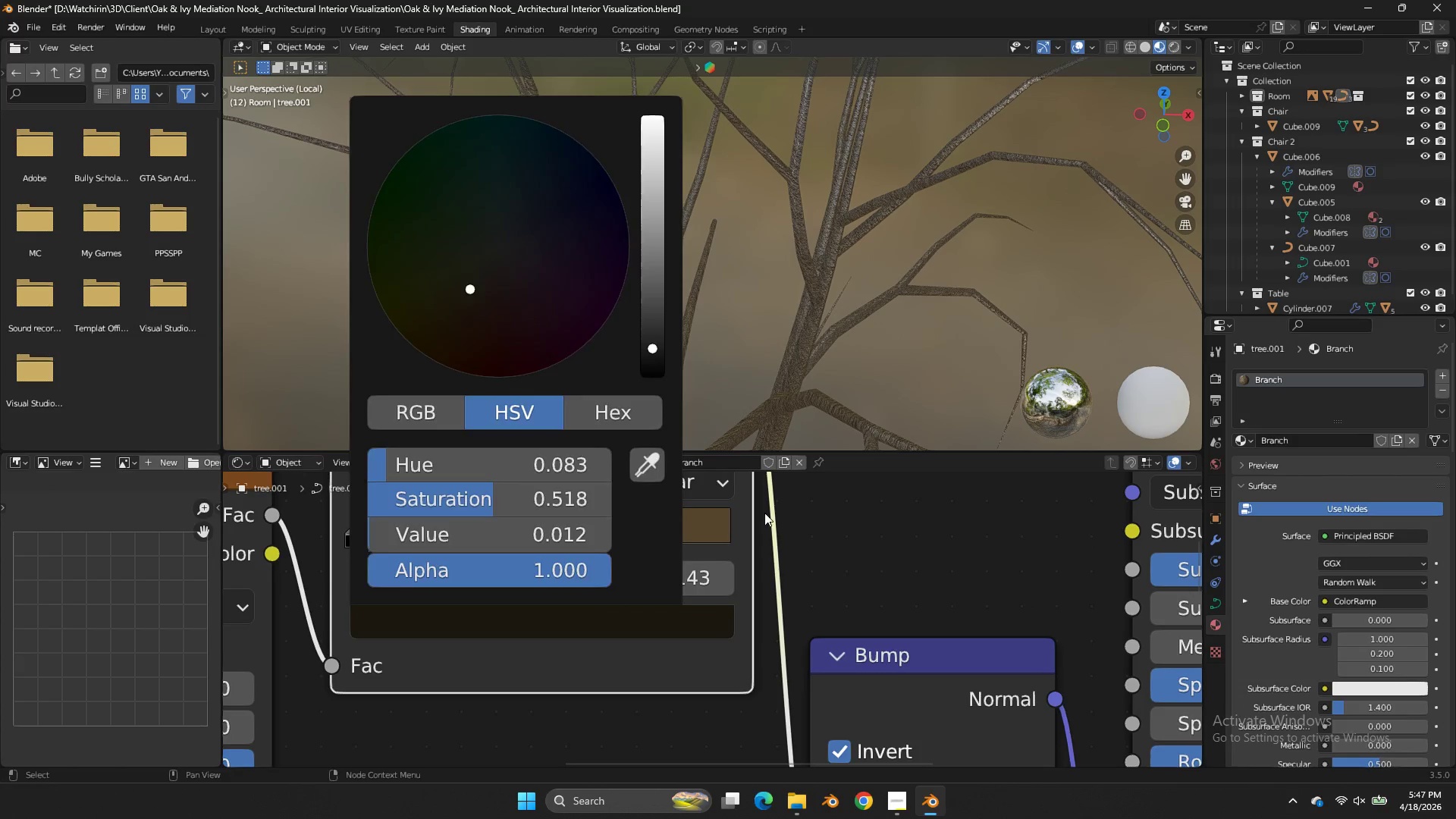 
left_click([802, 529])
 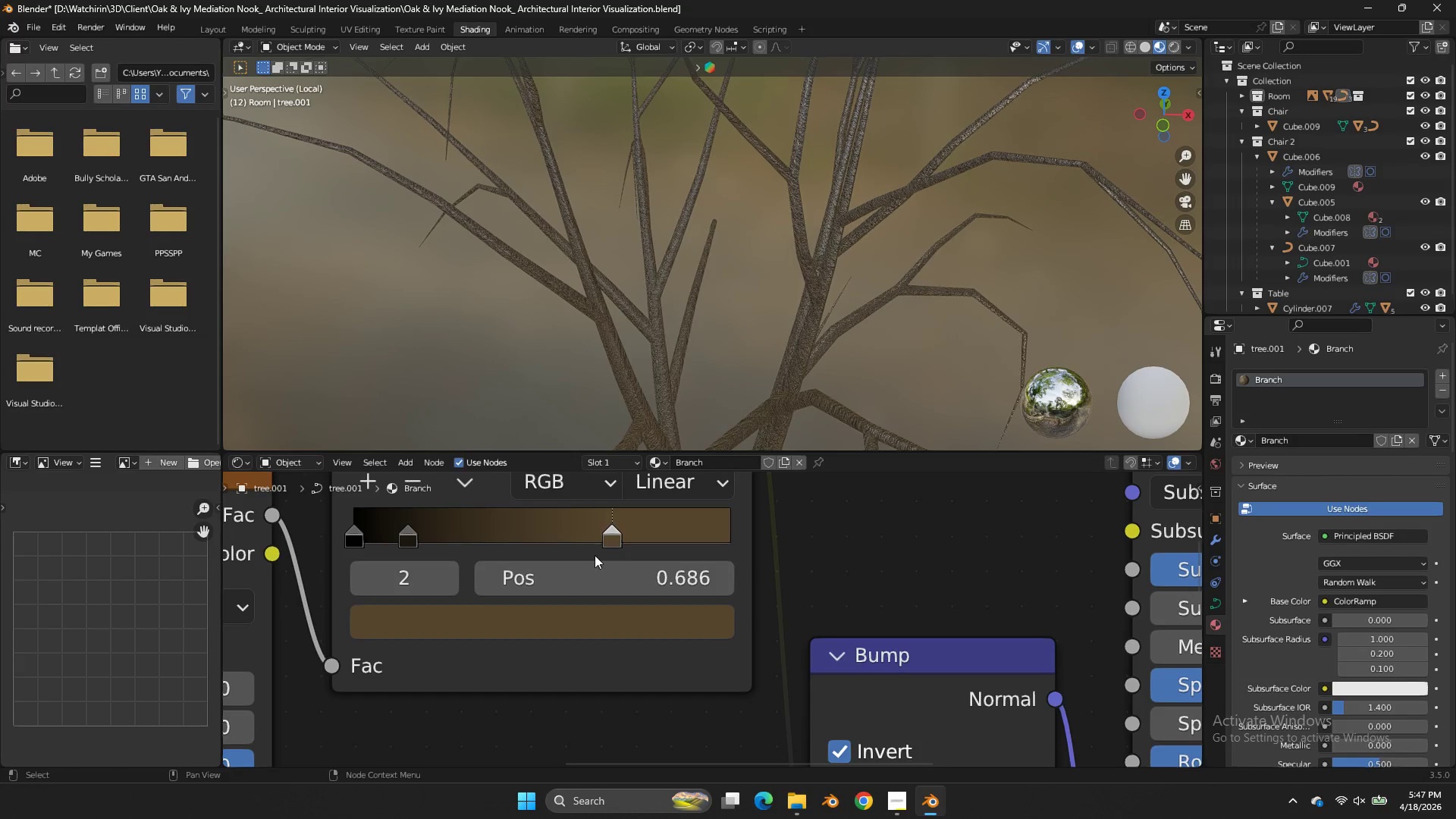 
double_click([591, 613])
 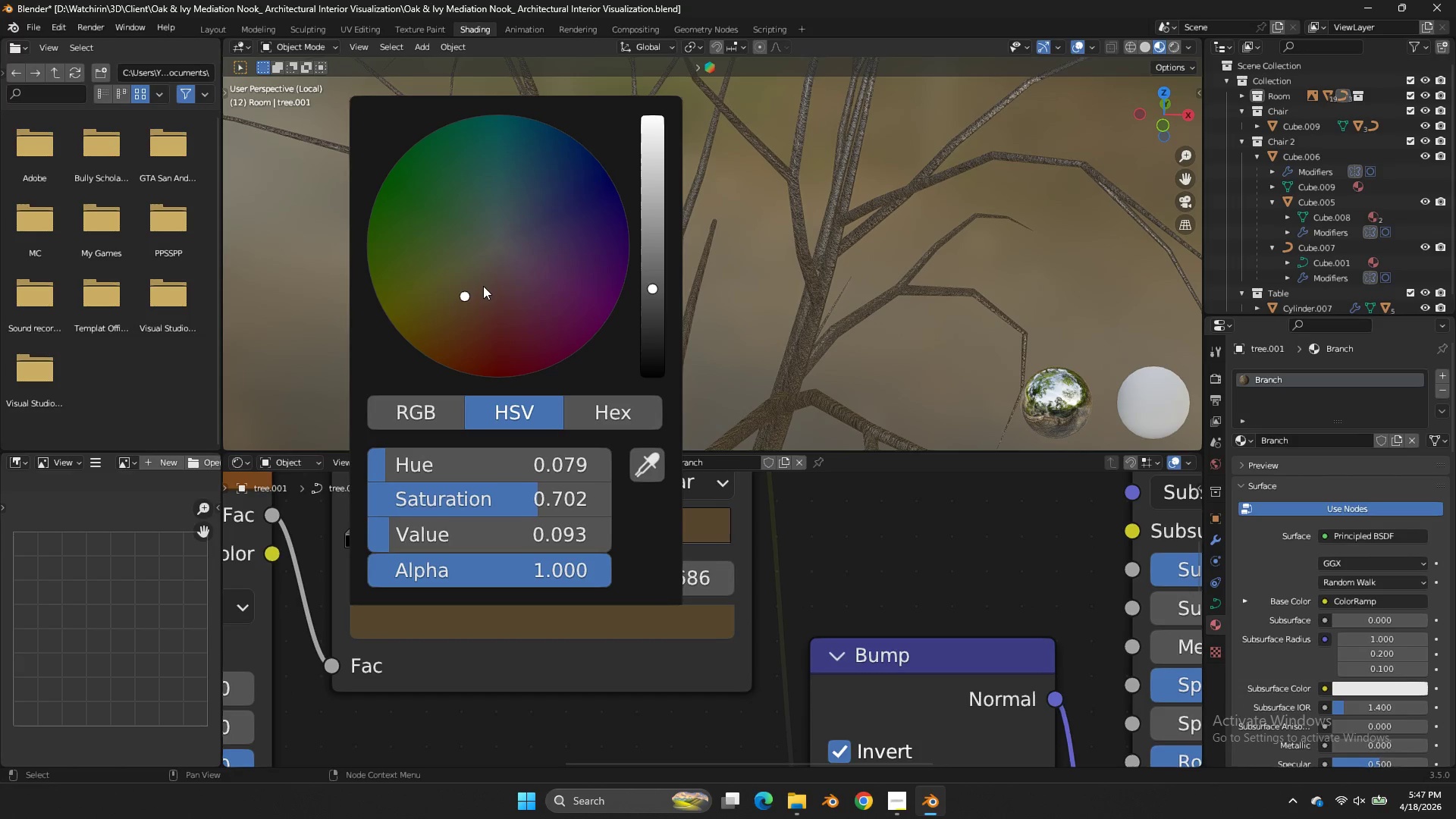 
left_click([480, 285])
 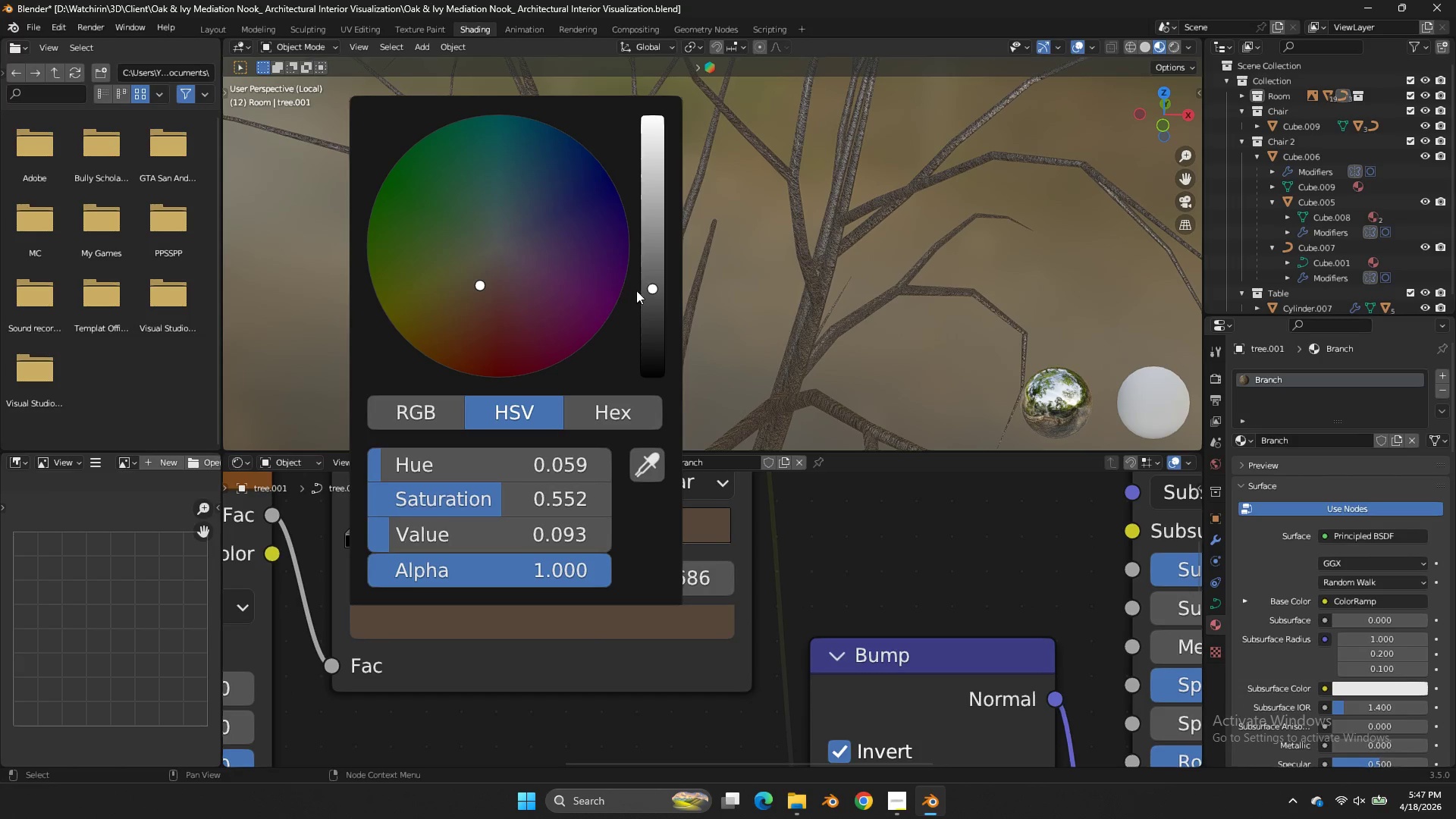 
left_click_drag(start_coordinate=[640, 284], to_coordinate=[644, 259])
 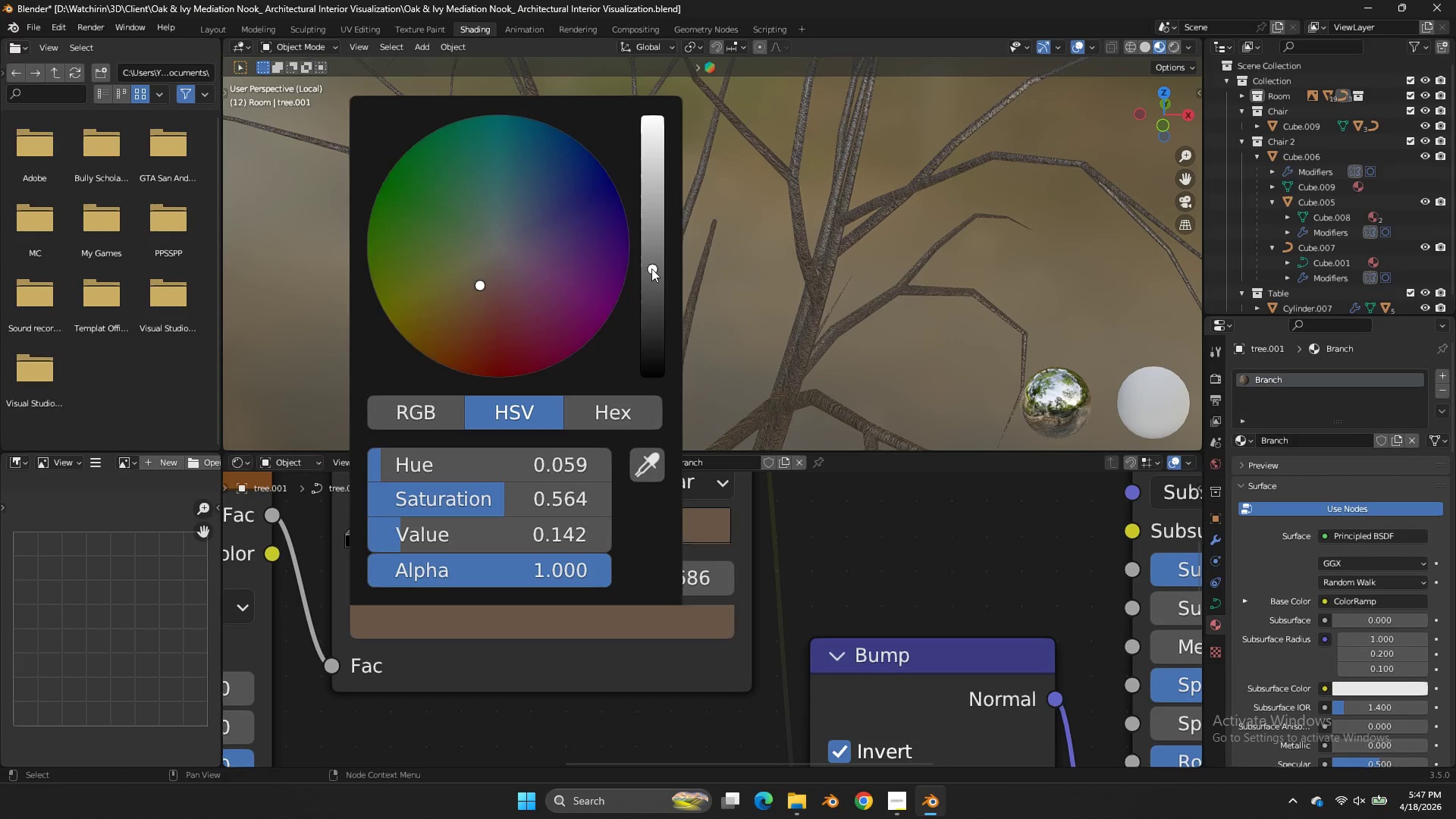 
double_click([651, 268])
 